 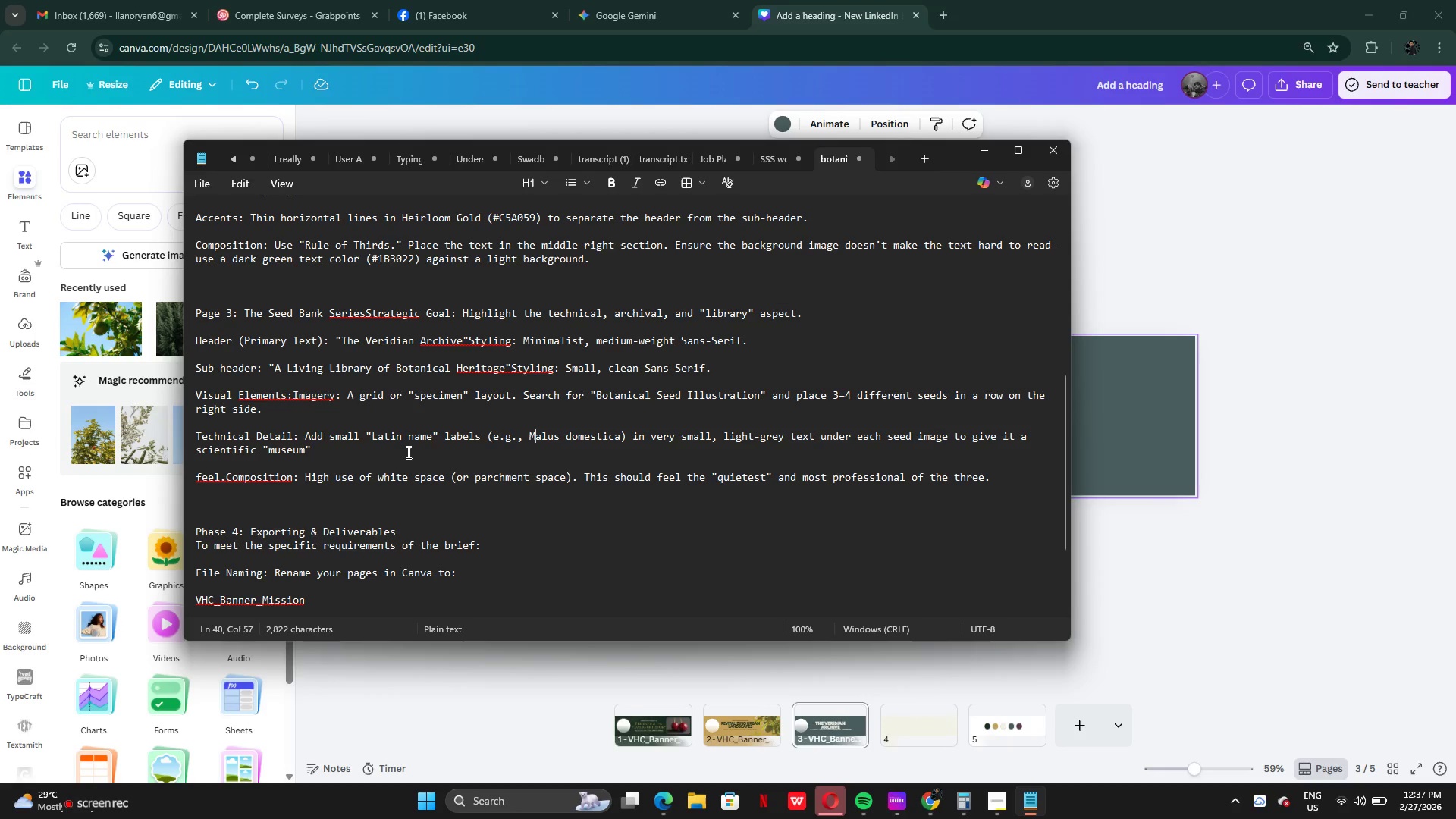 
left_click_drag(start_coordinate=[599, 401], to_coordinate=[683, 392])
 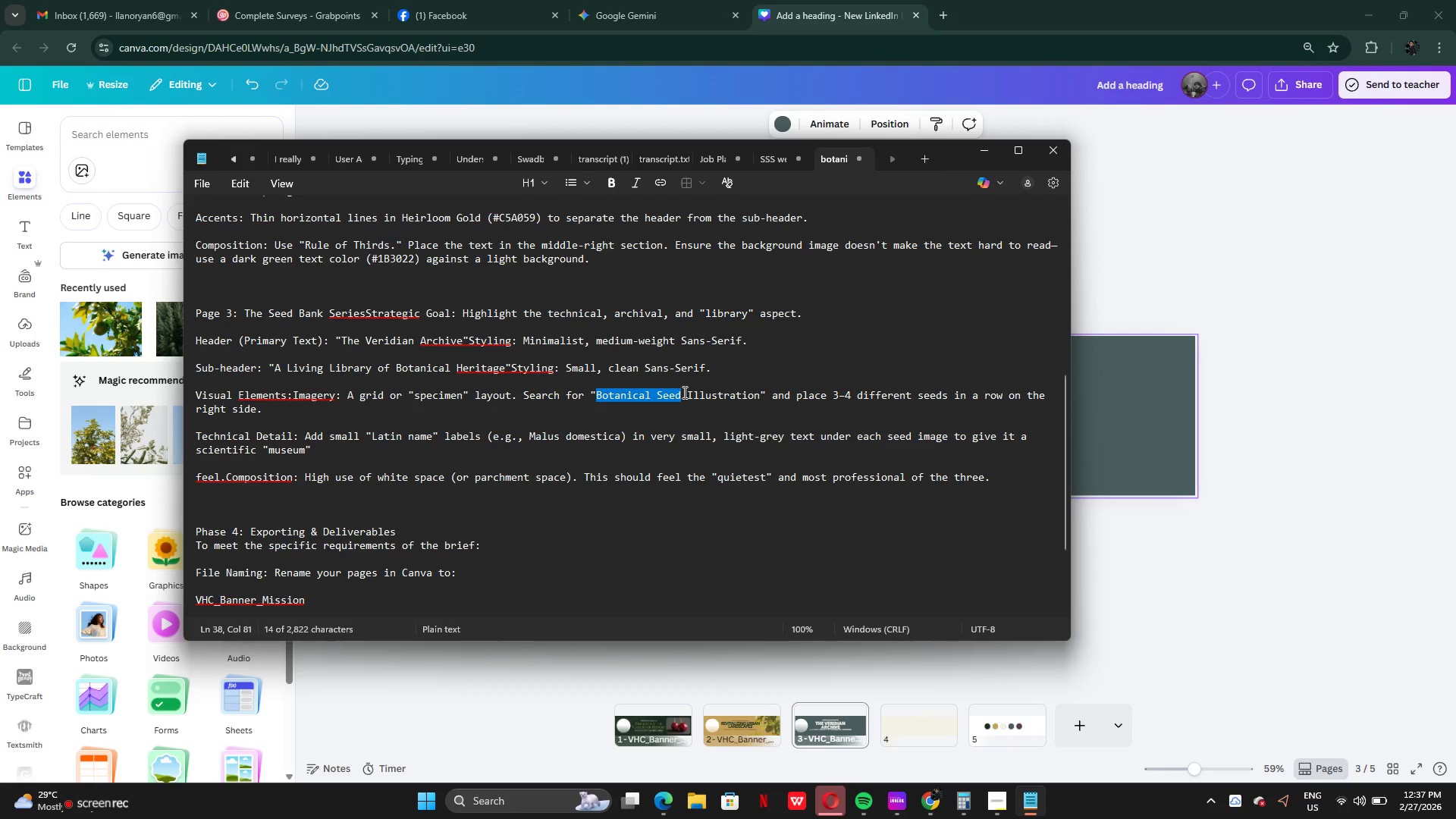 
hold_key(key=ControlLeft, duration=2.06)
 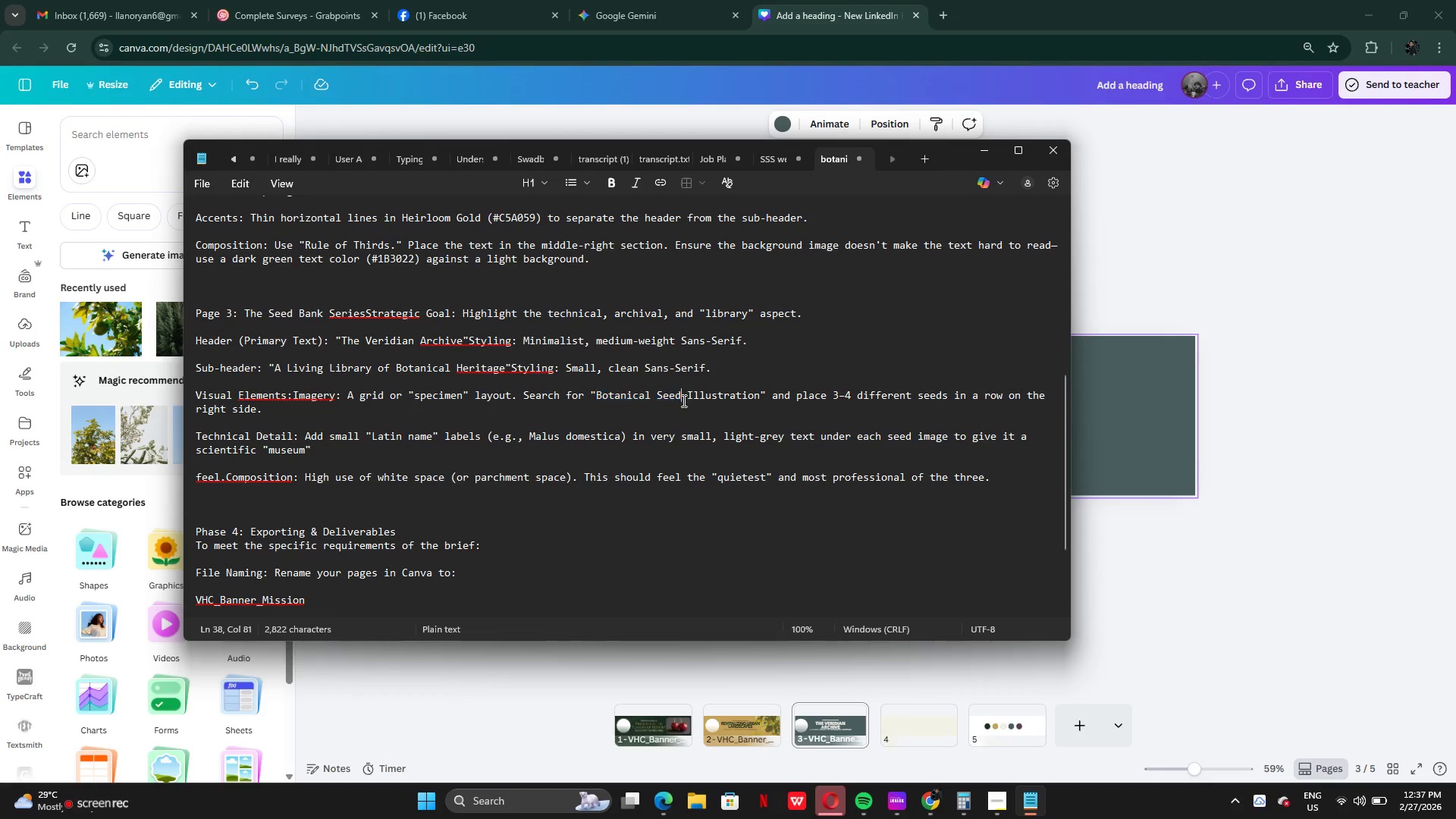 
left_click([682, 400])
 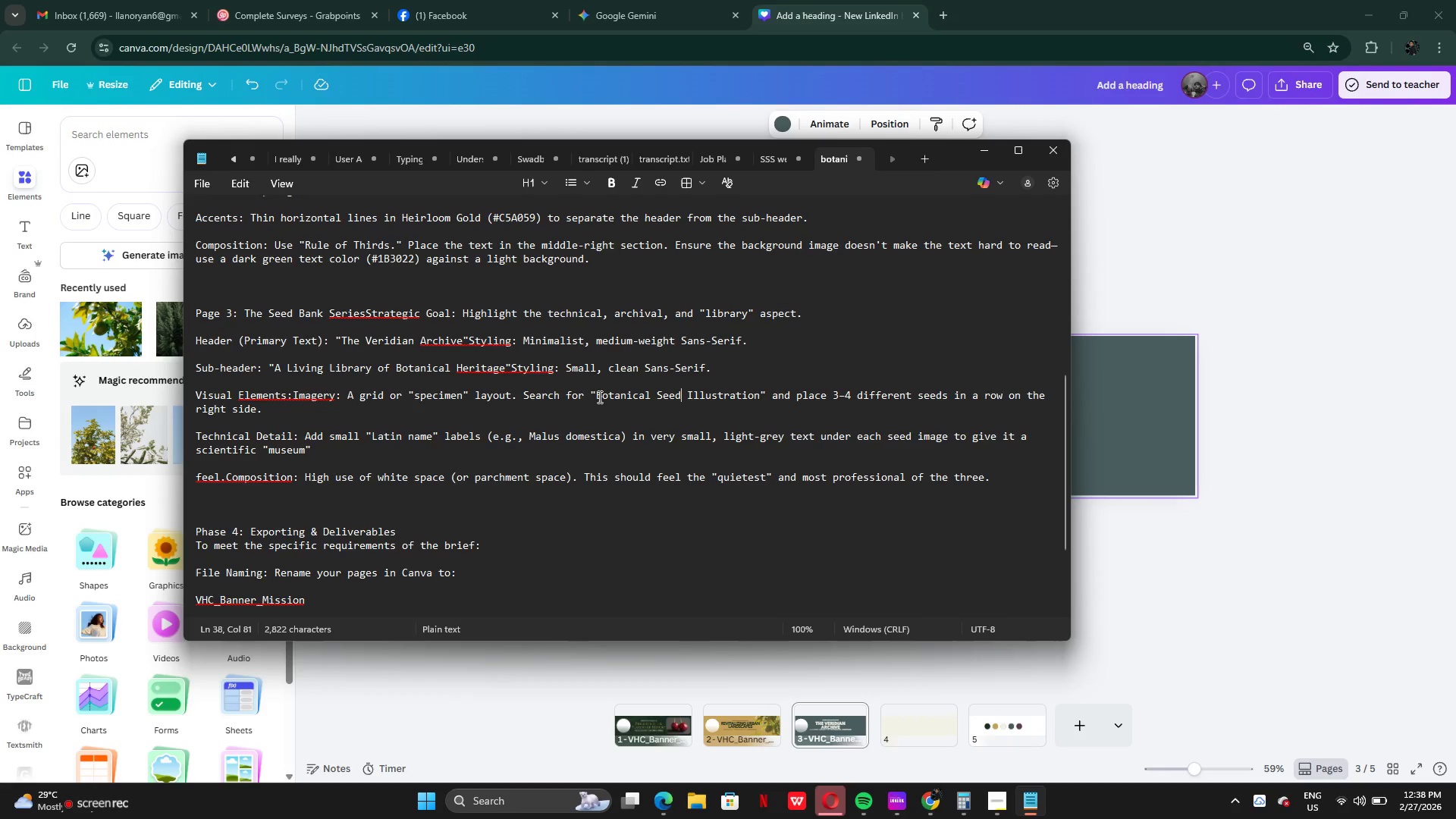 
left_click_drag(start_coordinate=[596, 397], to_coordinate=[759, 399])
 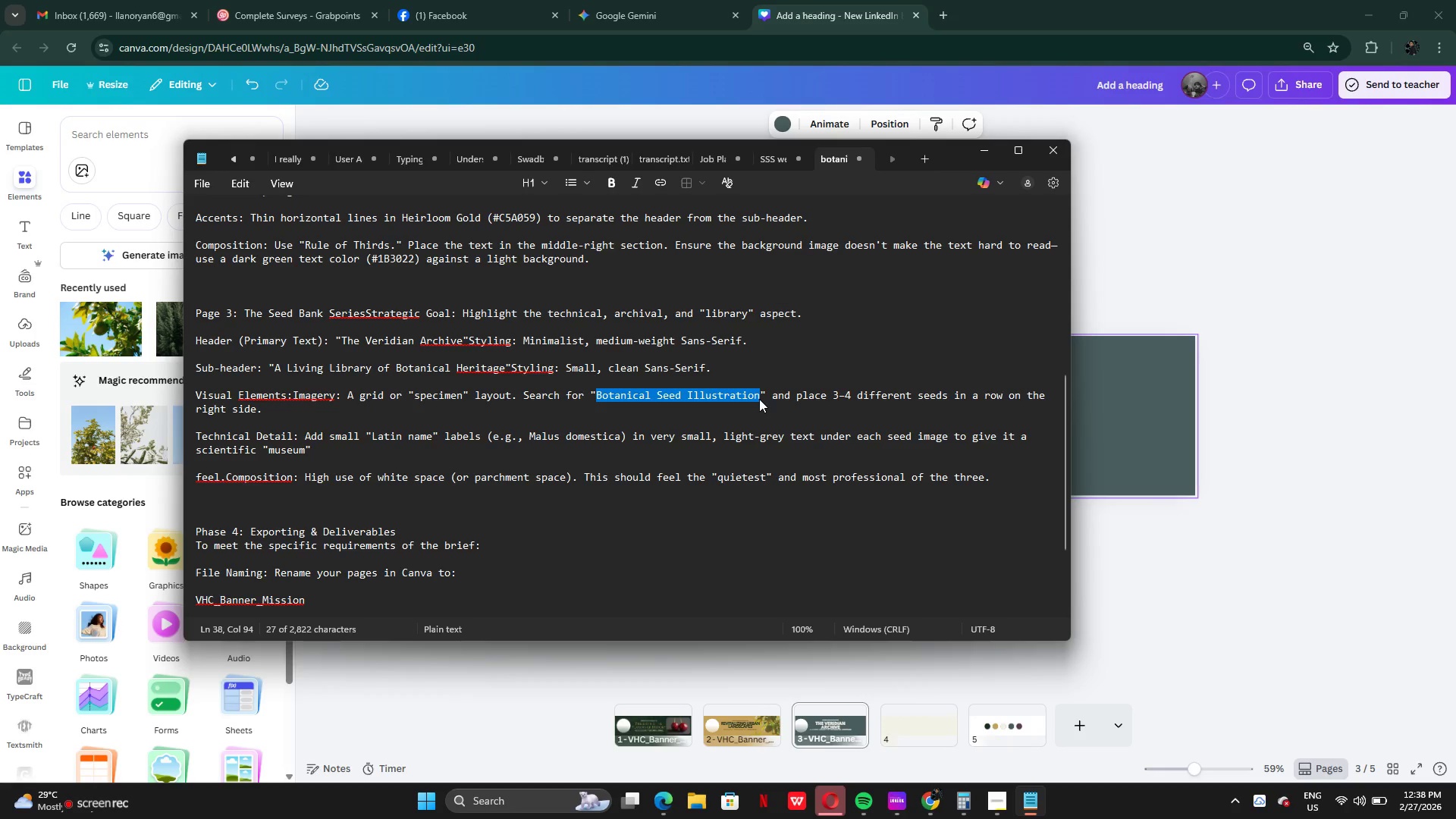 
key(Control+C)
 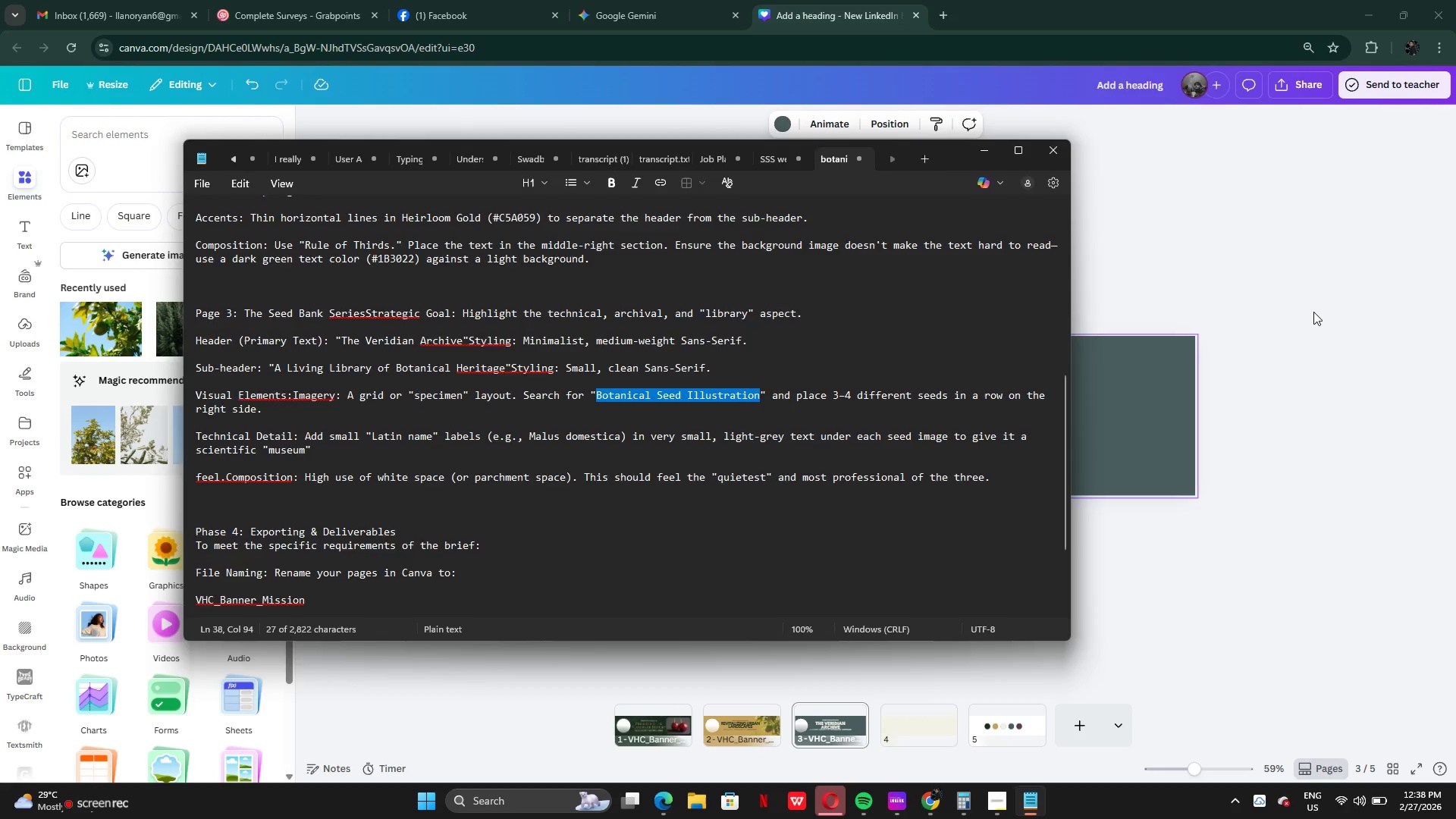 
left_click([1314, 311])
 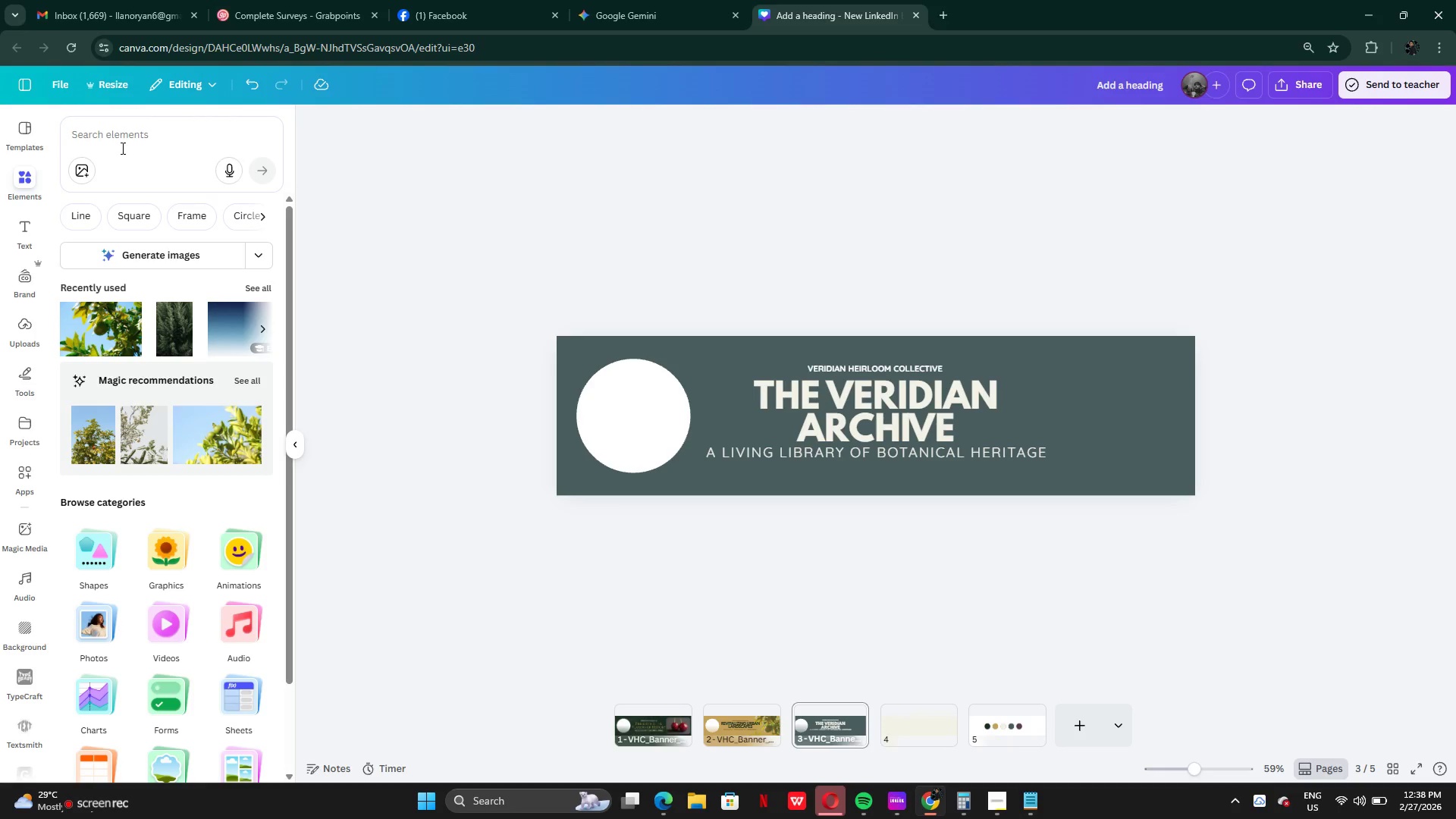 
left_click([121, 147])
 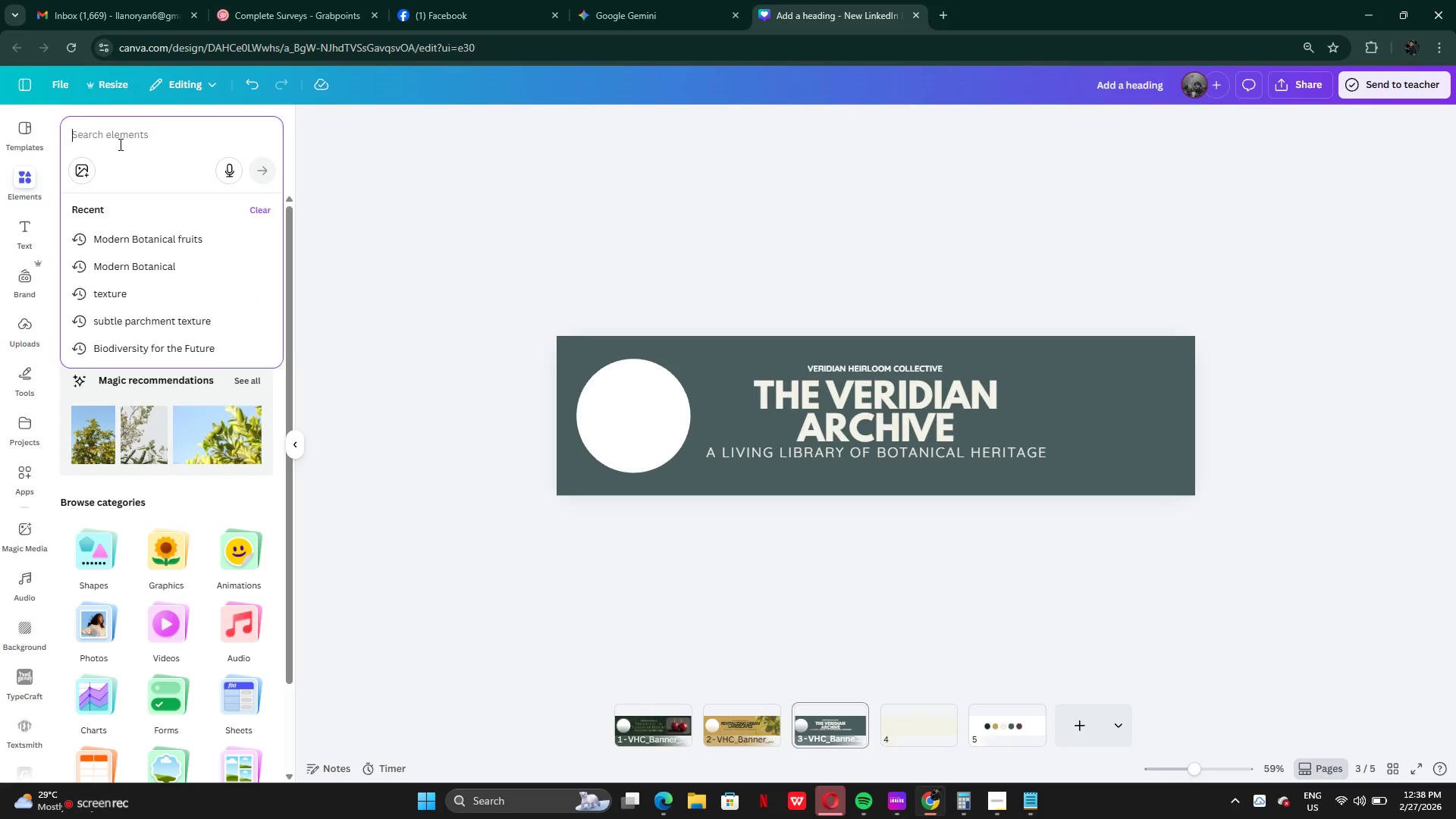 
key(Control+V)
 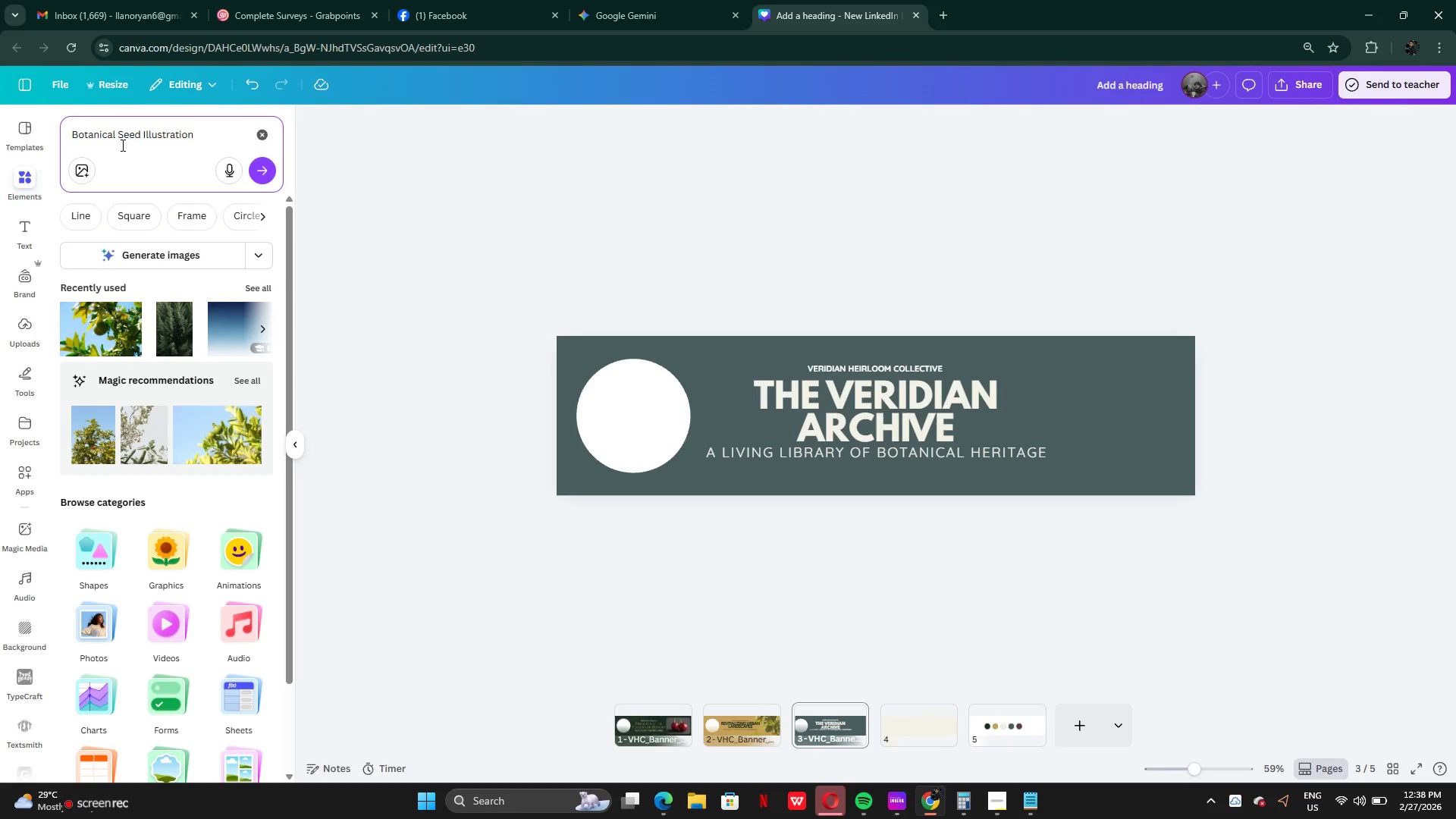 
key(Enter)
 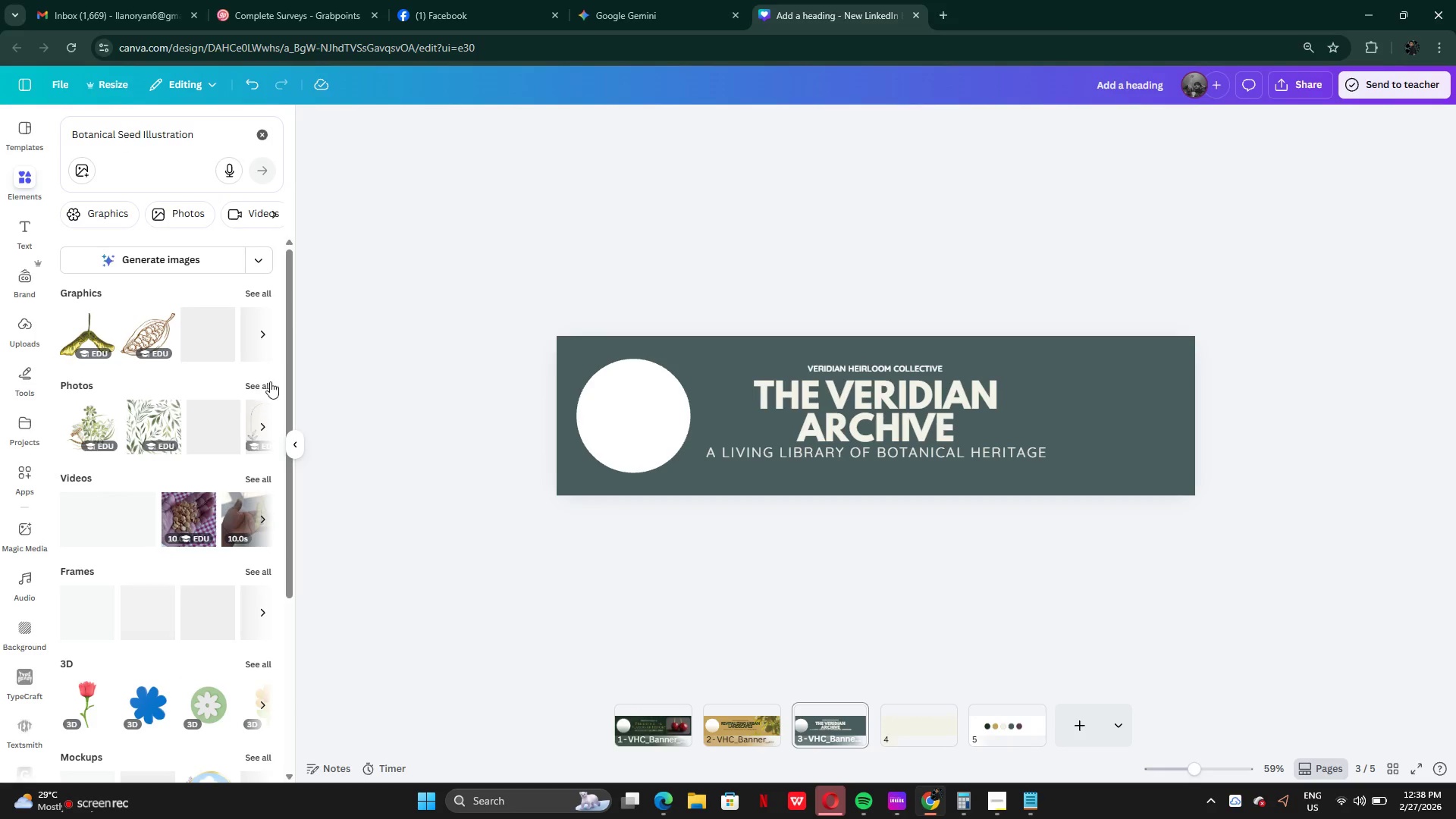 
wait(6.42)
 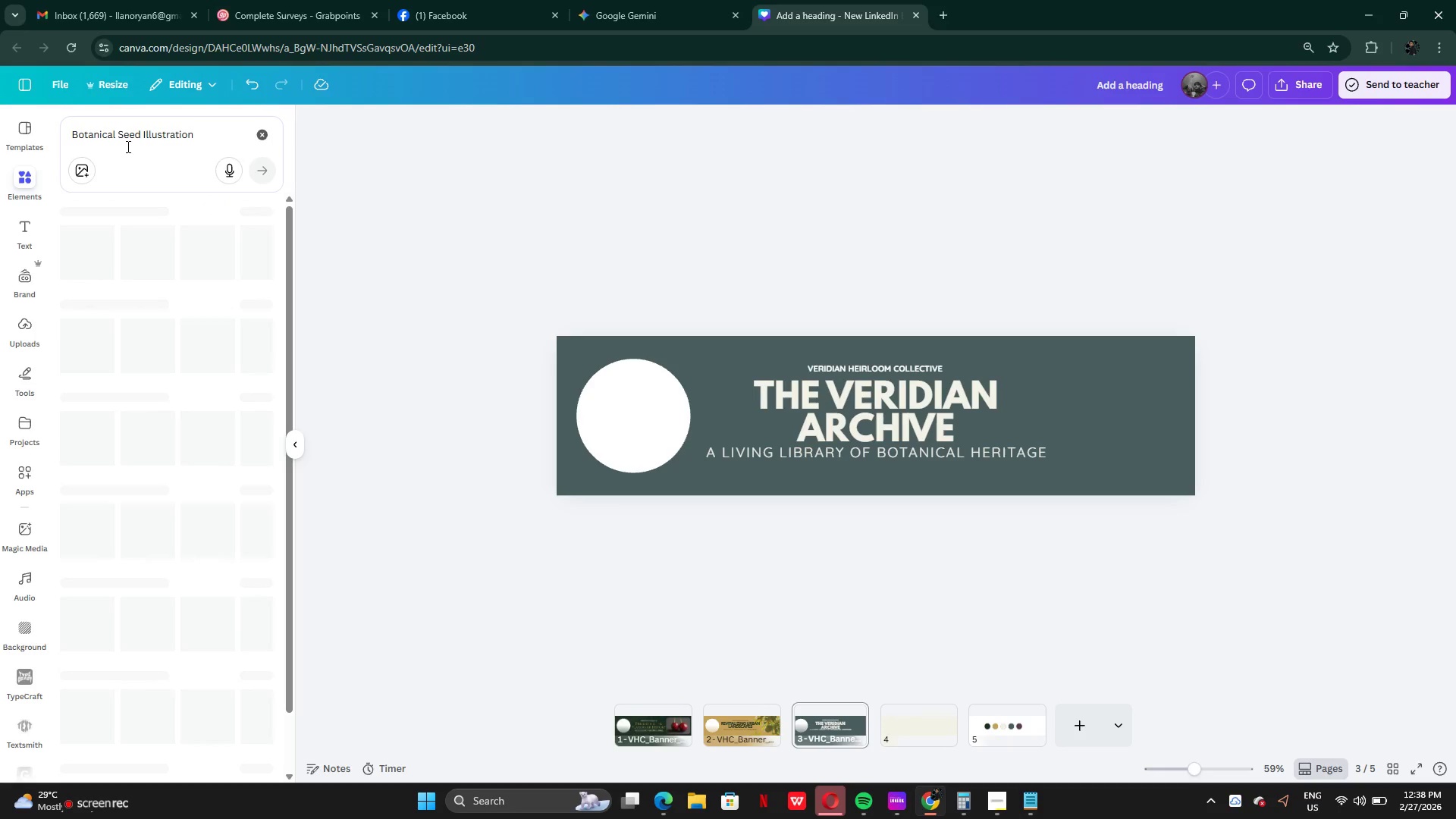 
left_click([259, 290])
 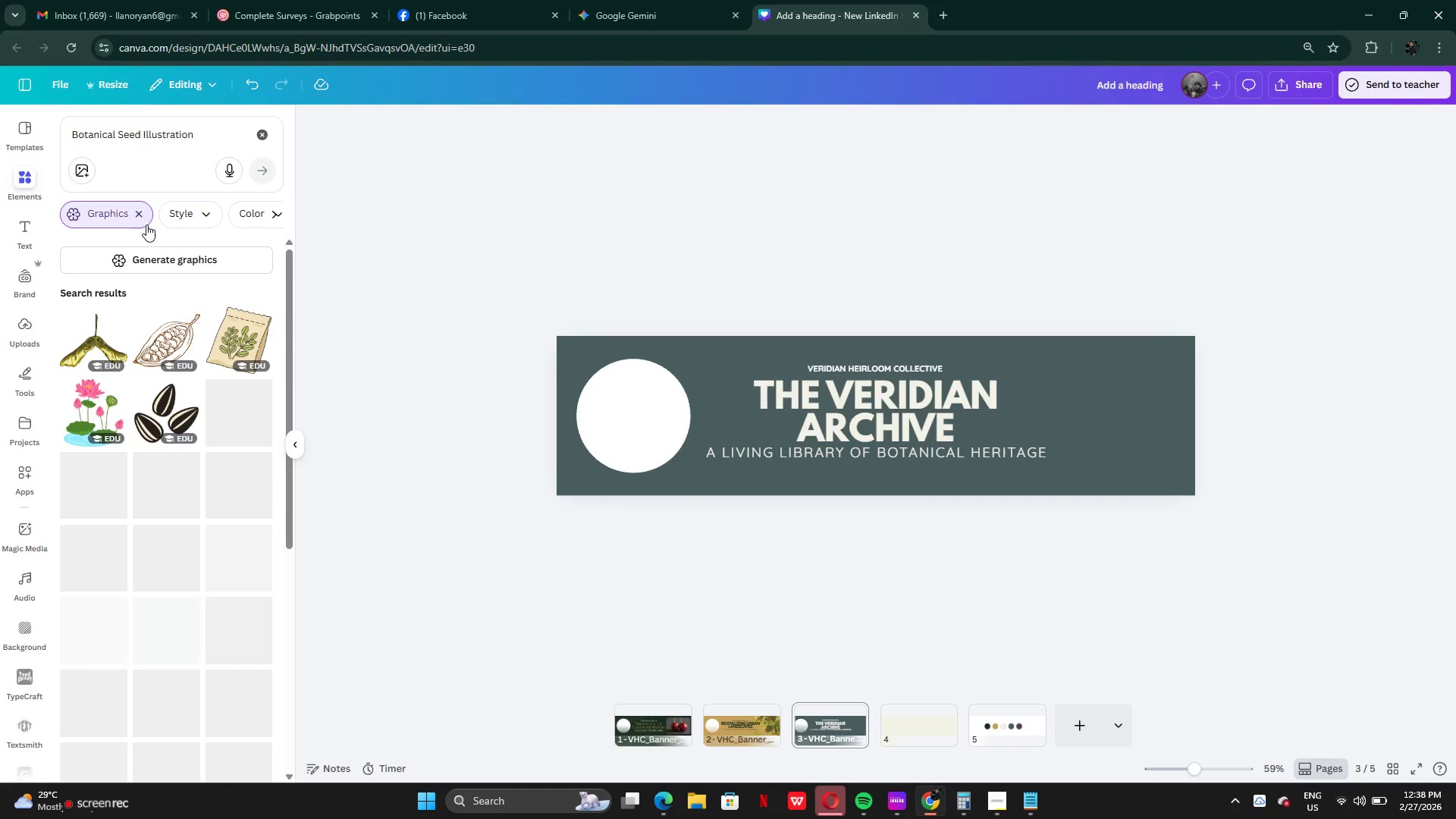 
left_click([142, 214])
 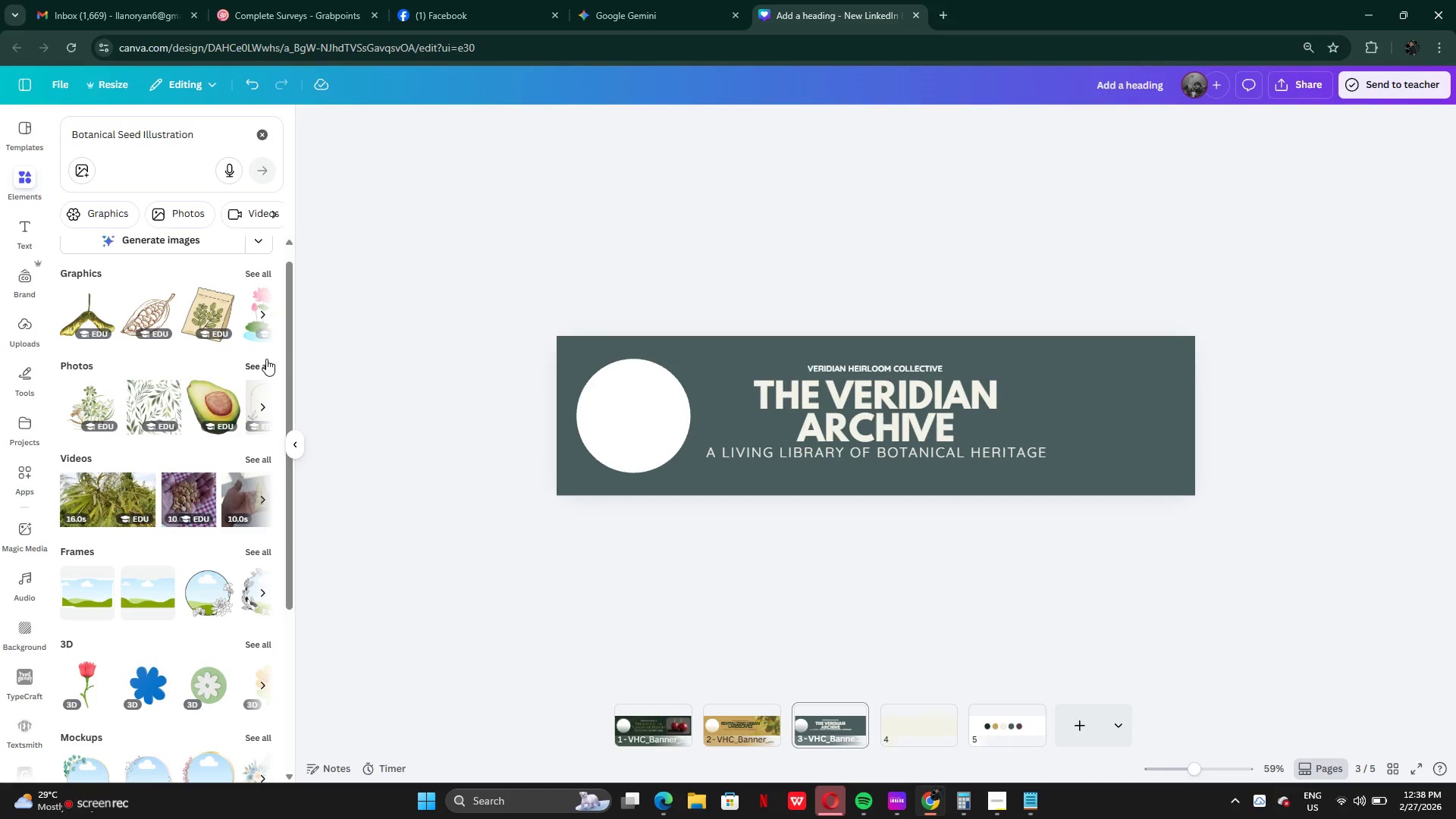 
mouse_move([240, 554])
 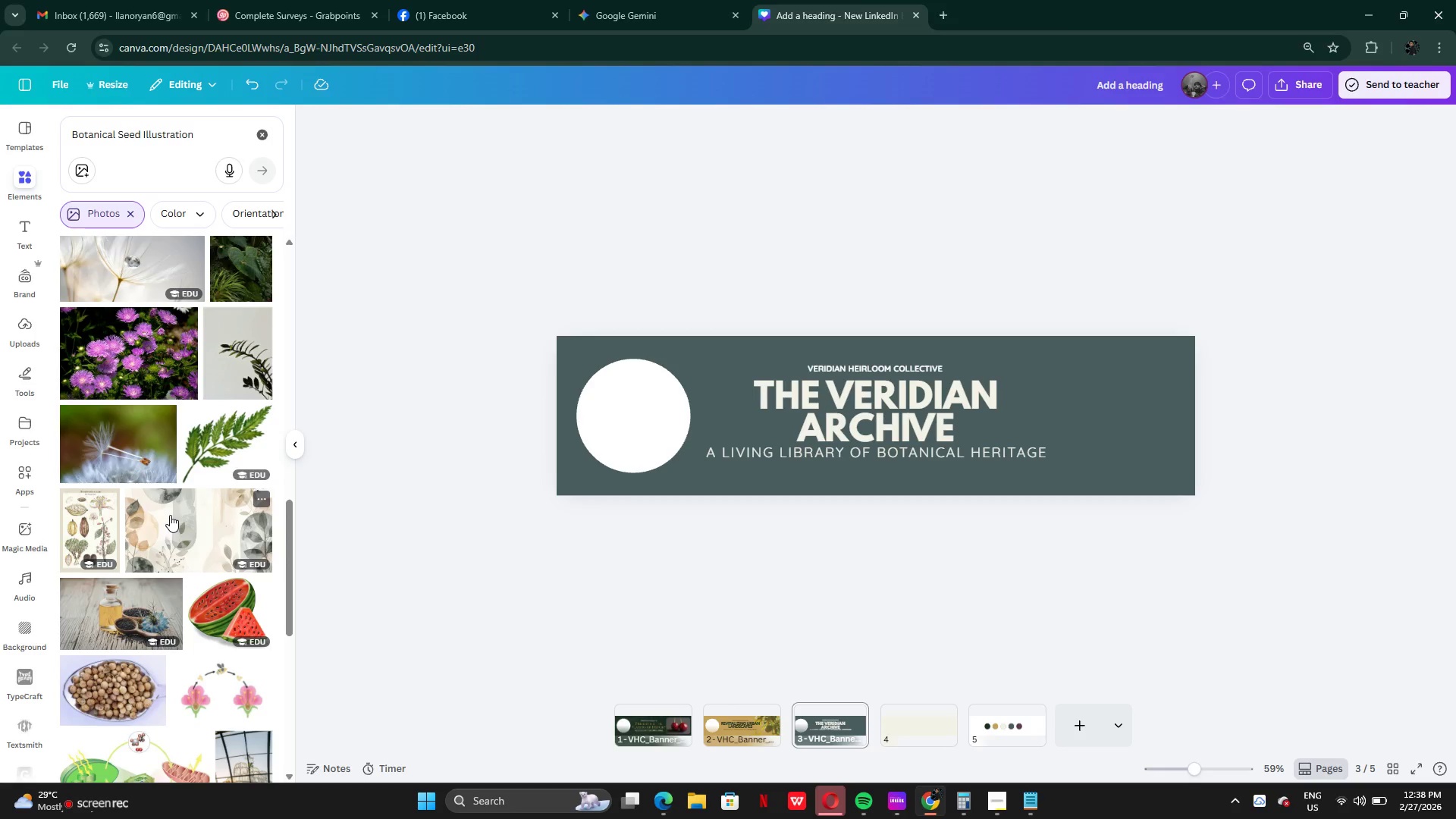 
wait(35.67)
 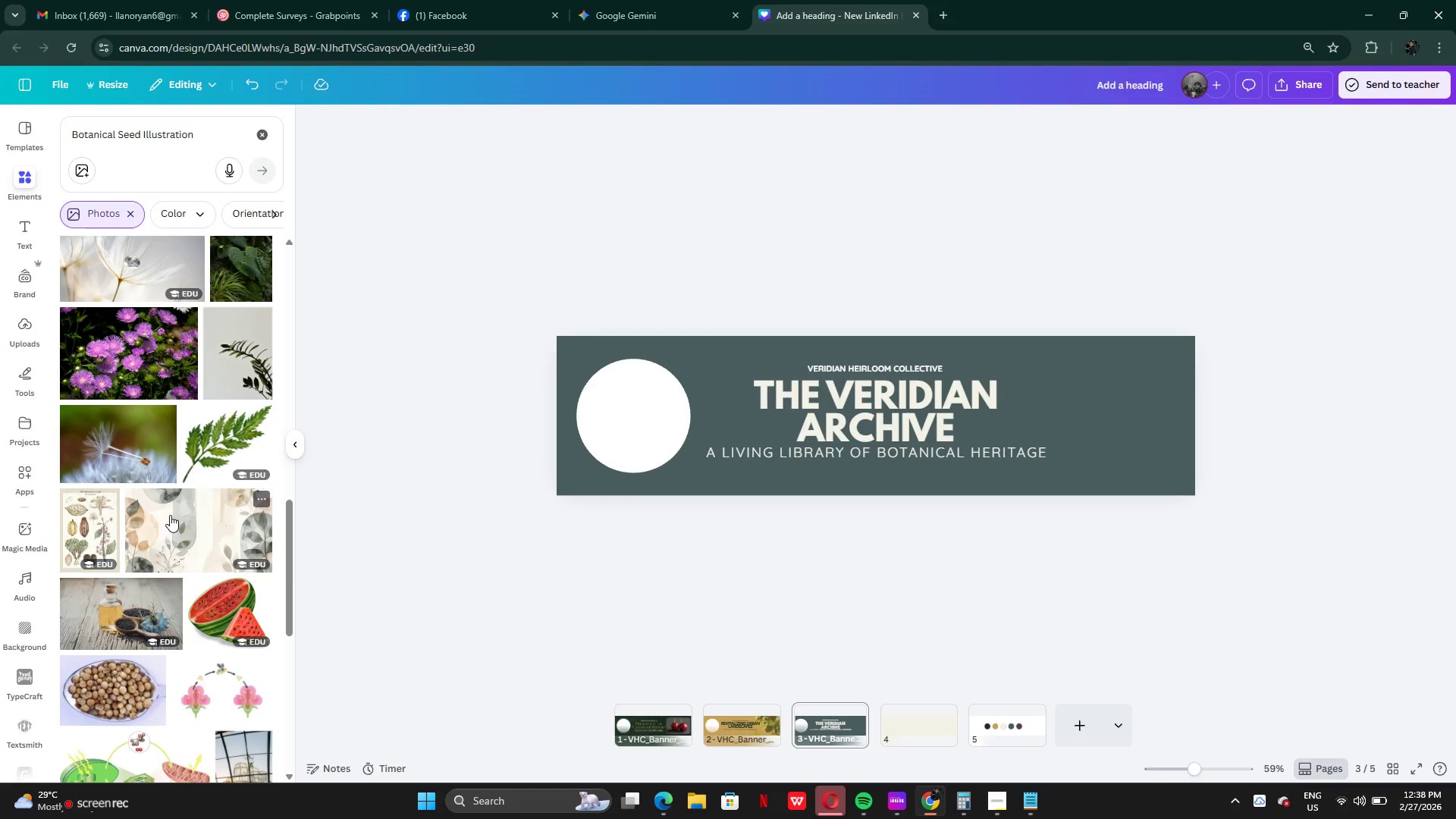 
mouse_move([220, 504])
 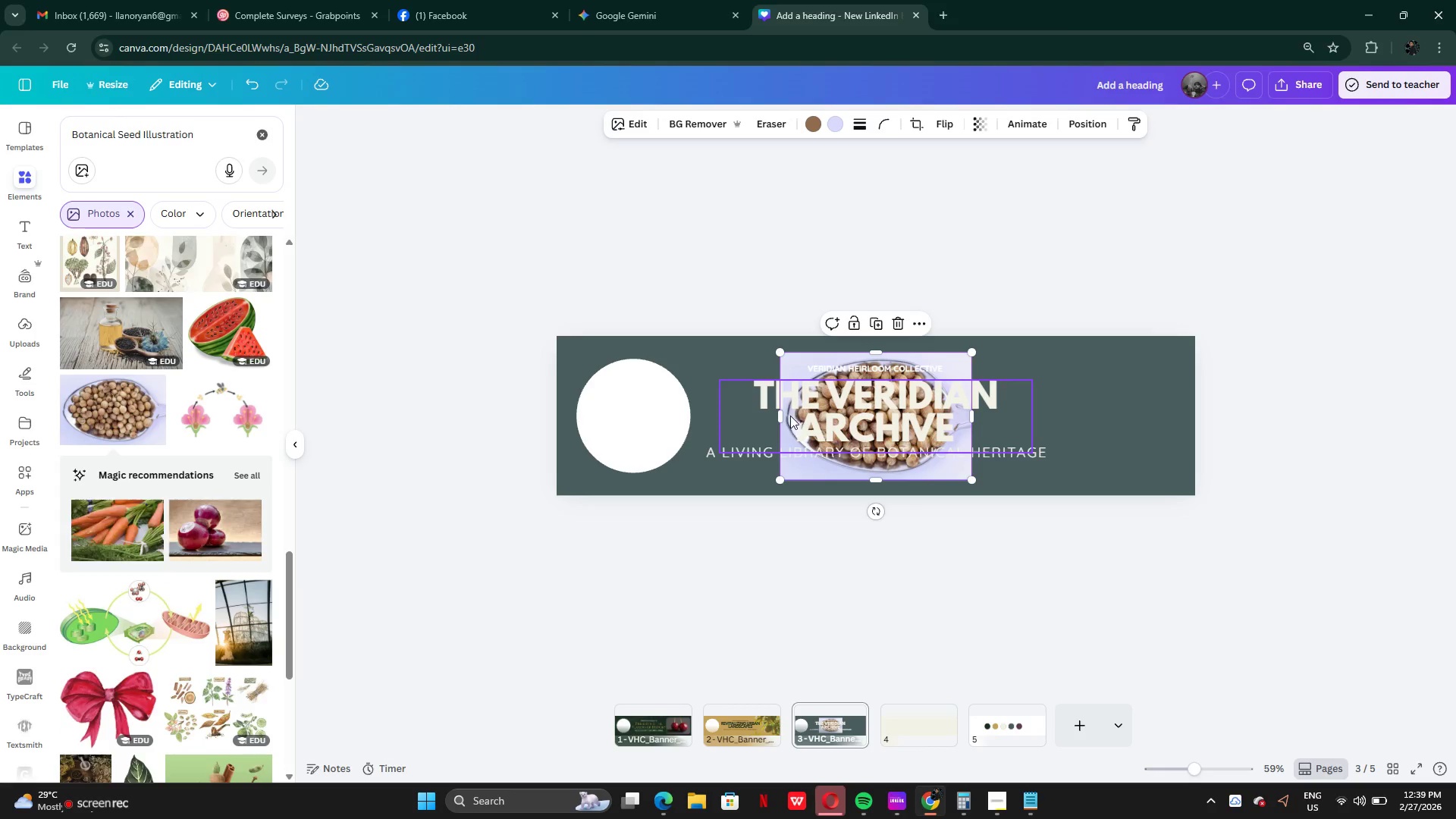 
left_click_drag(start_coordinate=[777, 416], to_coordinate=[859, 416])
 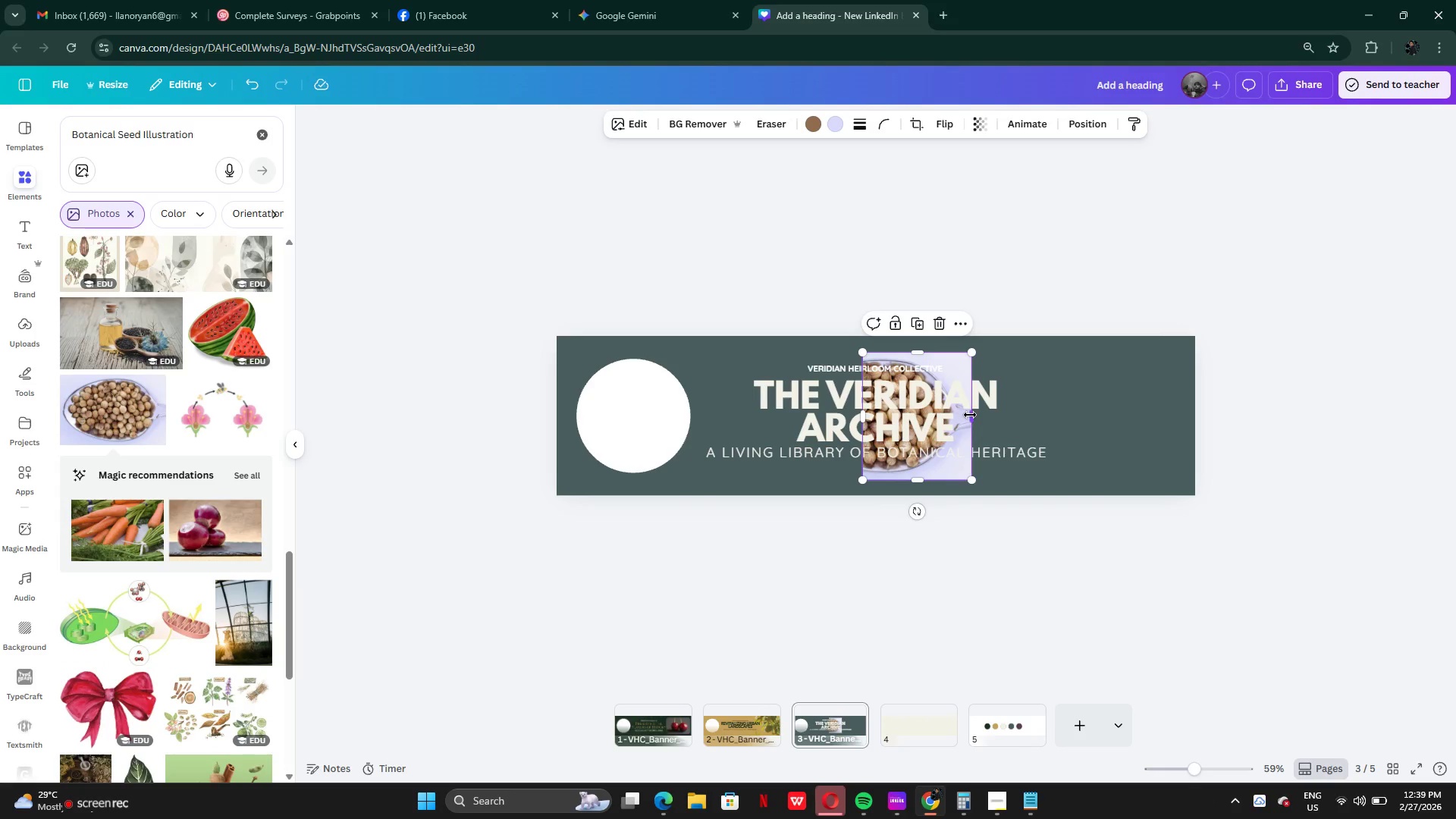 
left_click_drag(start_coordinate=[968, 415], to_coordinate=[927, 406])
 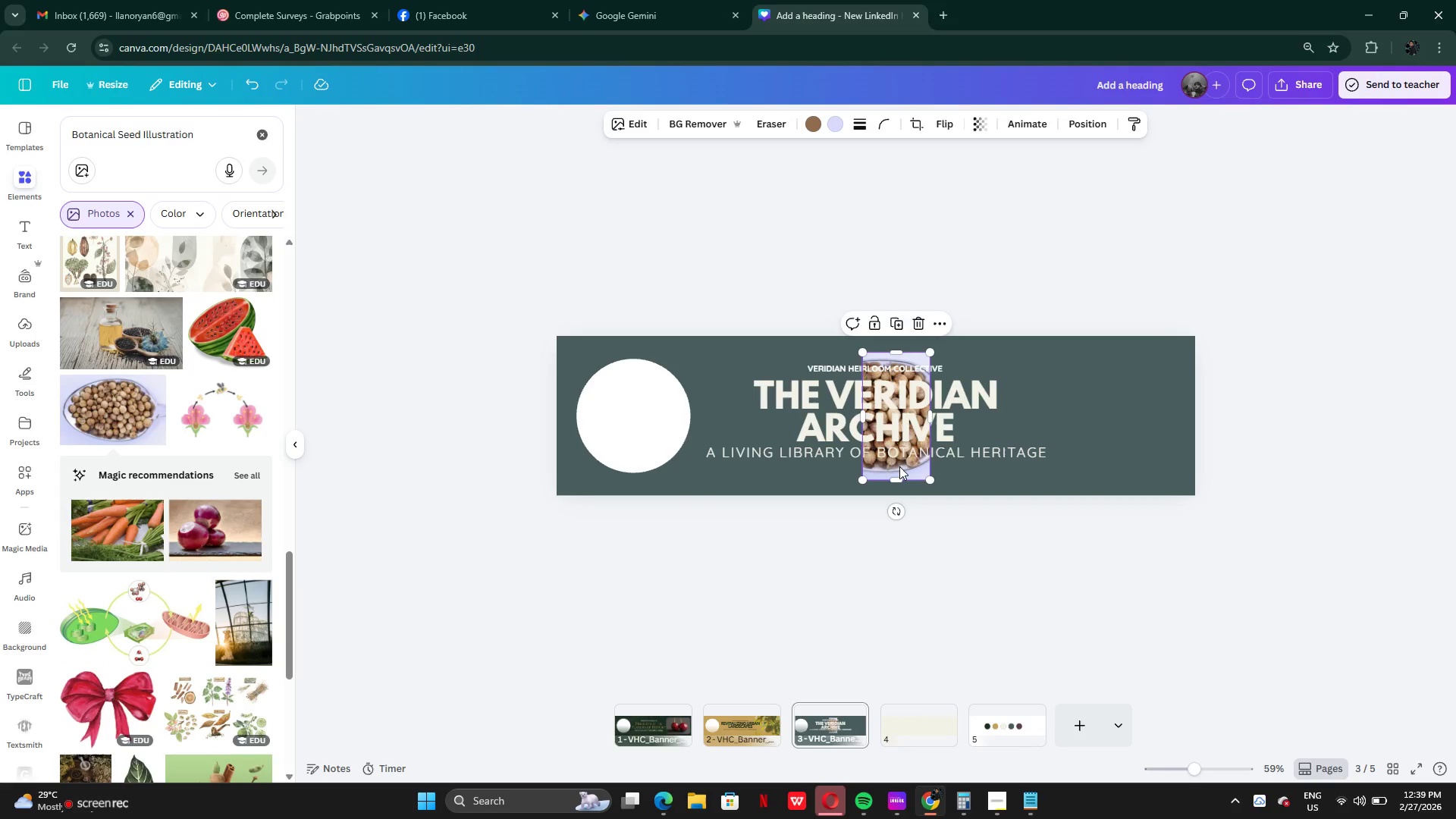 
left_click_drag(start_coordinate=[900, 466], to_coordinate=[1087, 466])
 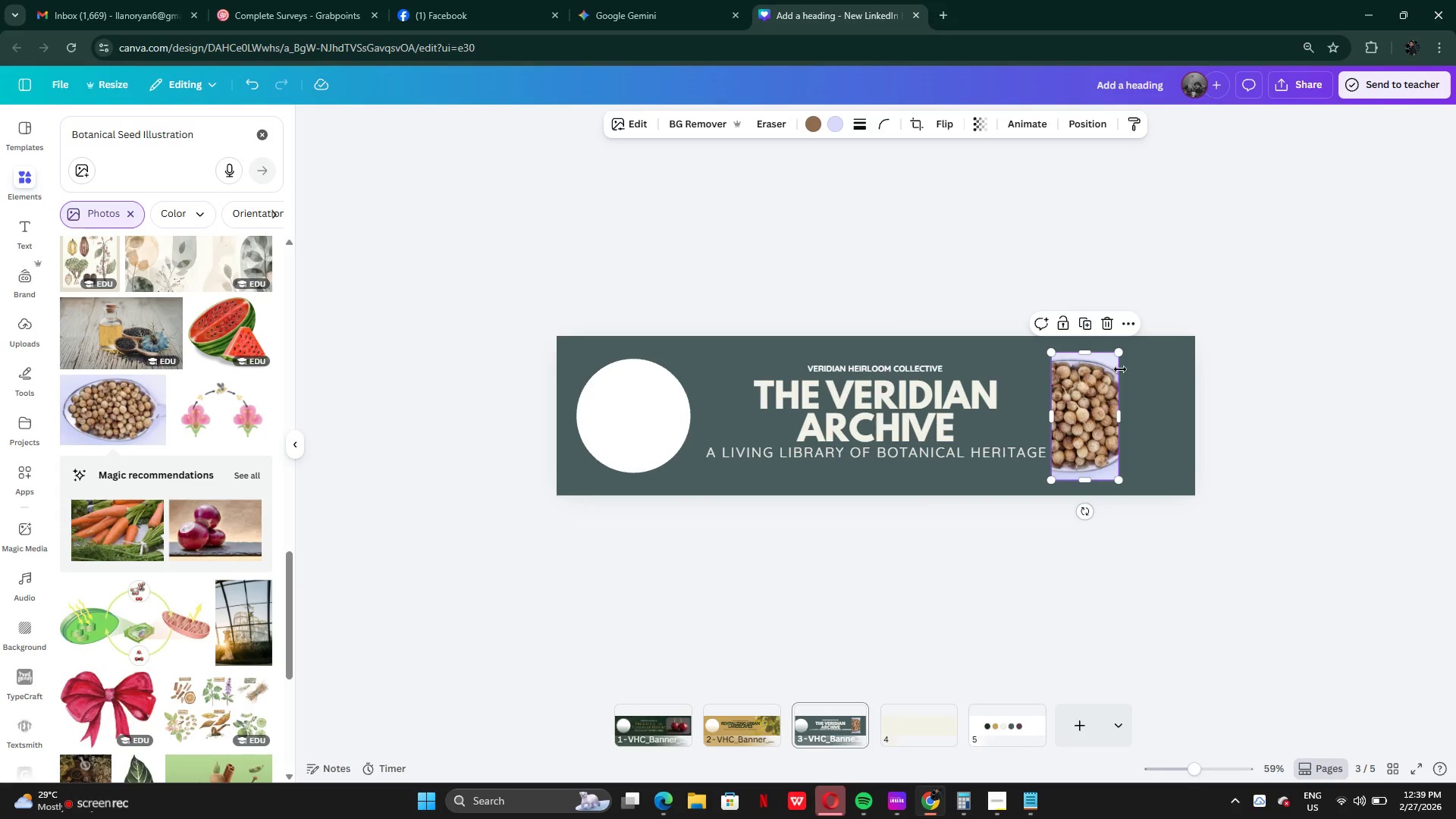 
left_click([1125, 414])
 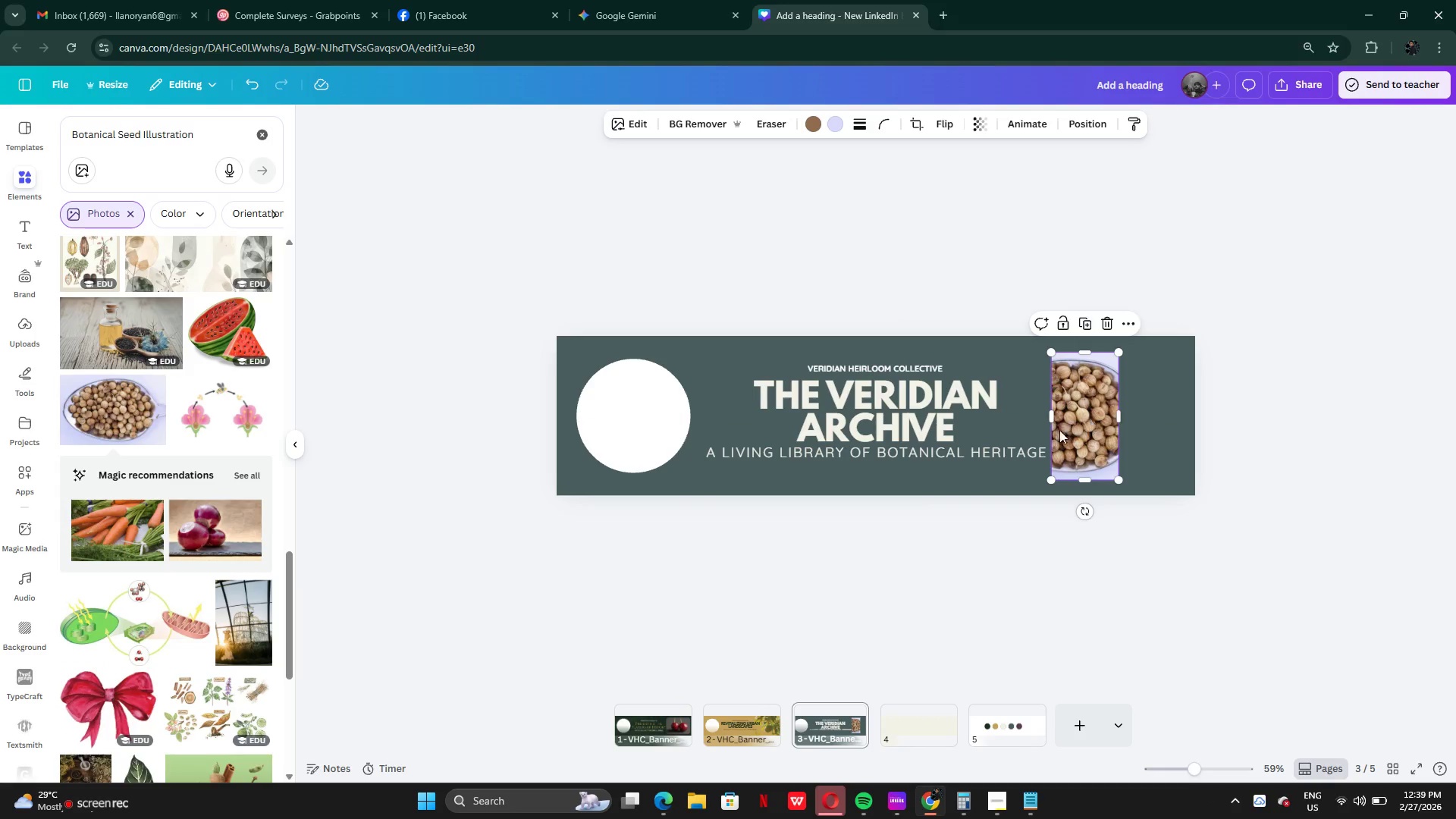 
left_click([1009, 453])
 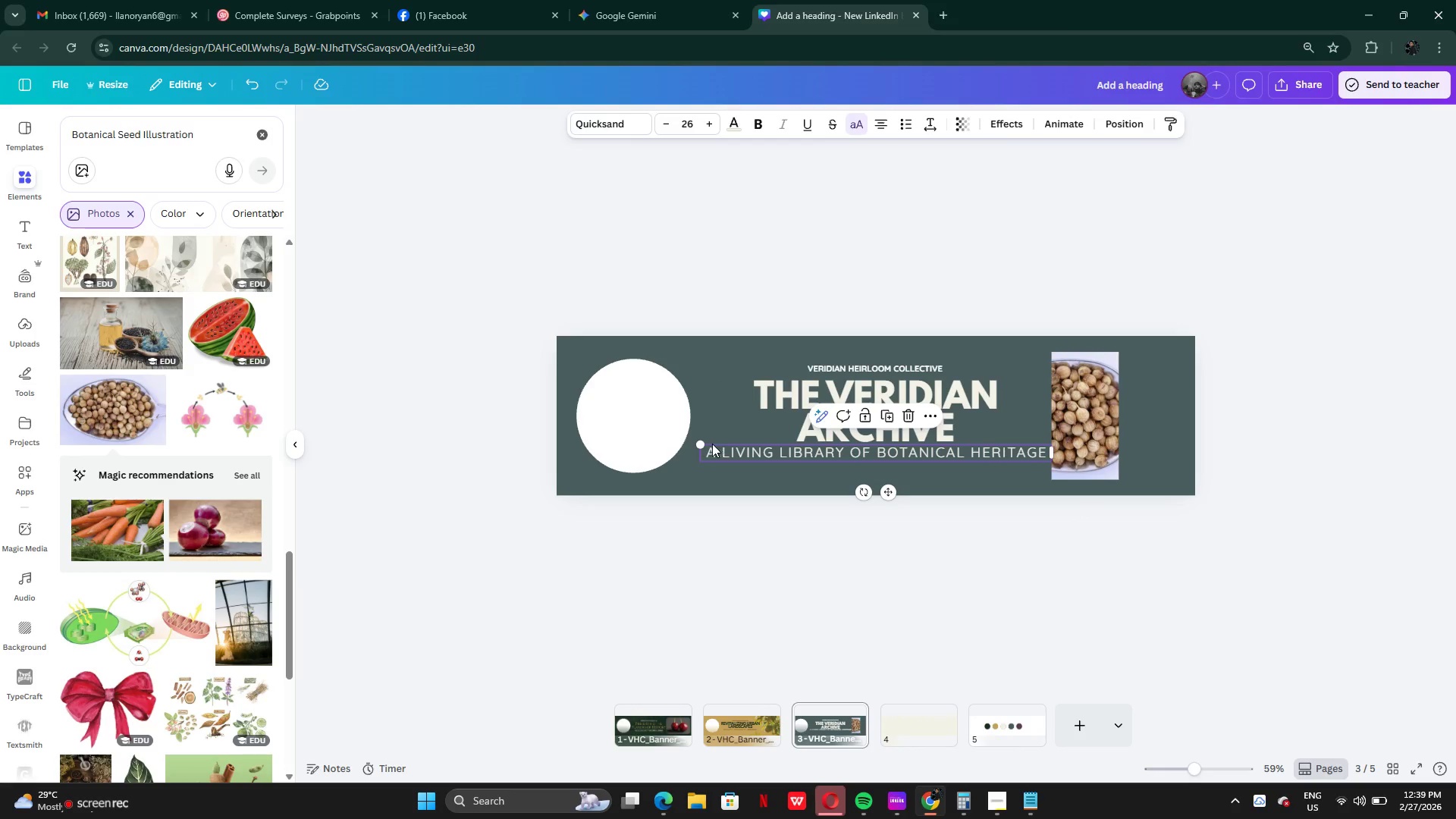 
left_click_drag(start_coordinate=[701, 444], to_coordinate=[777, 450])
 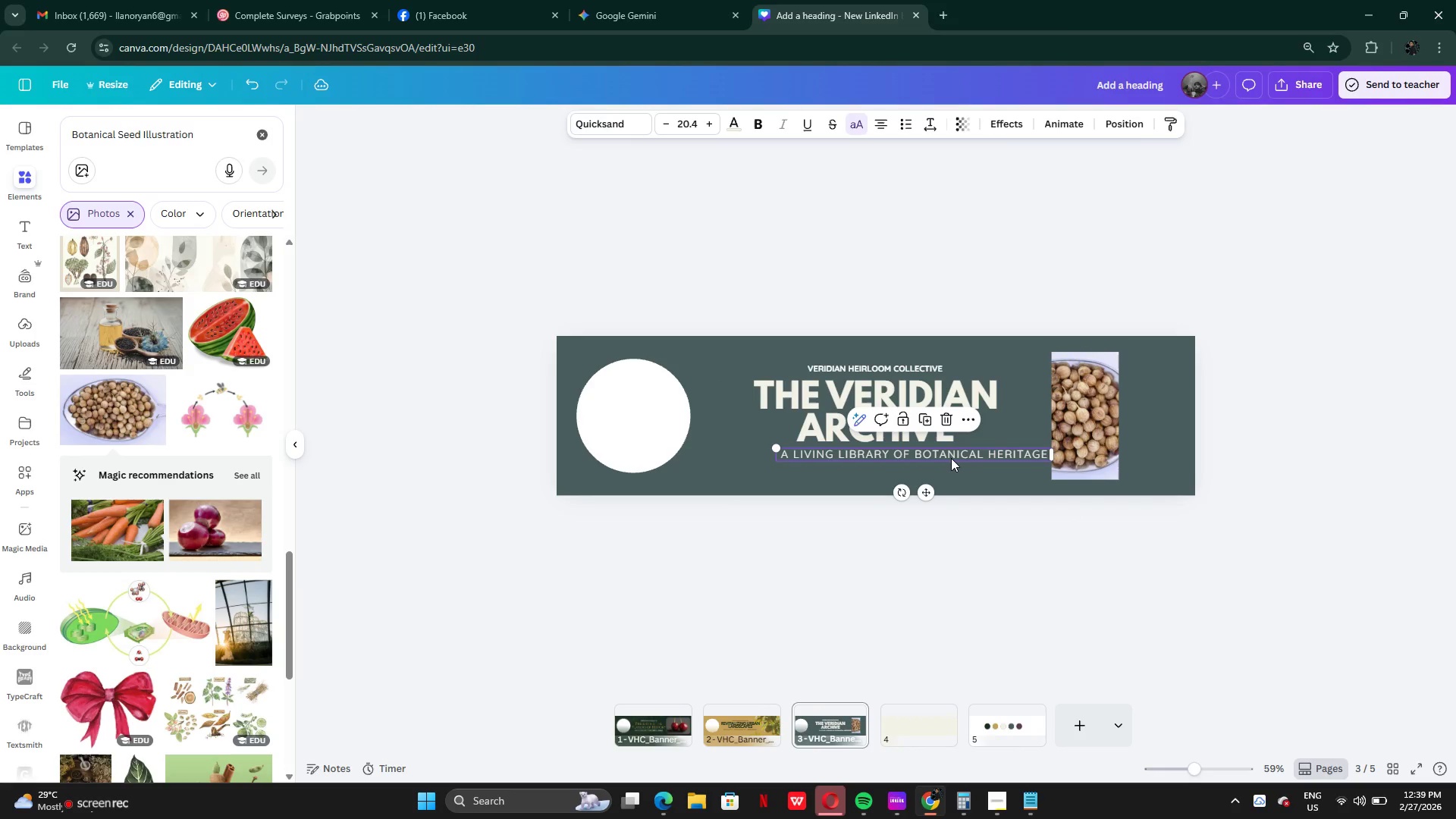 
left_click_drag(start_coordinate=[951, 457], to_coordinate=[912, 456])
 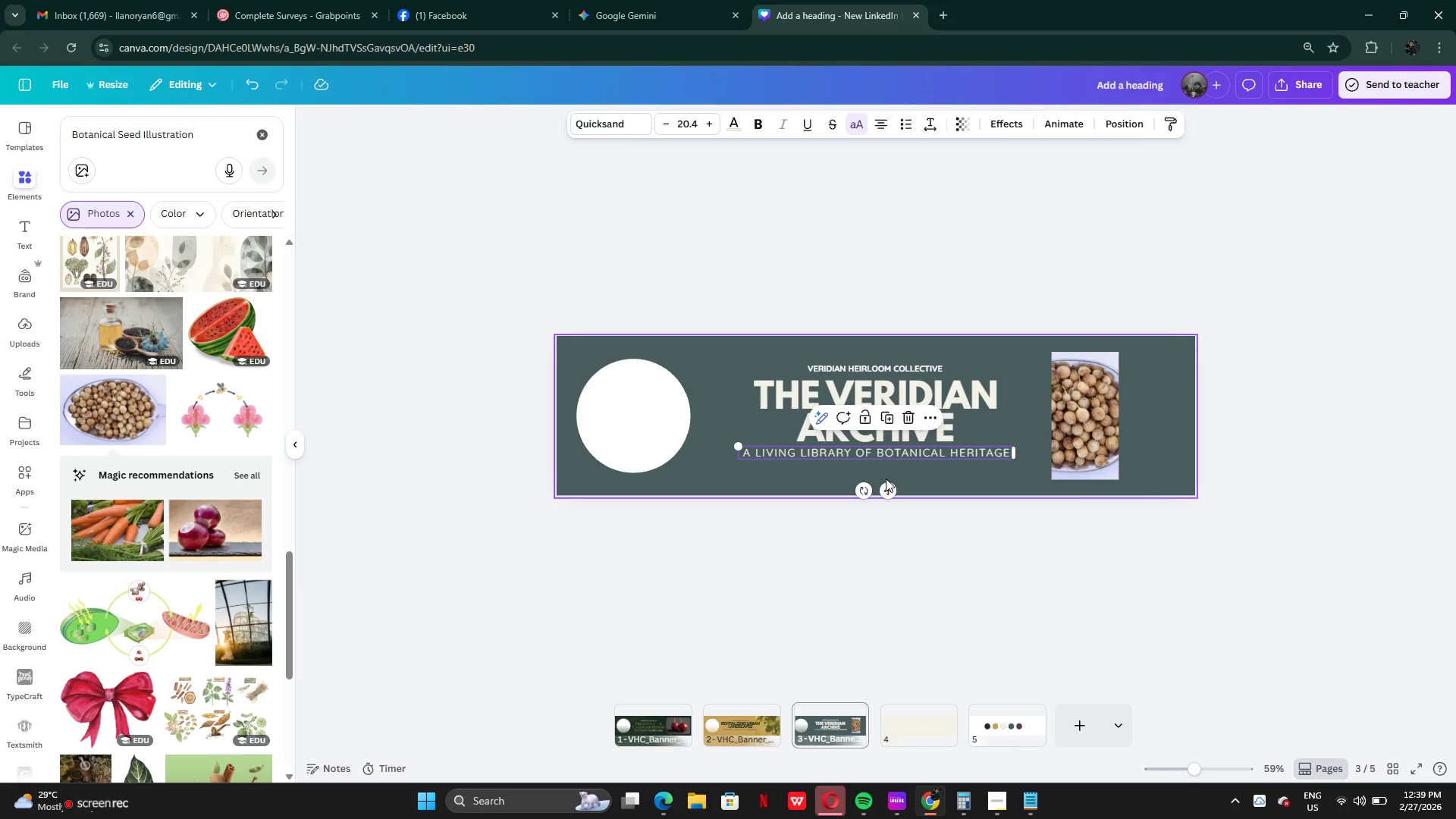 
left_click([886, 479])
 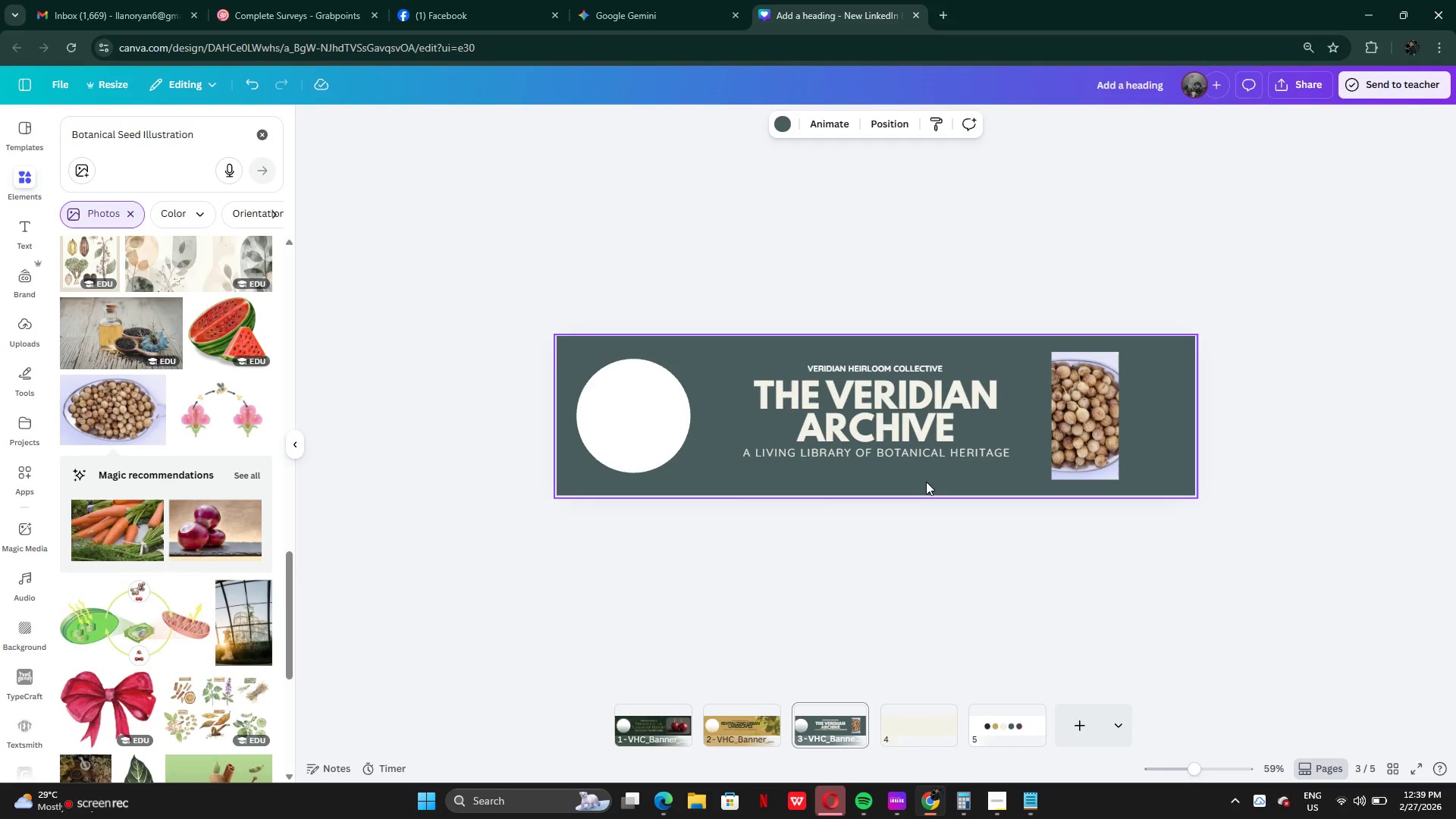 
left_click_drag(start_coordinate=[926, 482], to_coordinate=[899, 353])
 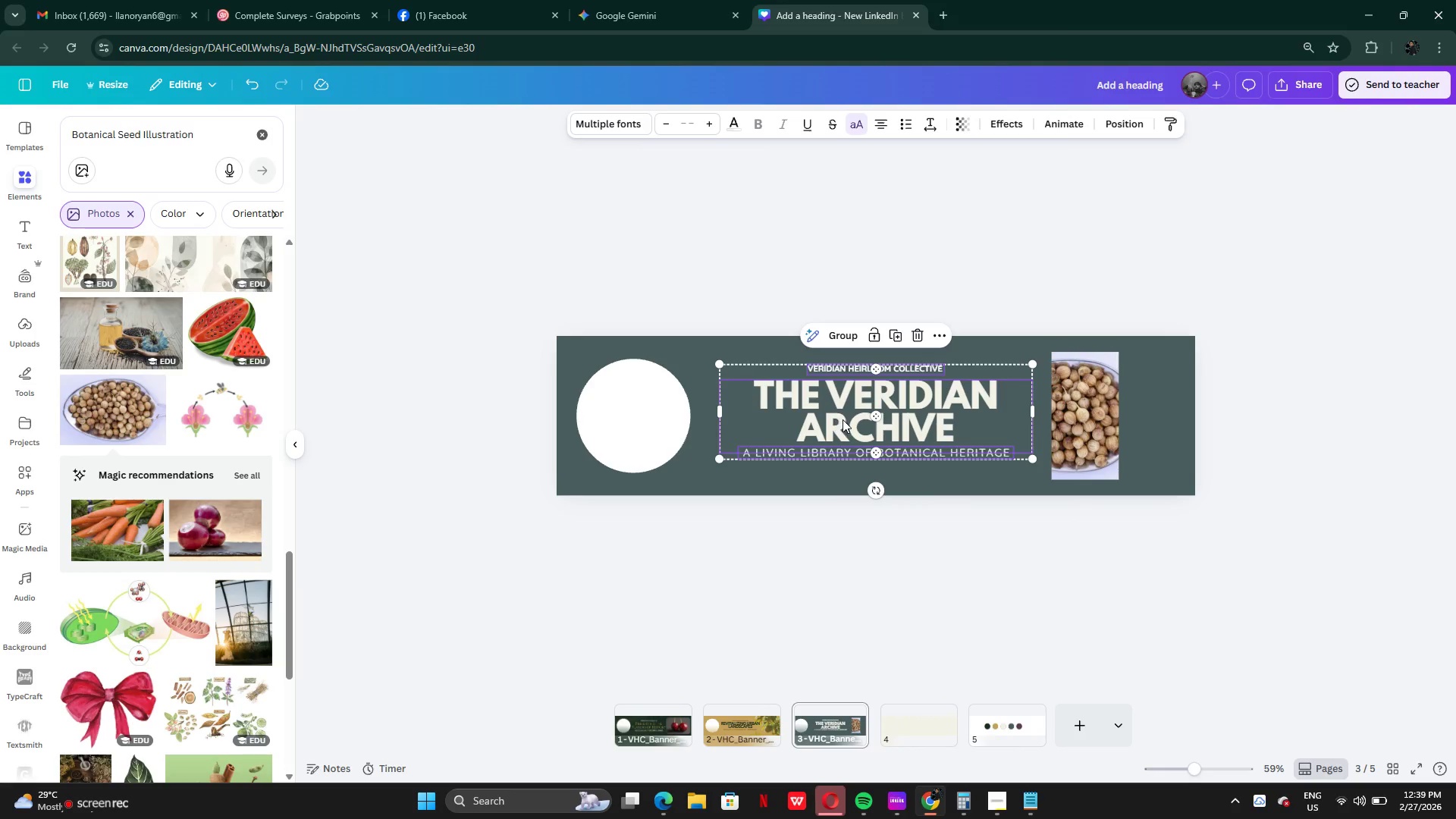 
left_click_drag(start_coordinate=[843, 419], to_coordinate=[816, 422])
 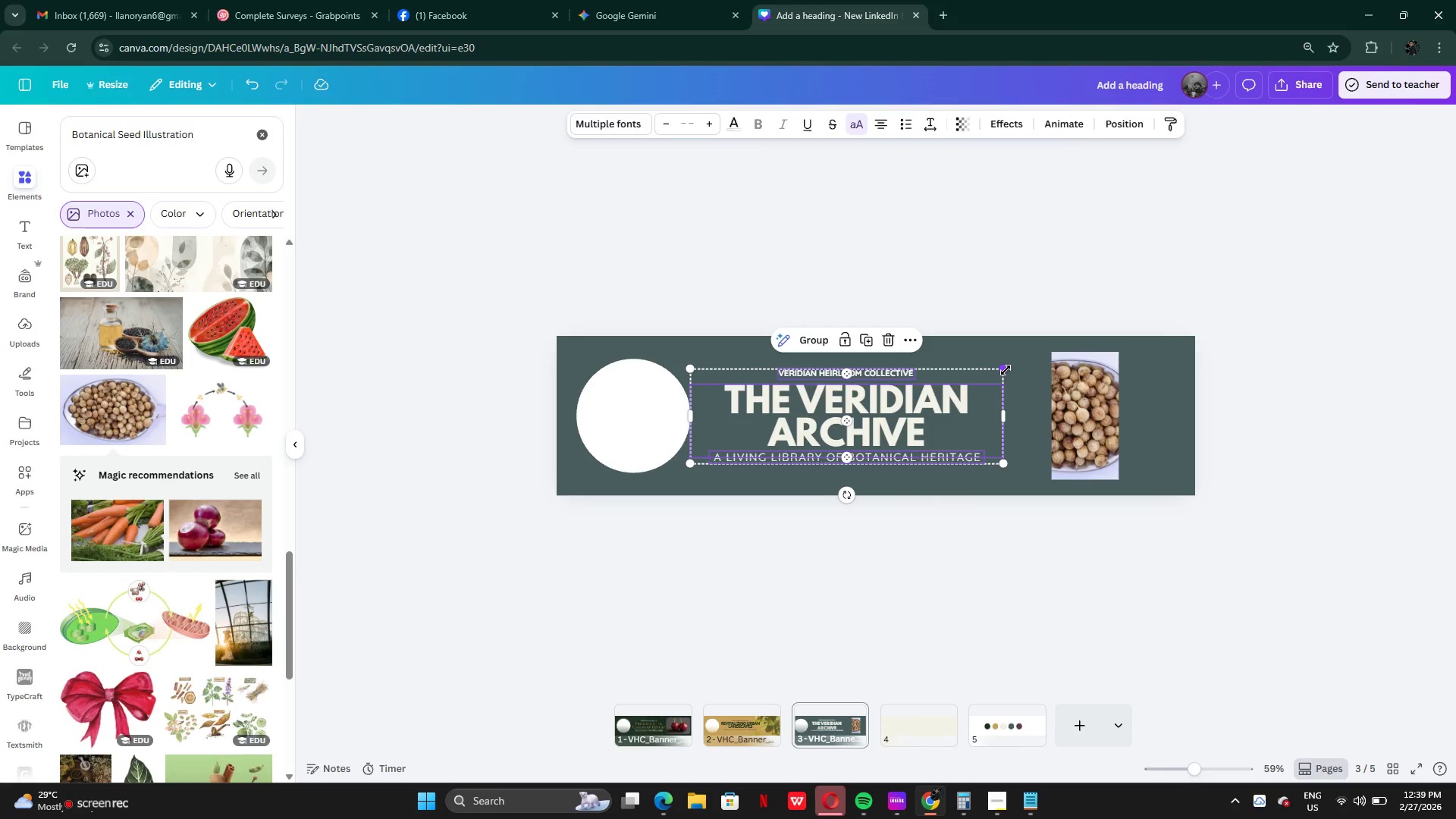 
left_click_drag(start_coordinate=[1006, 369], to_coordinate=[1043, 361])
 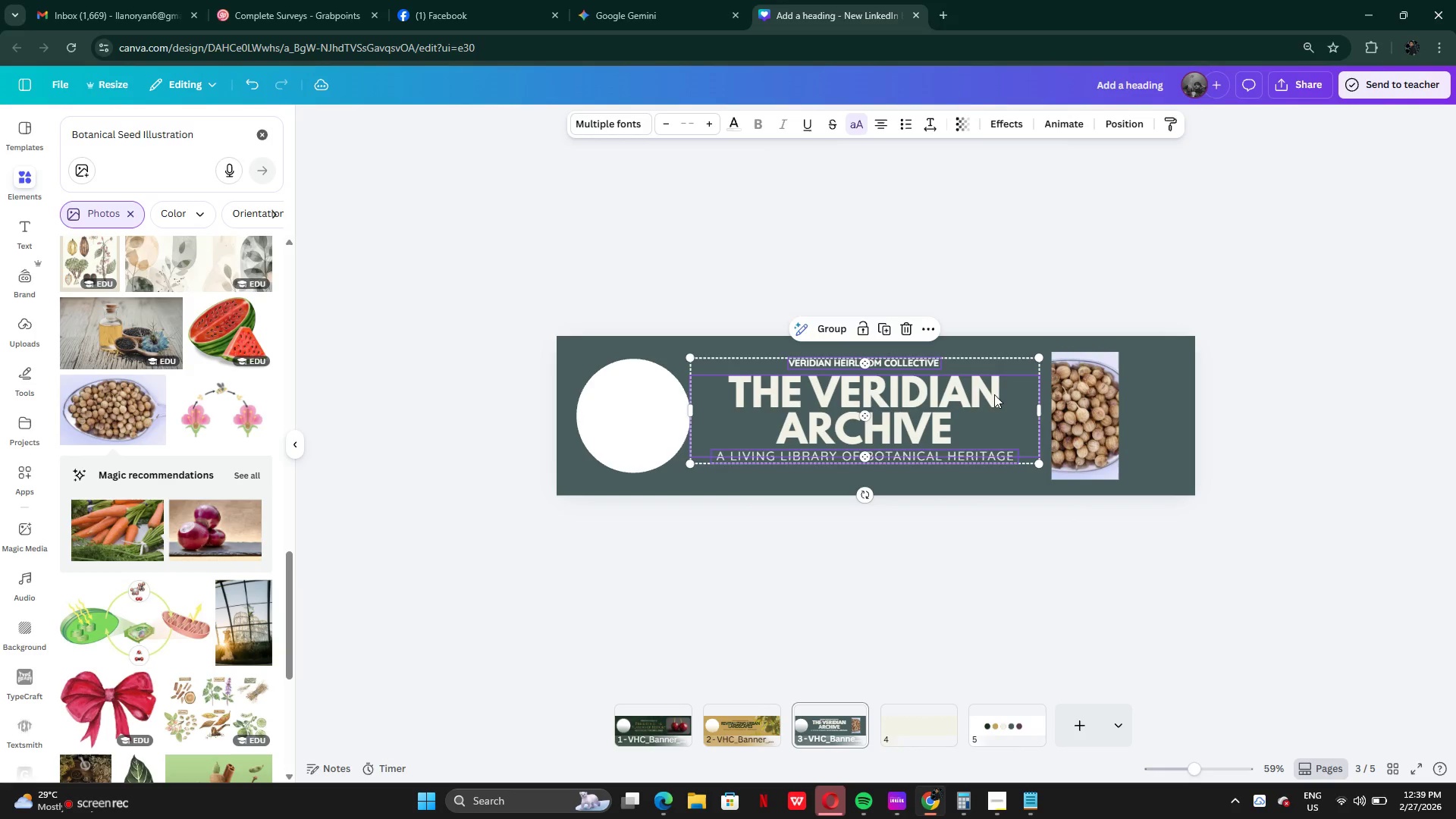 
left_click_drag(start_coordinate=[994, 394], to_coordinate=[994, 401])
 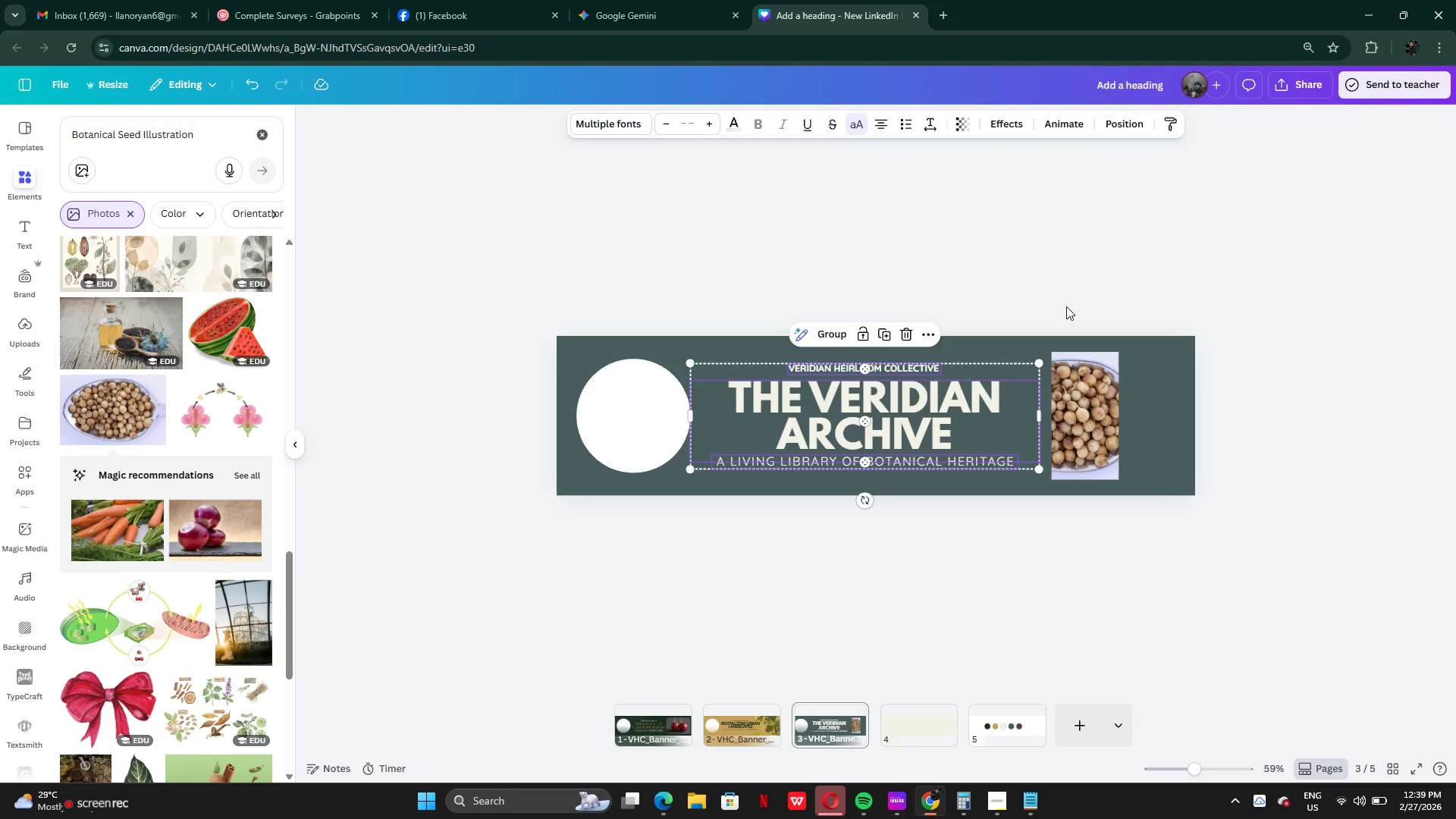 
left_click([1066, 306])
 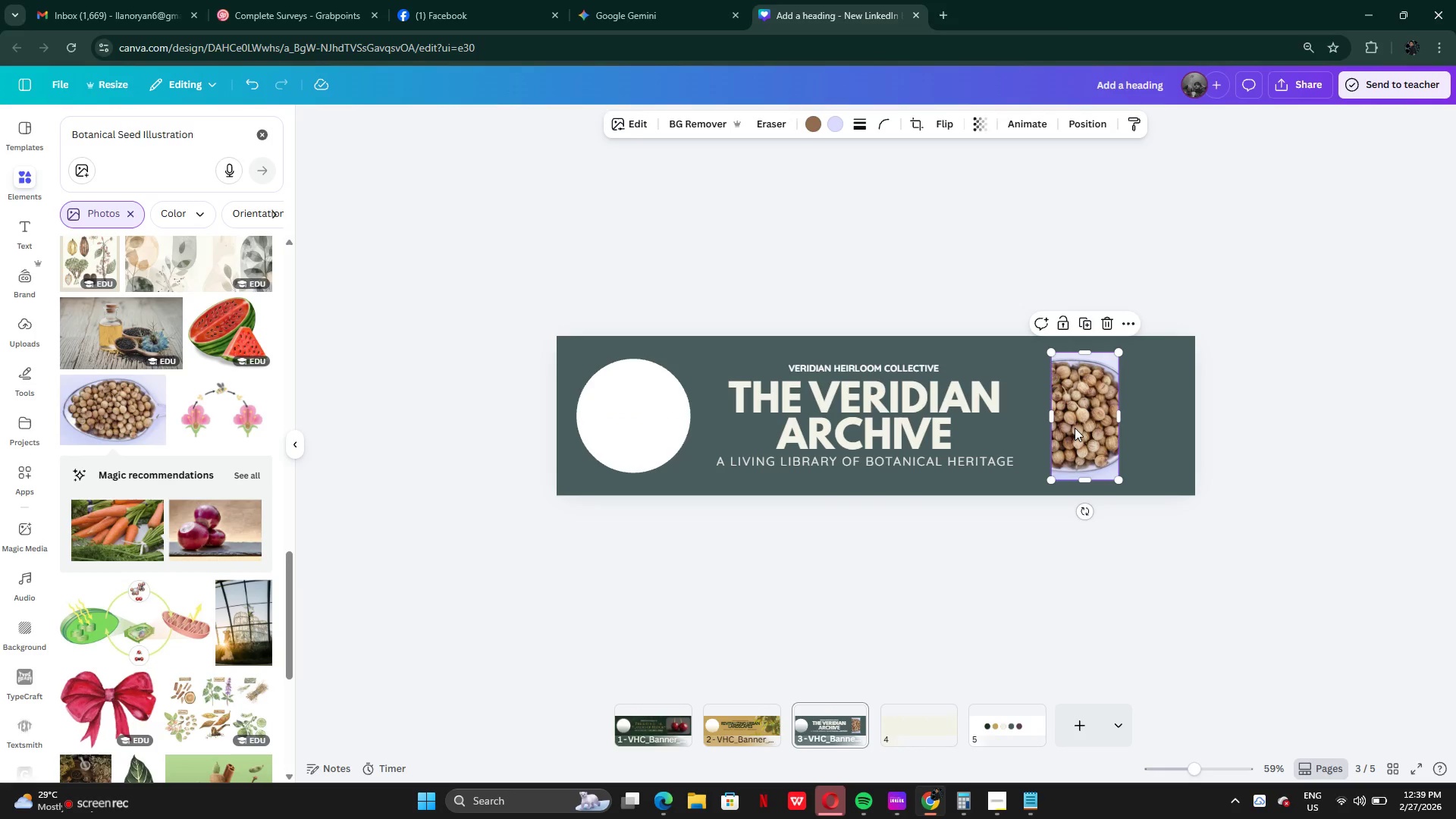 
left_click_drag(start_coordinate=[1075, 428], to_coordinate=[1050, 426])
 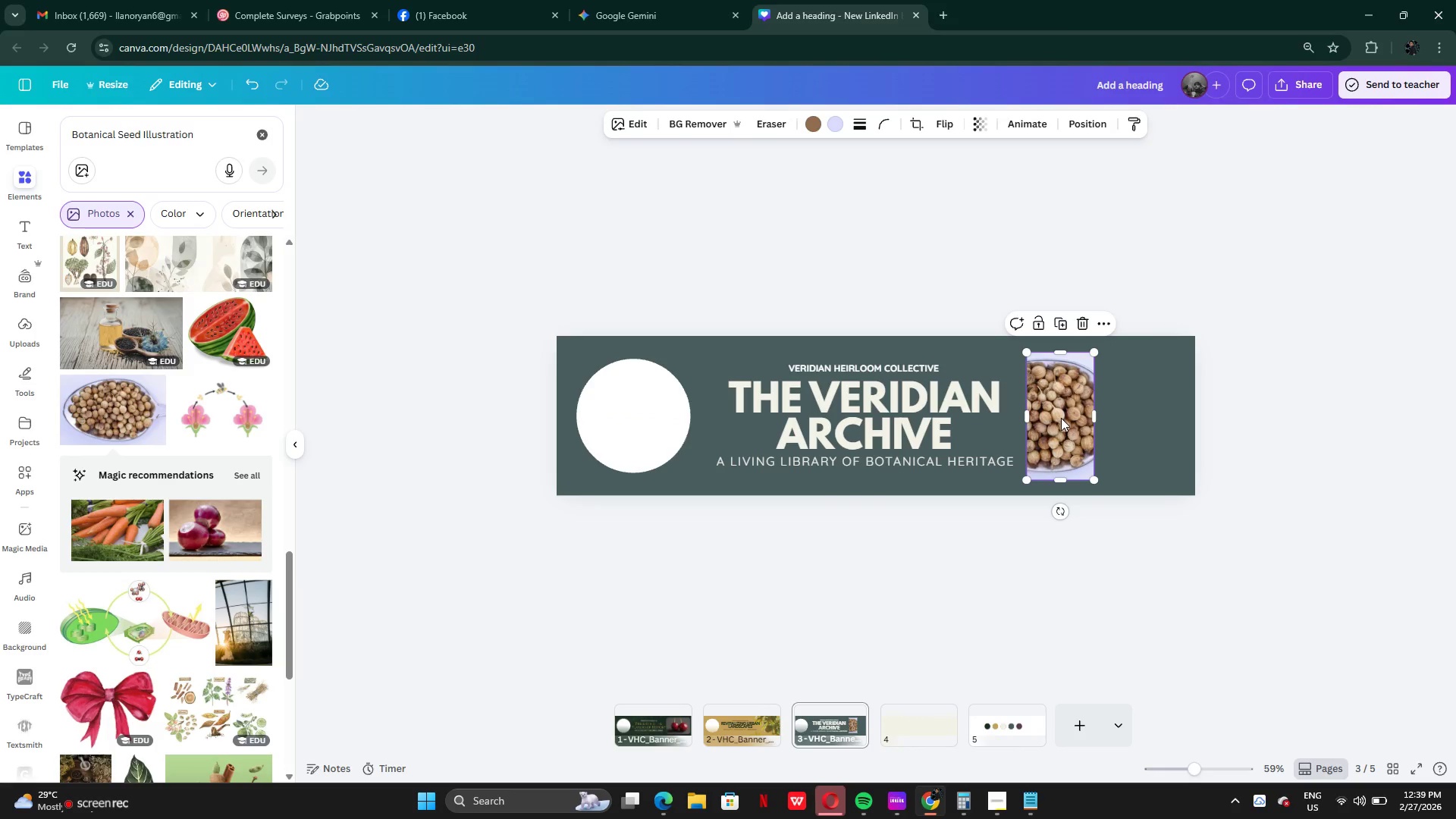 
double_click([1061, 418])
 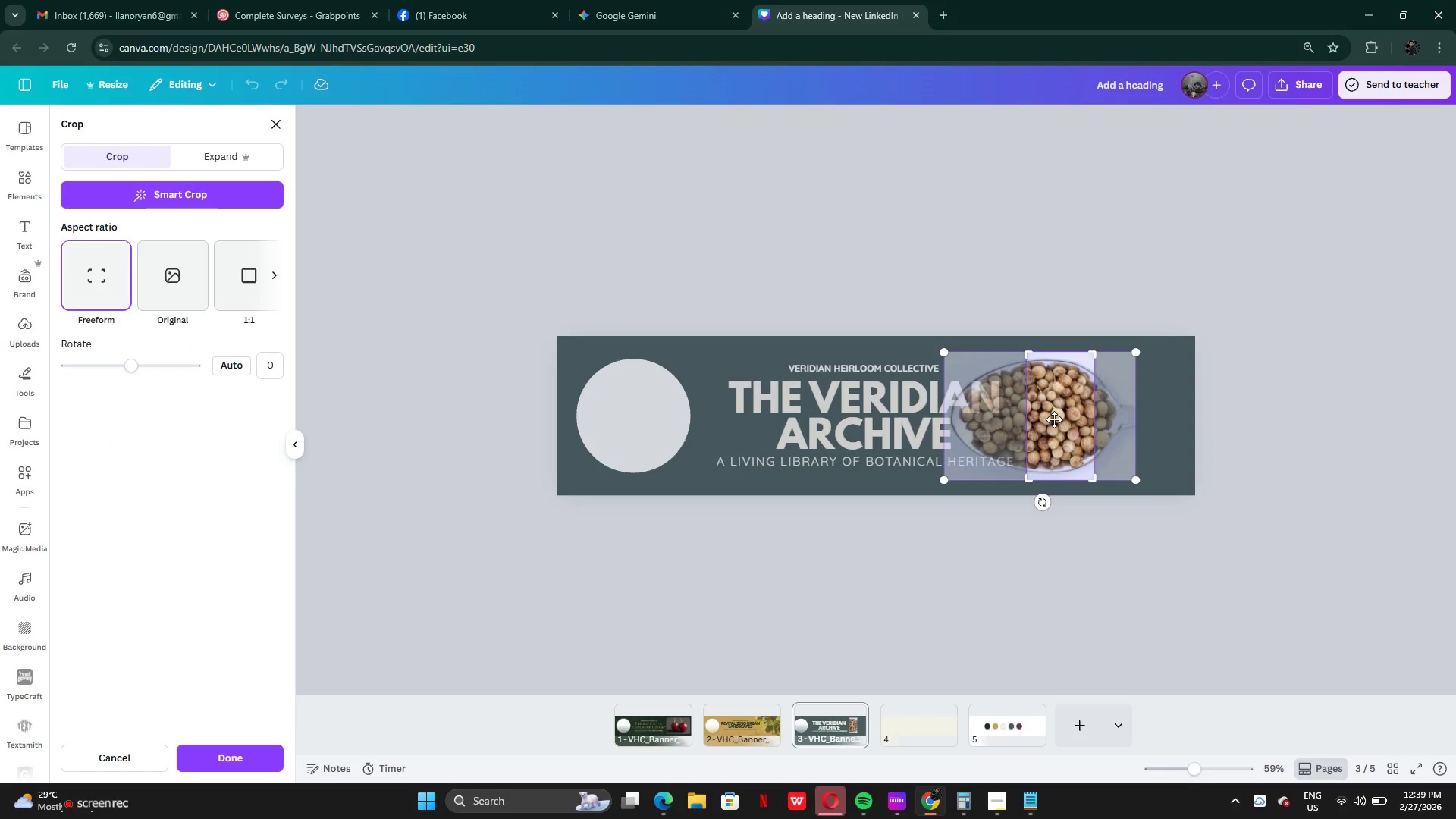 
left_click_drag(start_coordinate=[1054, 419], to_coordinate=[1068, 419])
 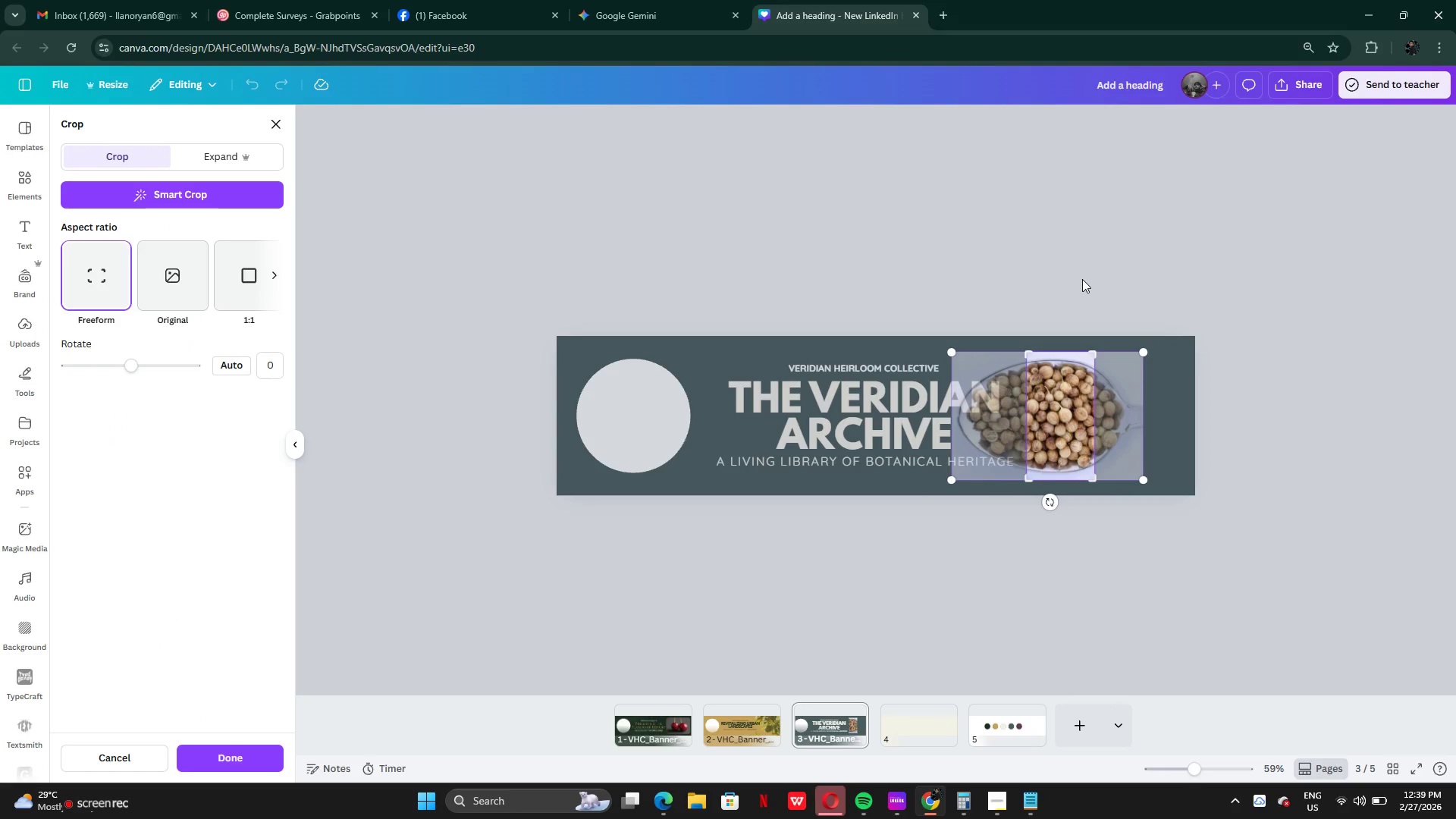 
left_click([1082, 279])
 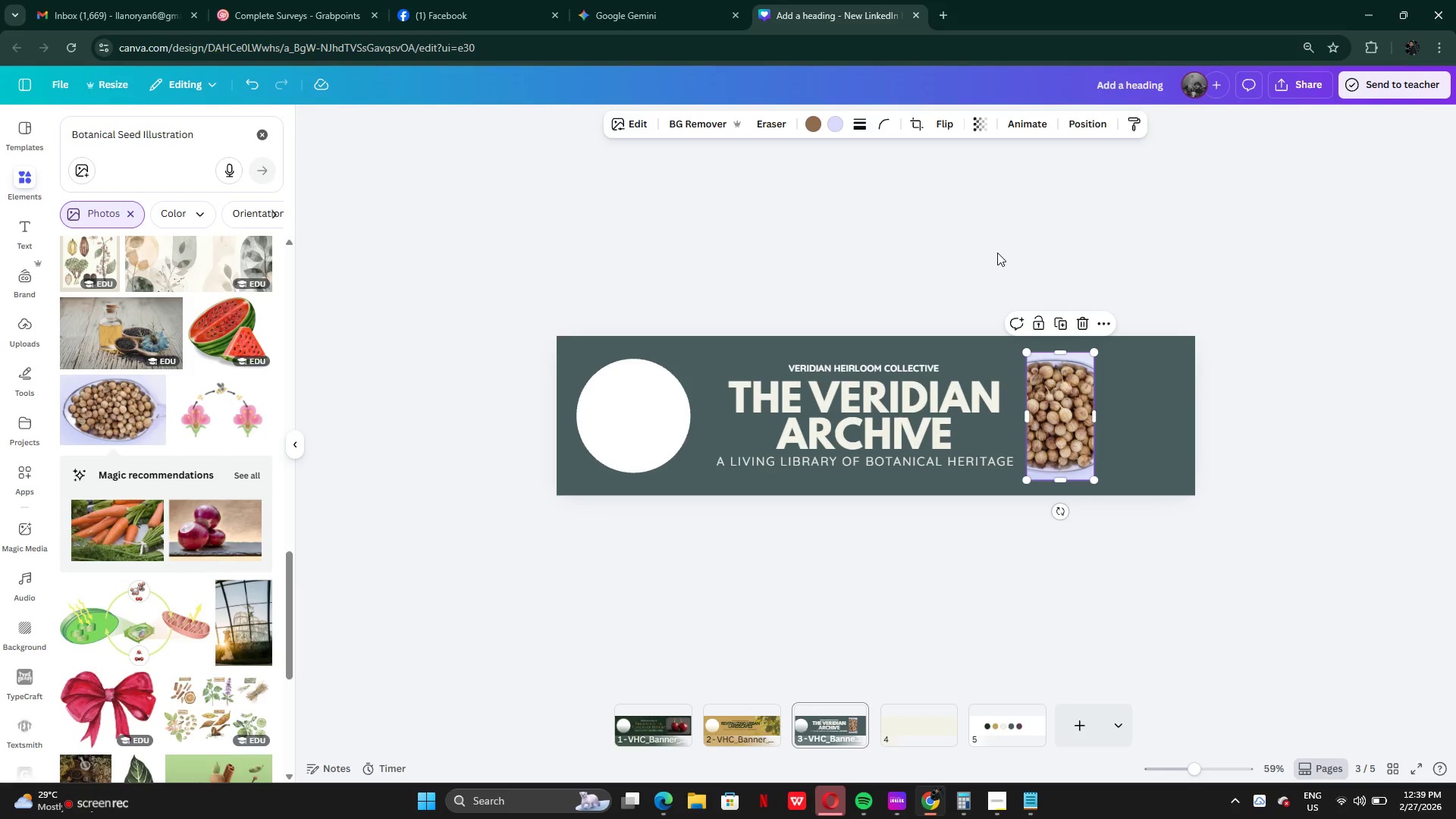 
left_click([999, 247])
 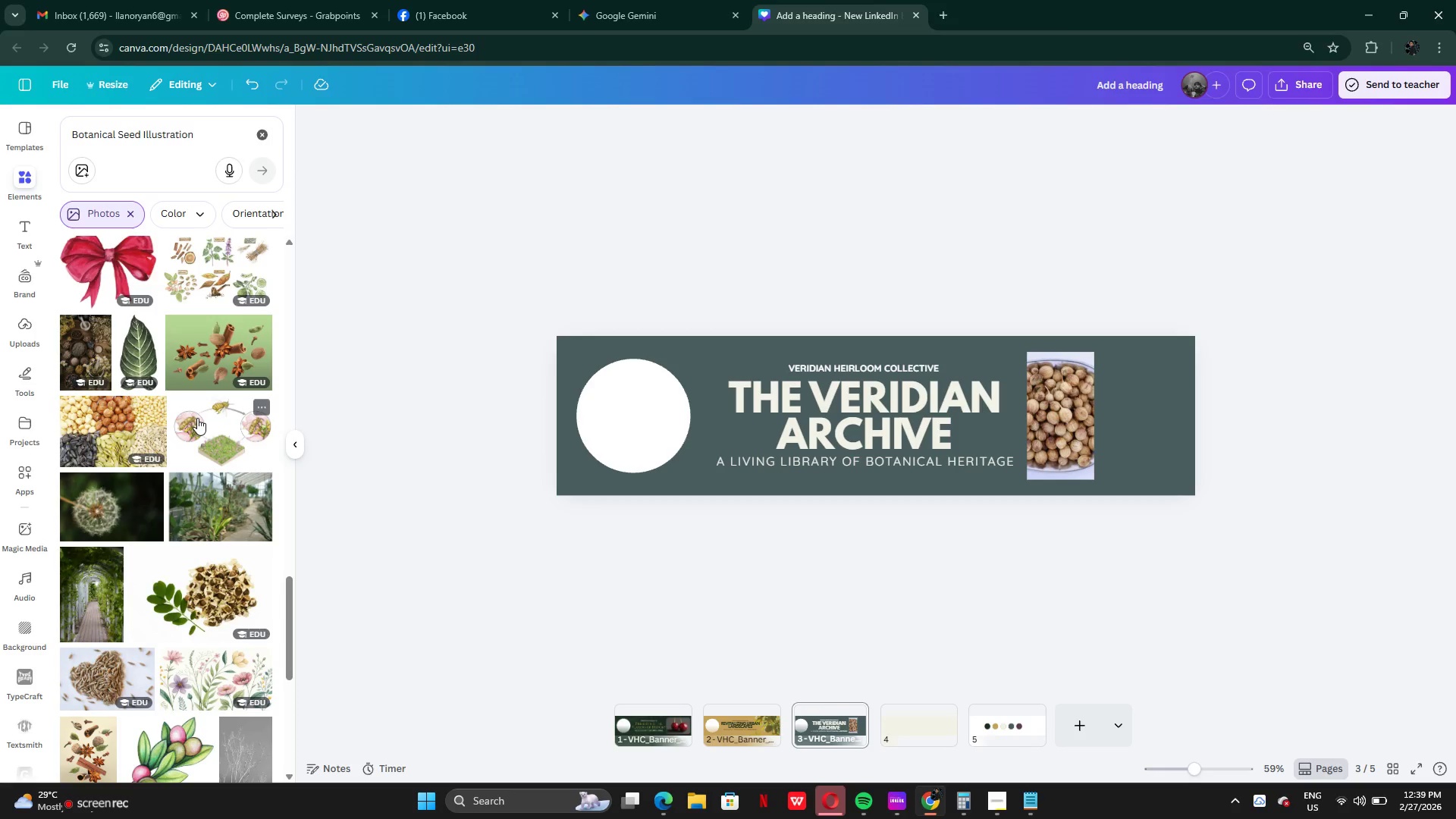 
wait(5.11)
 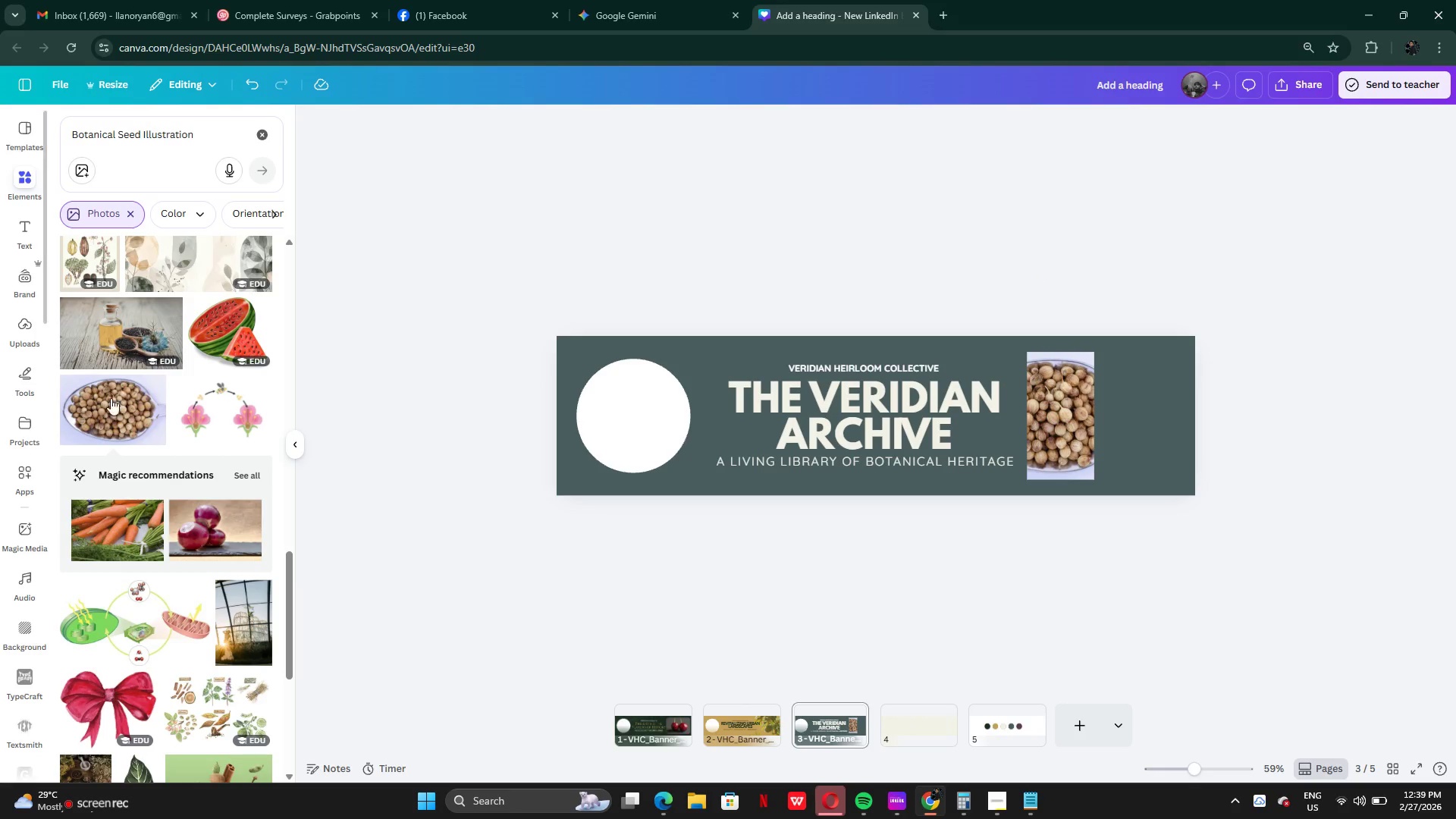 
mouse_move([202, 515])
 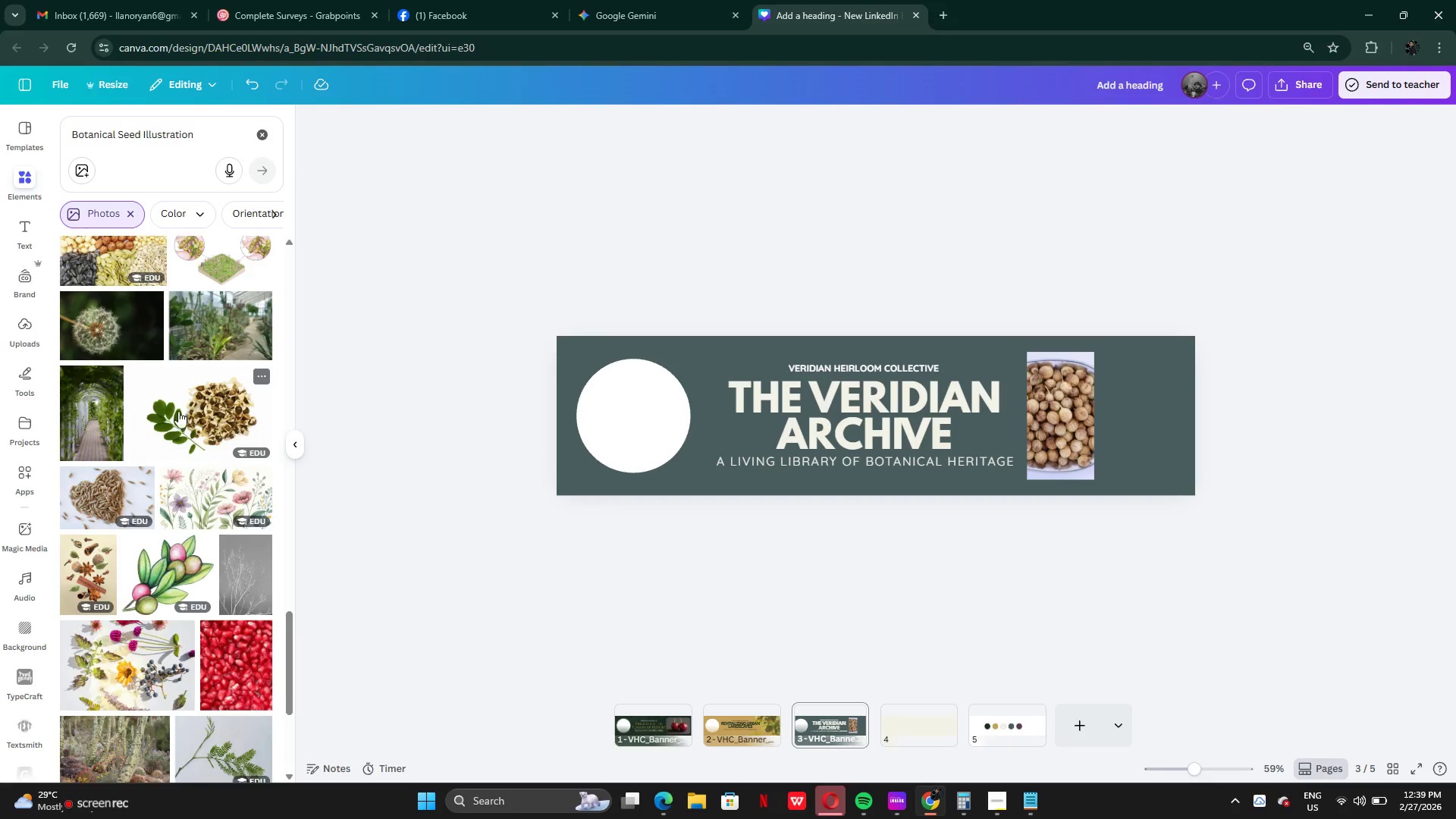 
mouse_move([194, 532])
 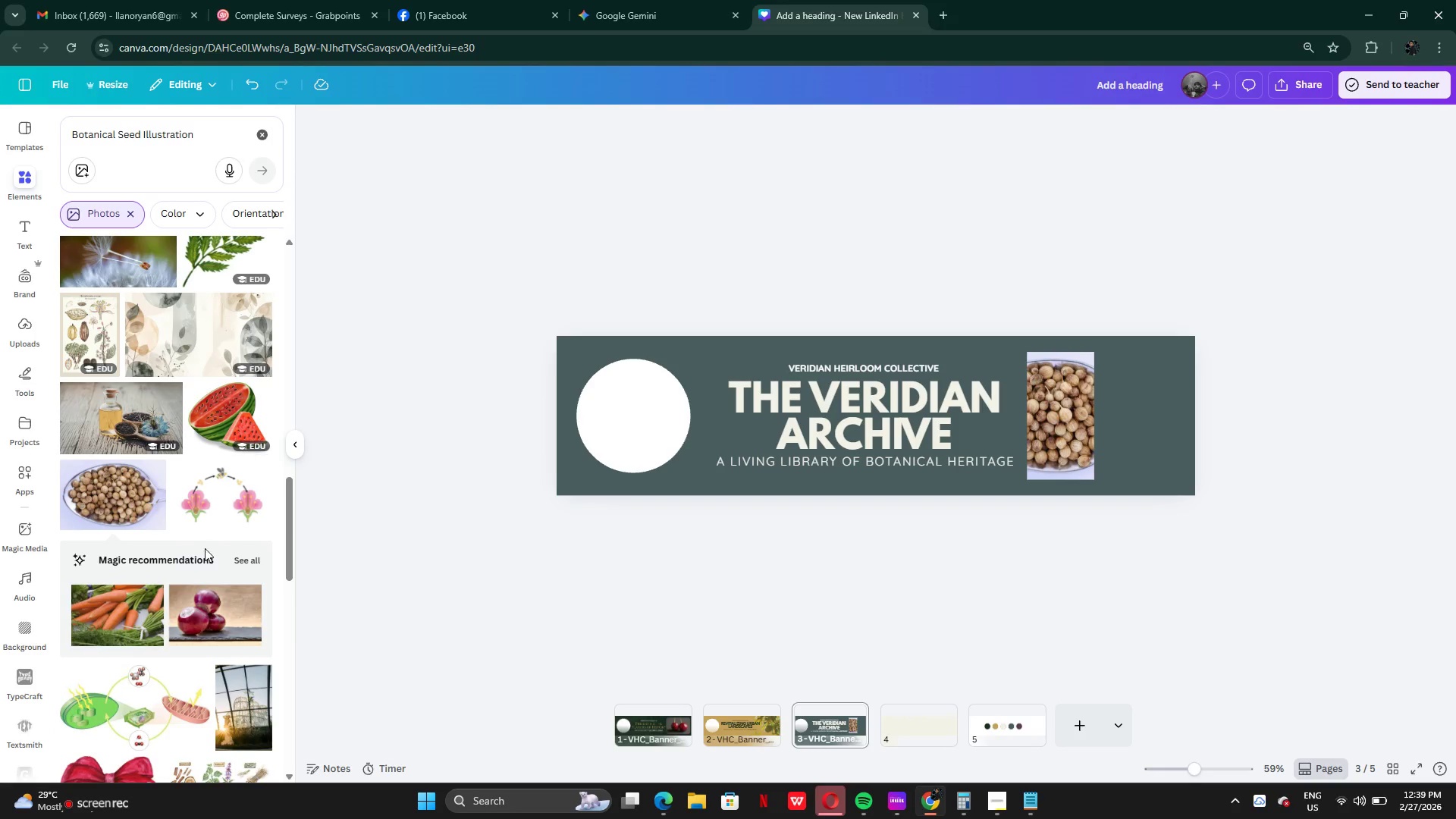 
mouse_move([201, 564])
 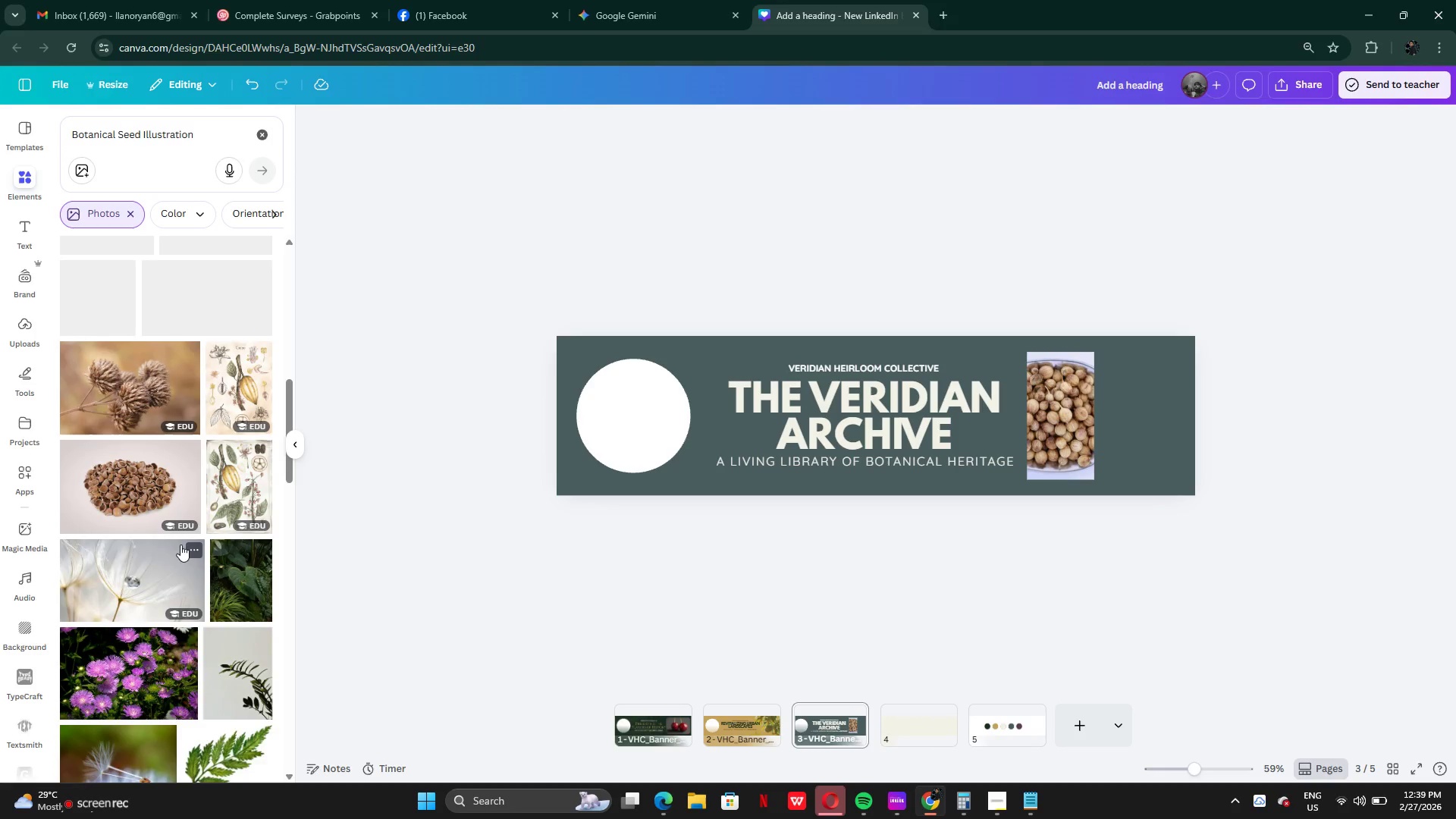 
mouse_move([159, 516])
 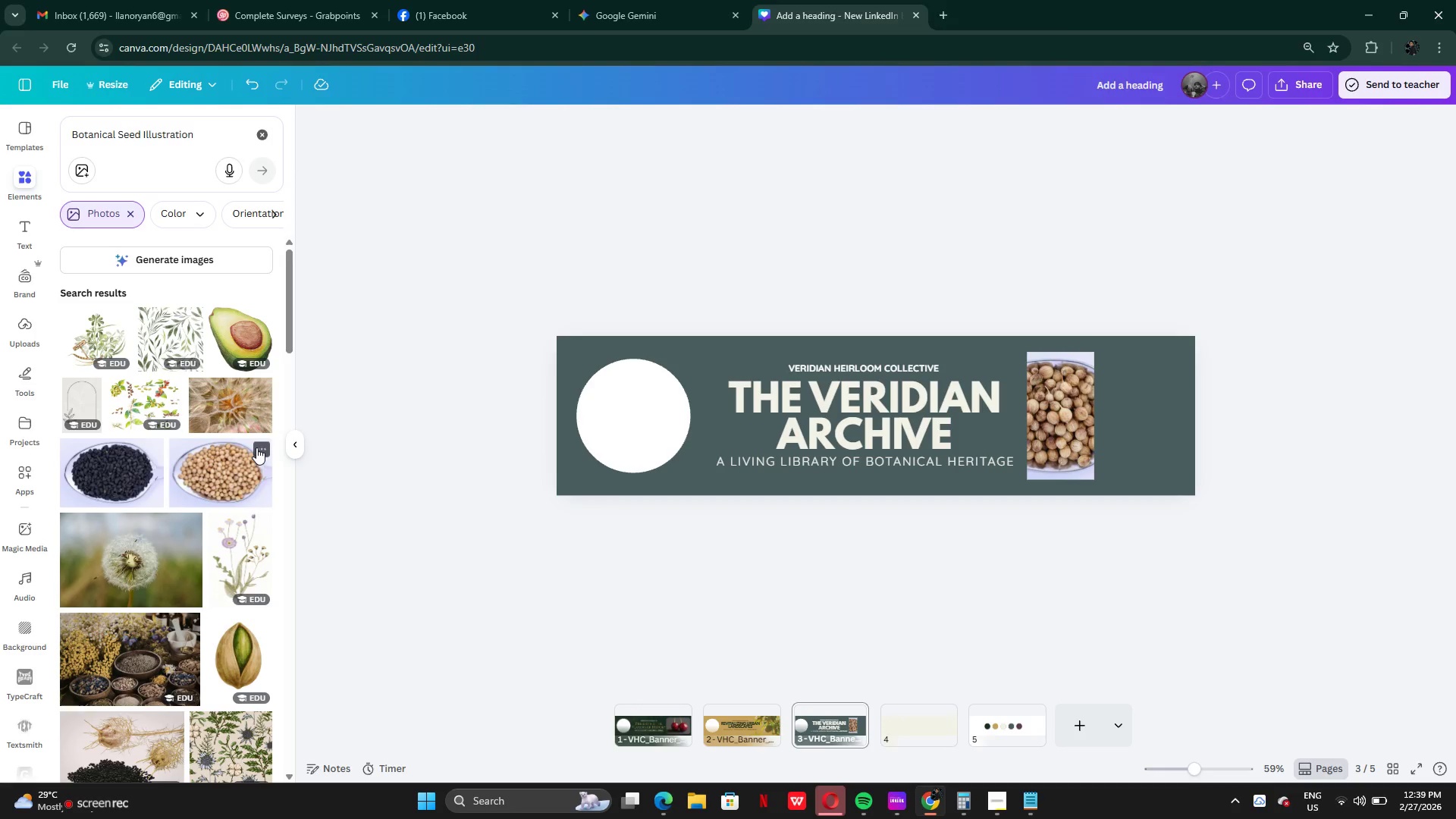 
wait(7.26)
 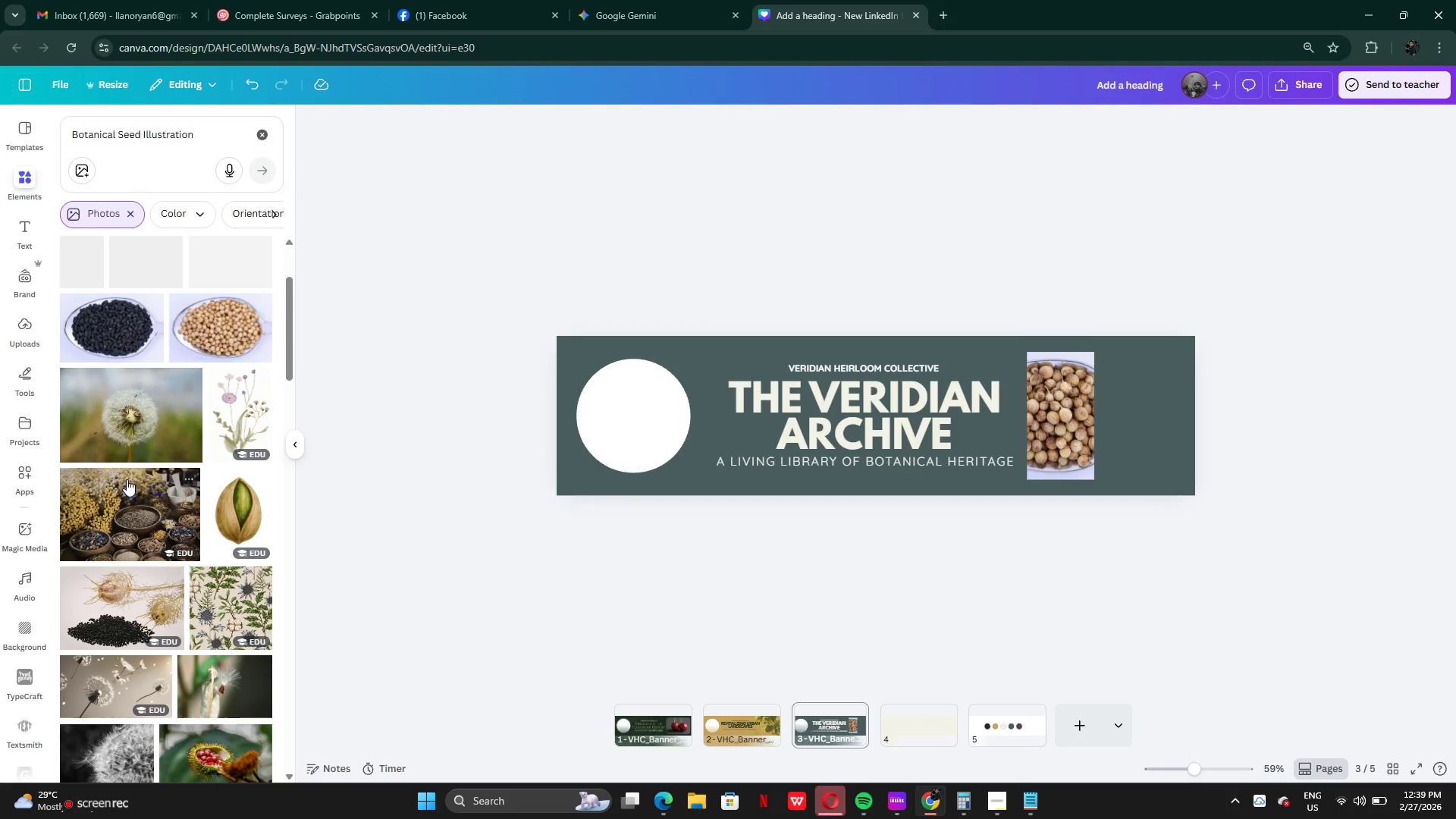 
left_click([340, 690])
 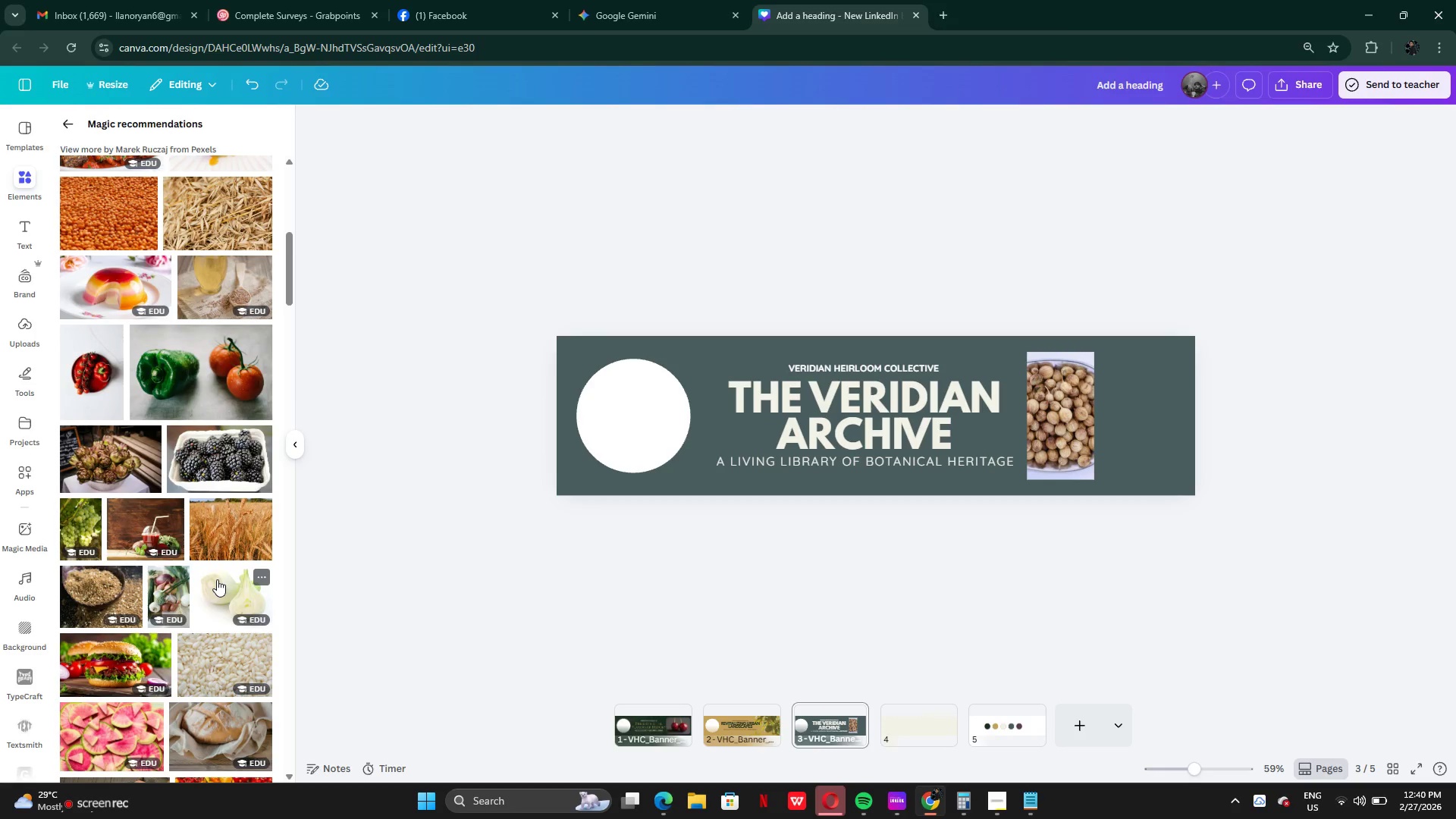 
wait(15.97)
 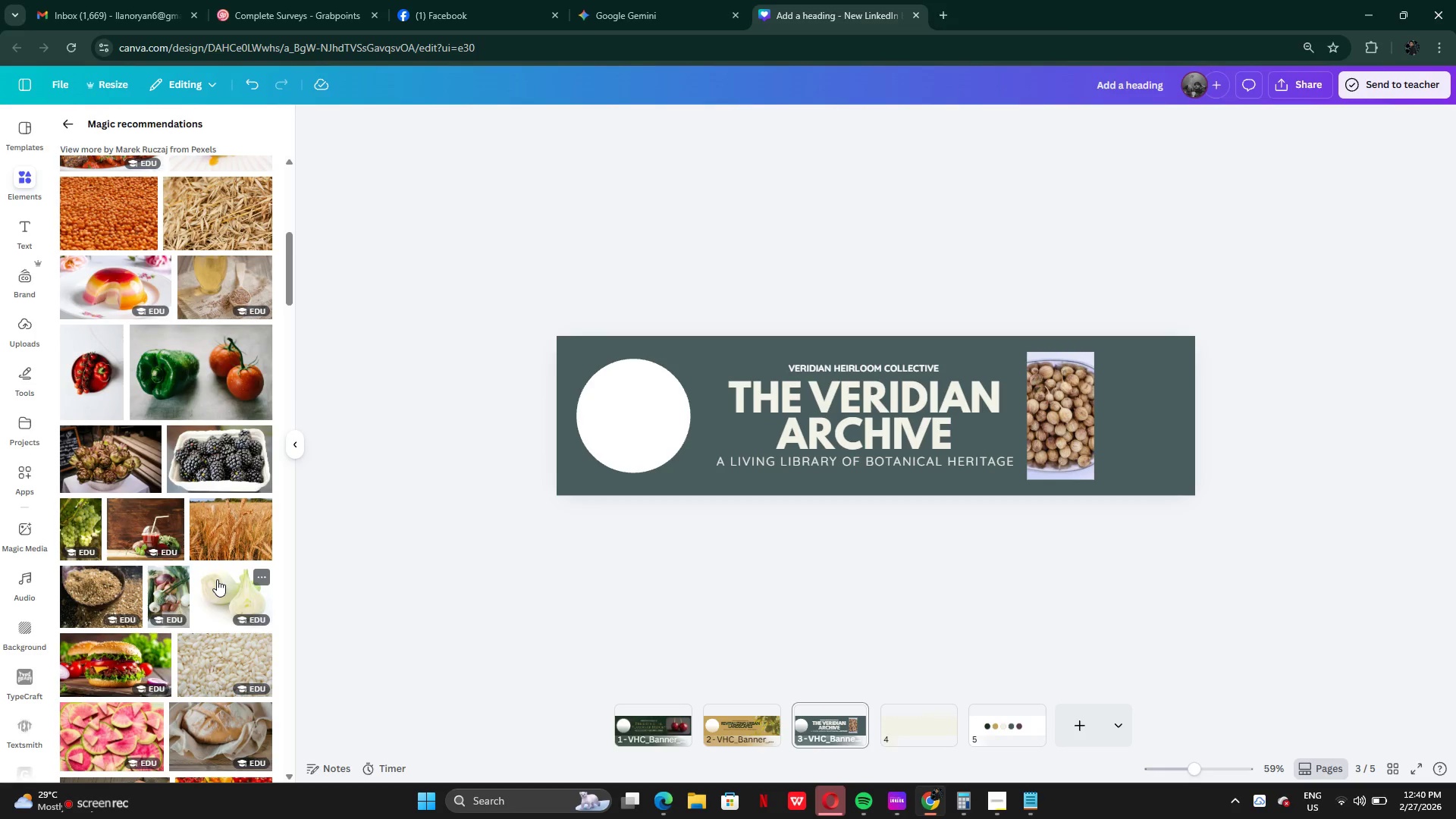 
mouse_move([213, 629])
 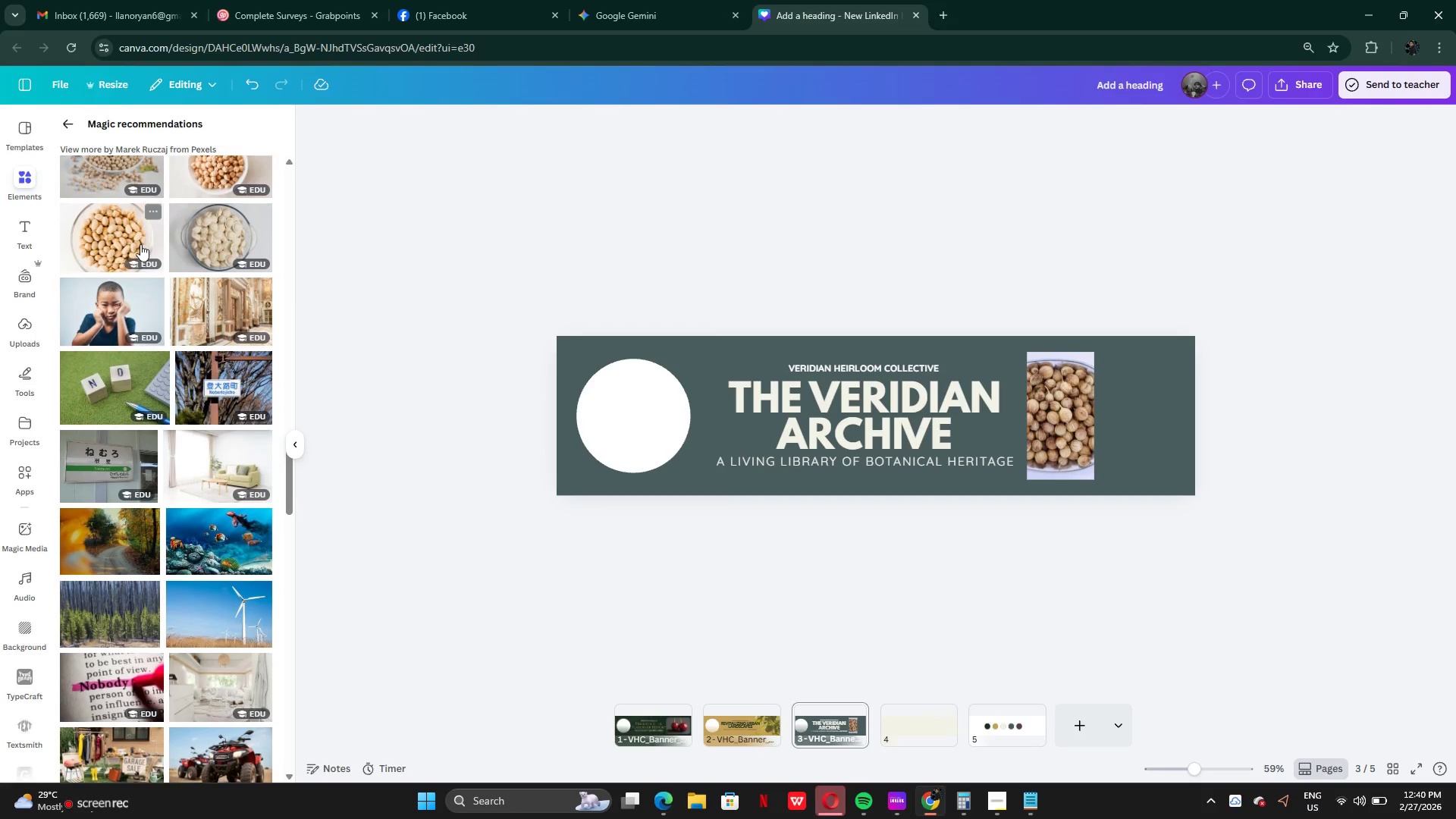 
left_click([69, 127])
 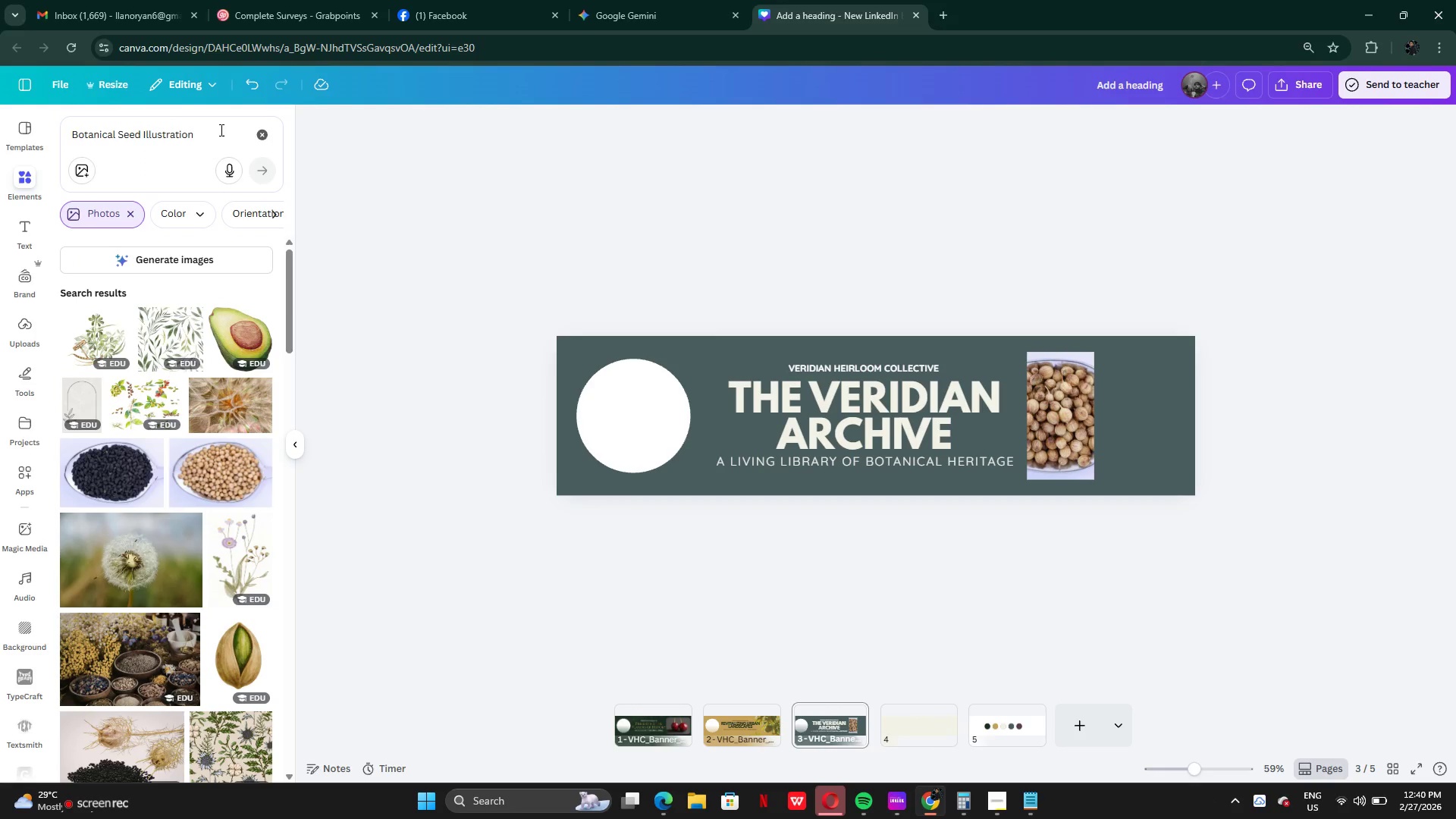 
left_click([202, 136])
 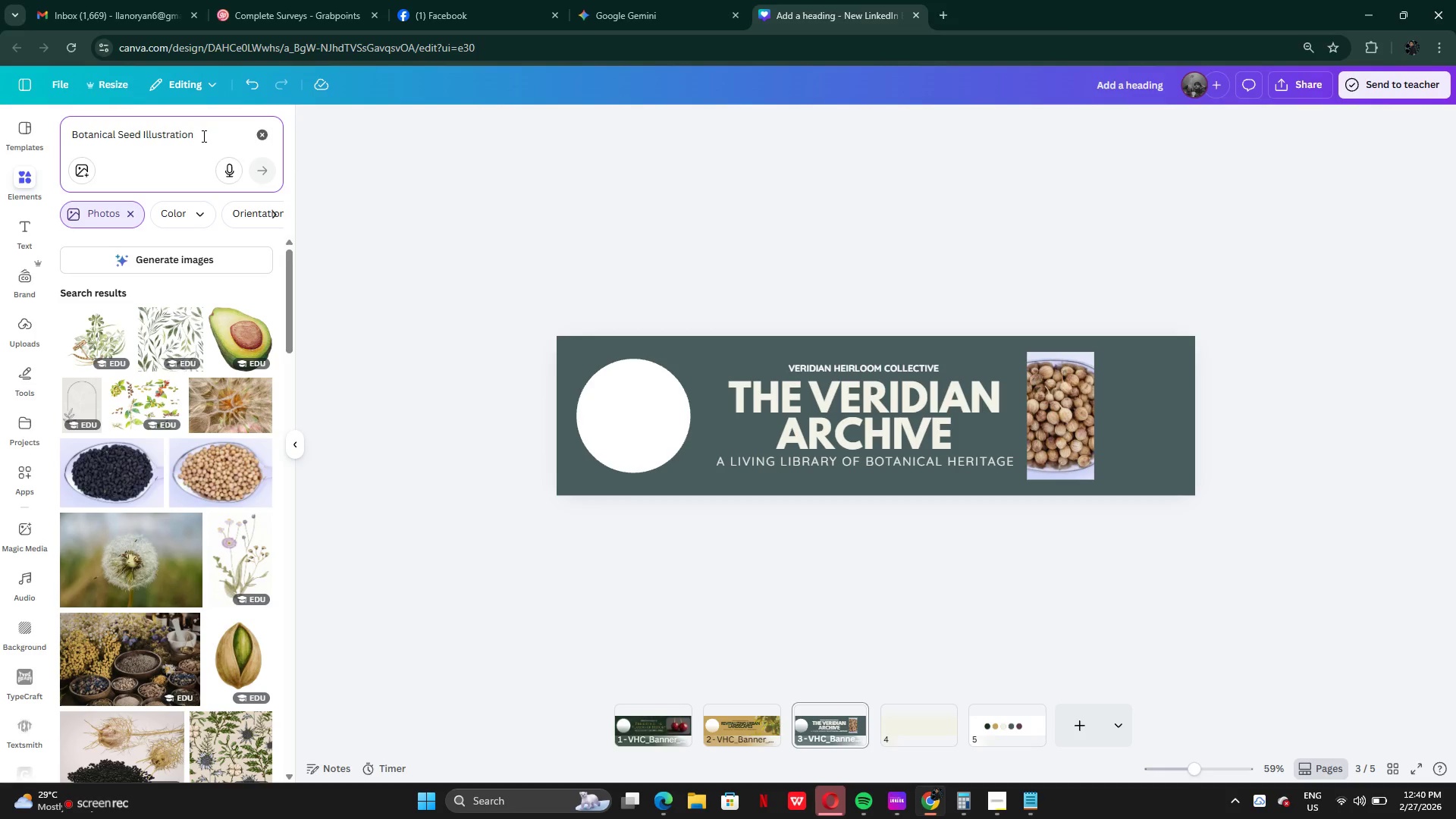 
key(Backspace)
 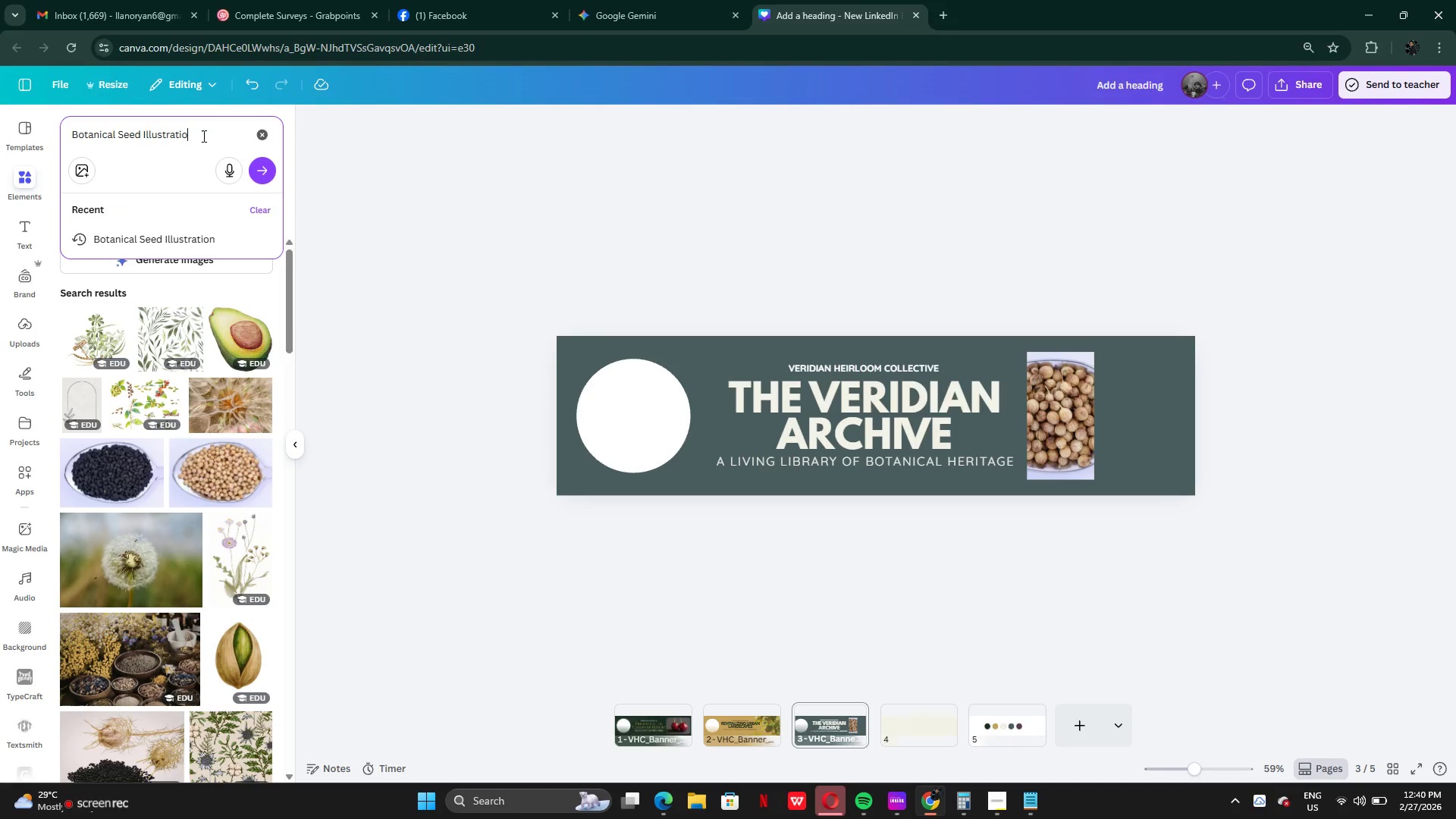 
key(Backspace)
 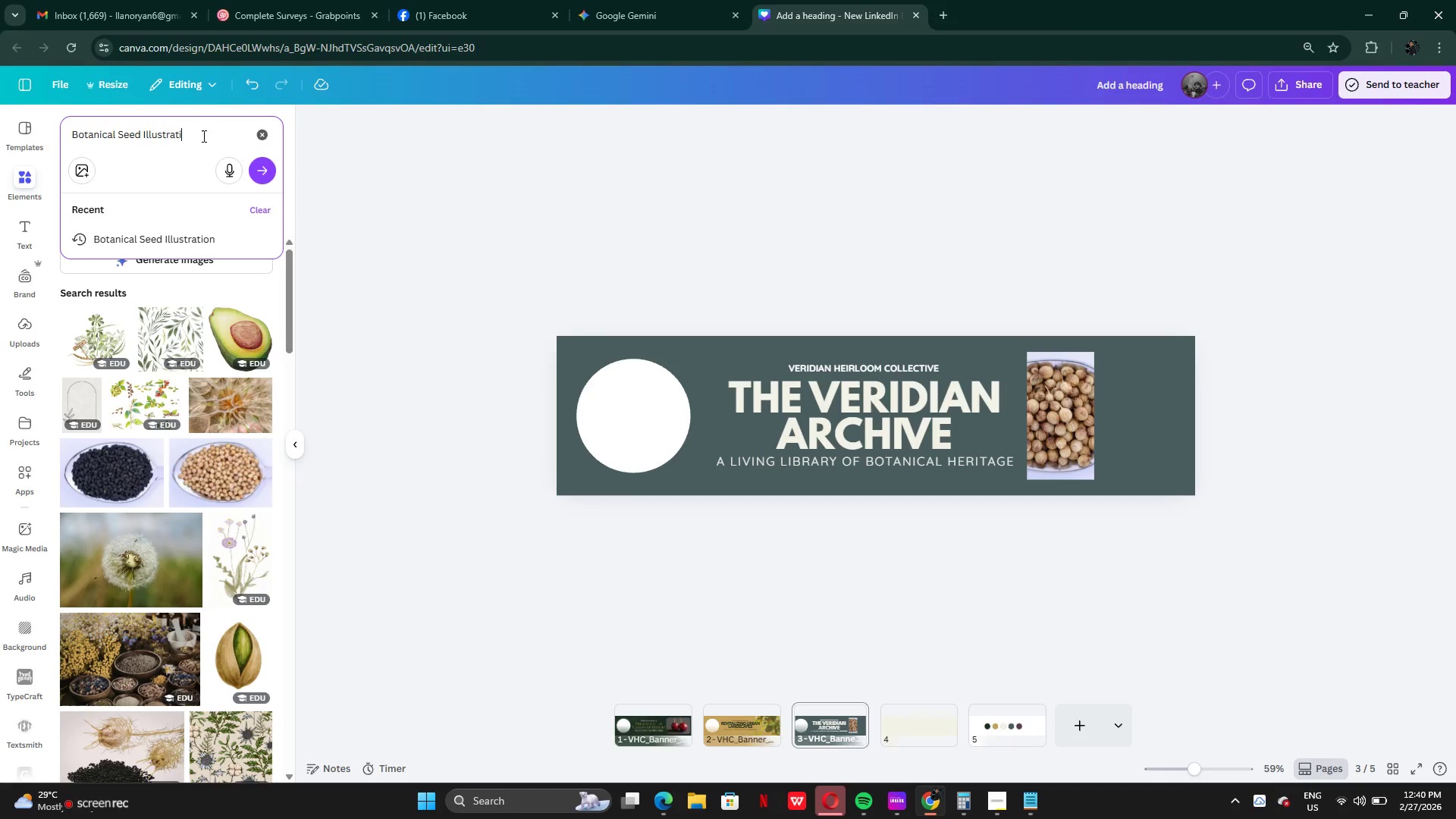 
key(Backspace)
 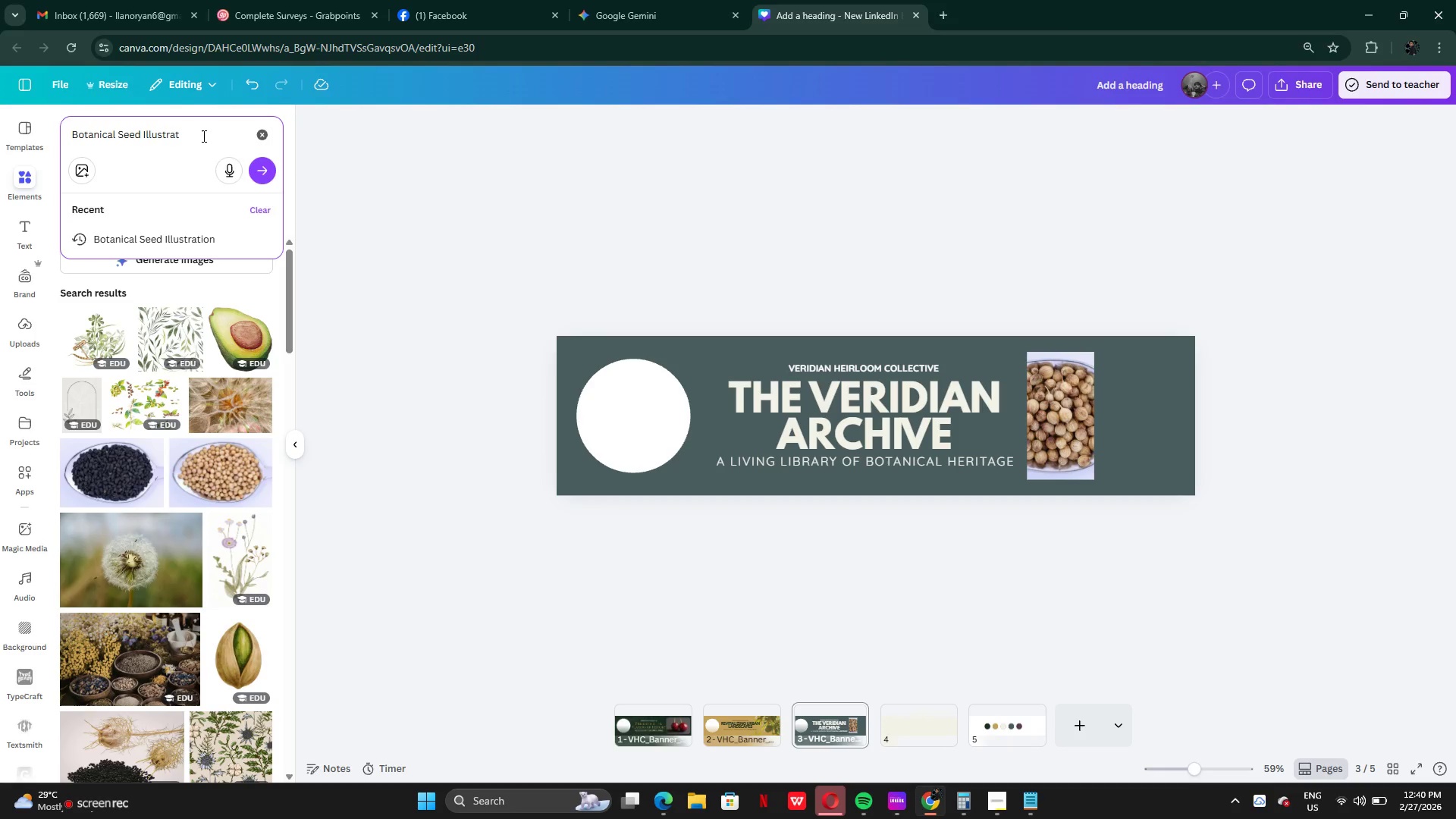 
key(Backspace)
 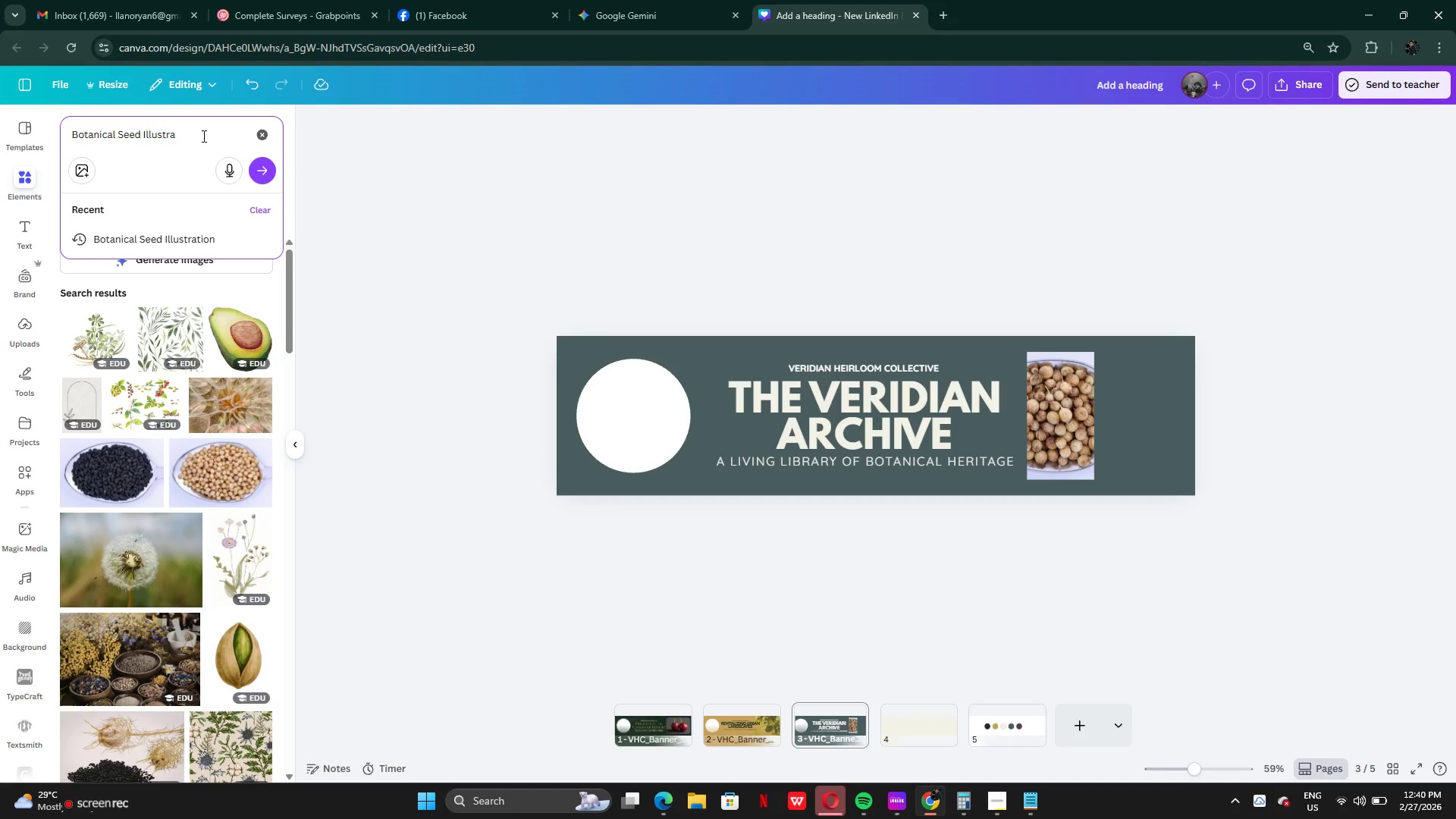 
key(Backspace)
 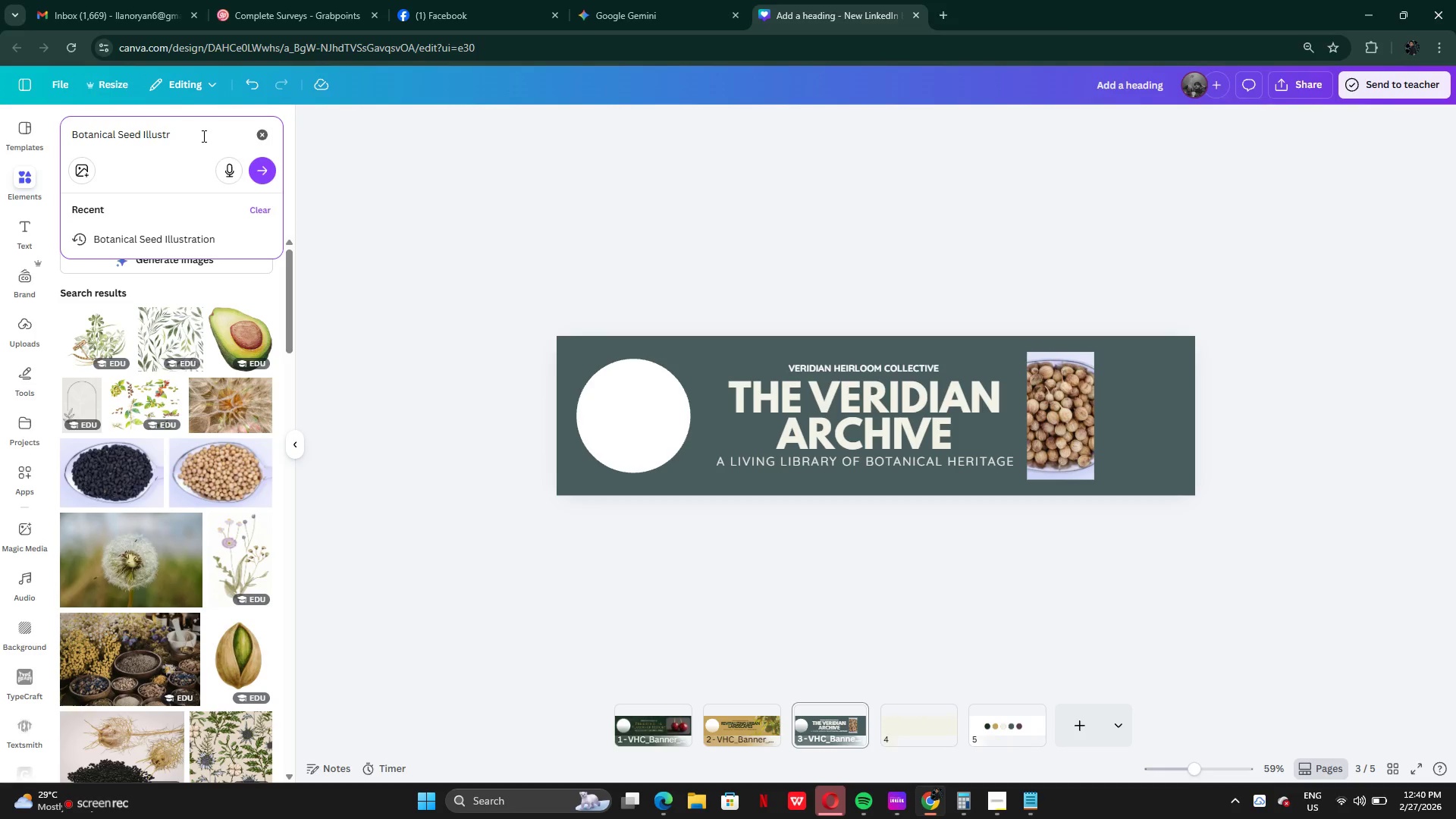 
key(Backspace)
 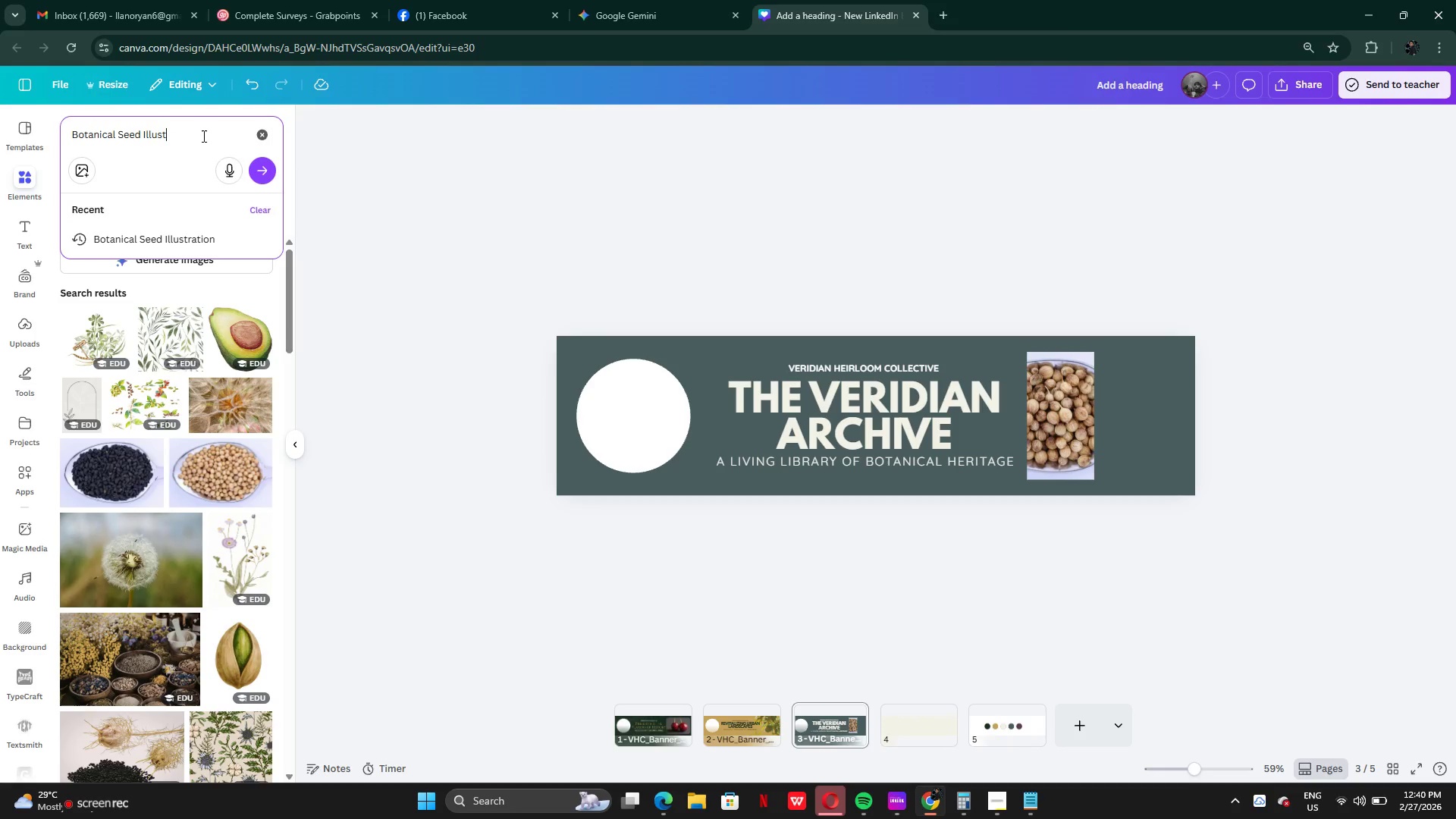 
key(Backspace)
 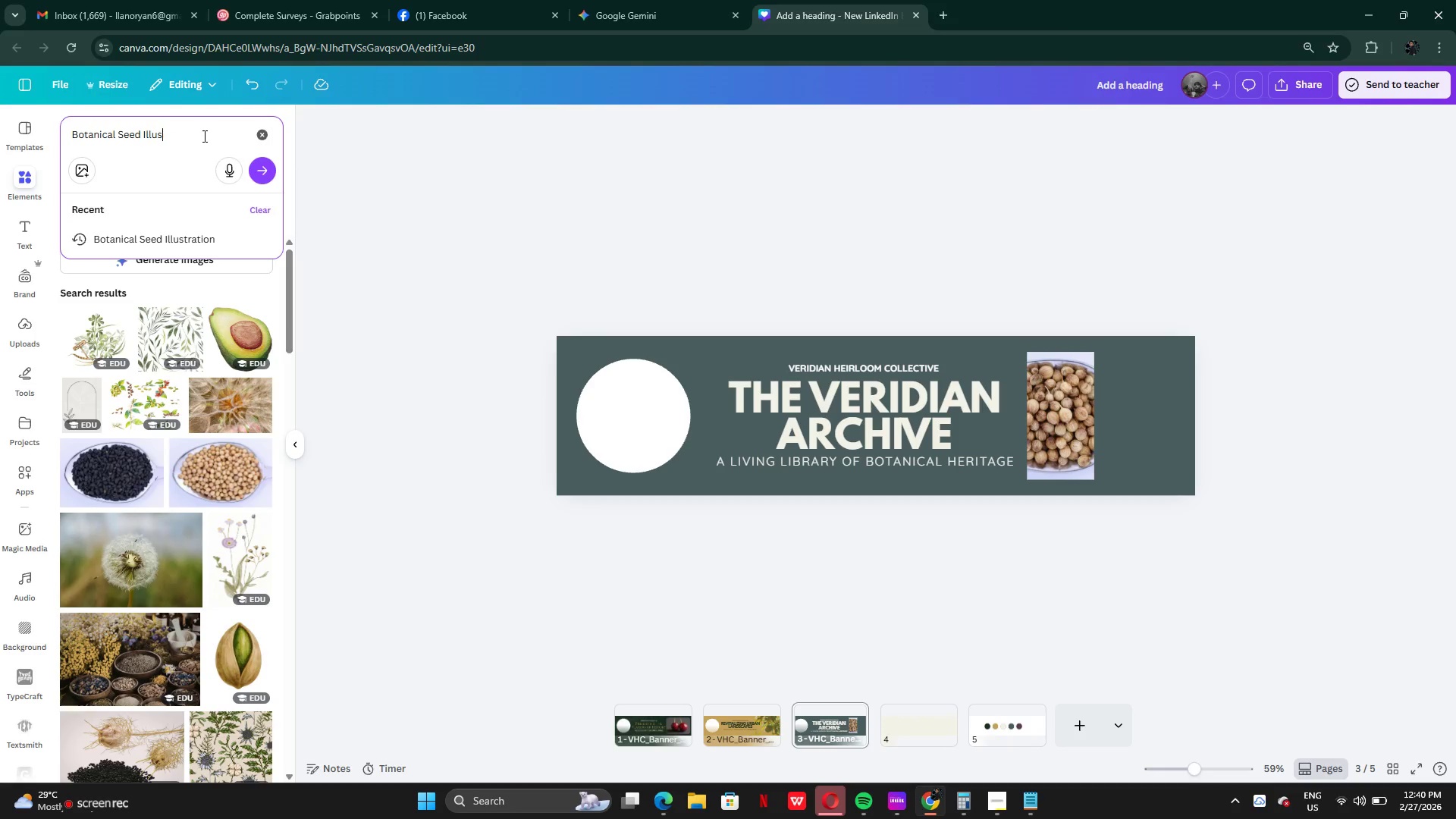 
key(Backspace)
 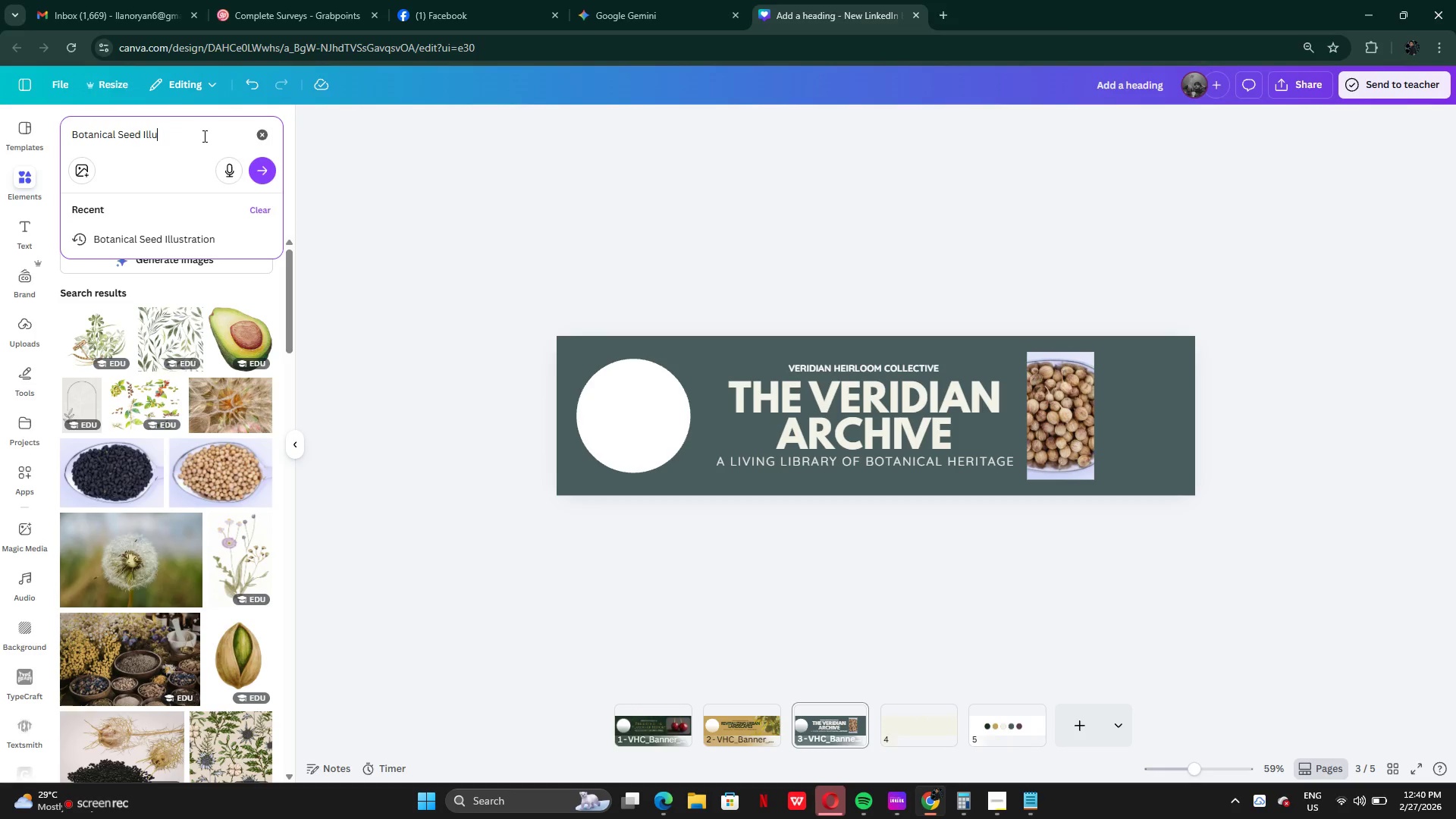 
key(Backspace)
 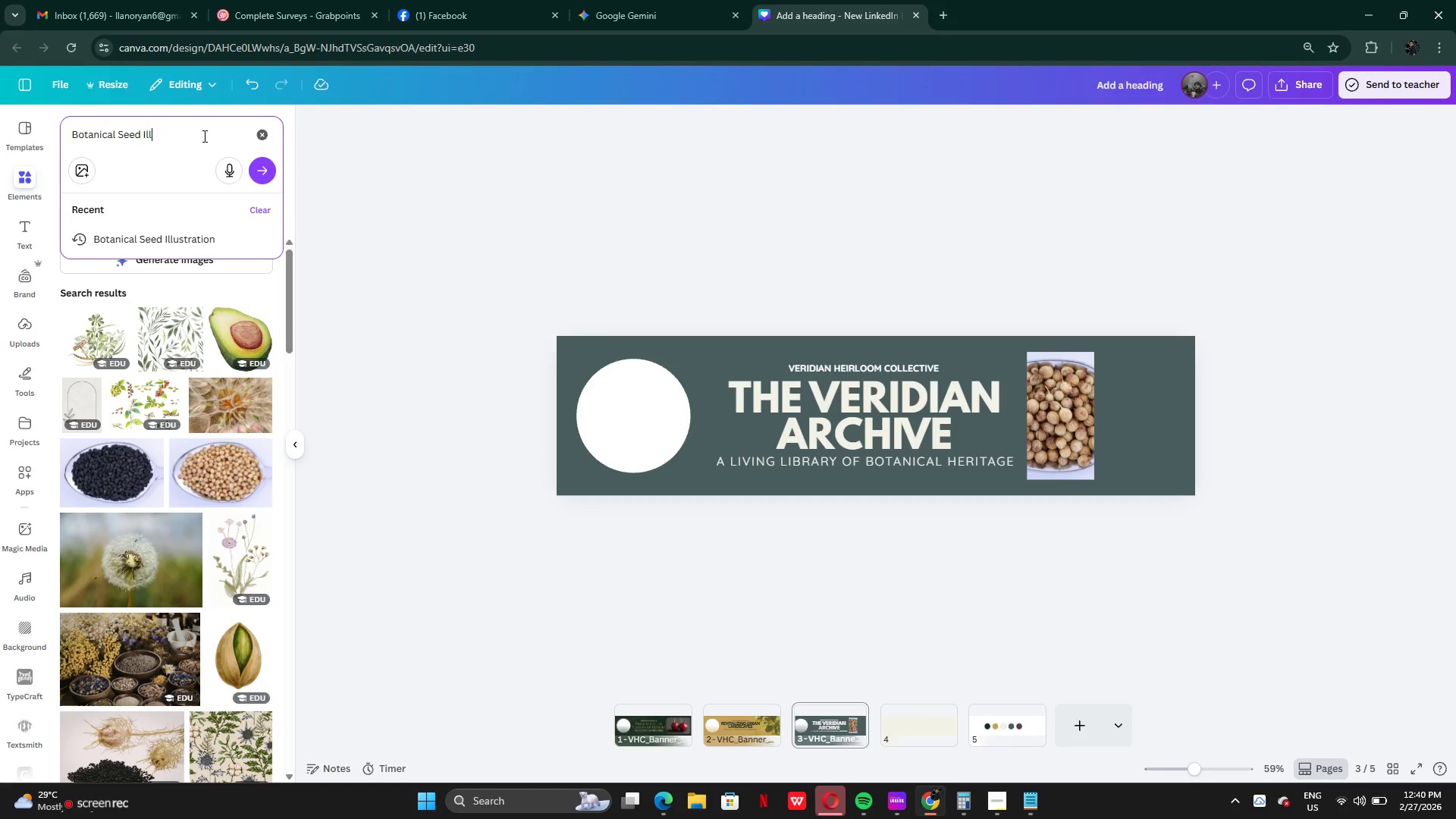 
key(Backspace)
 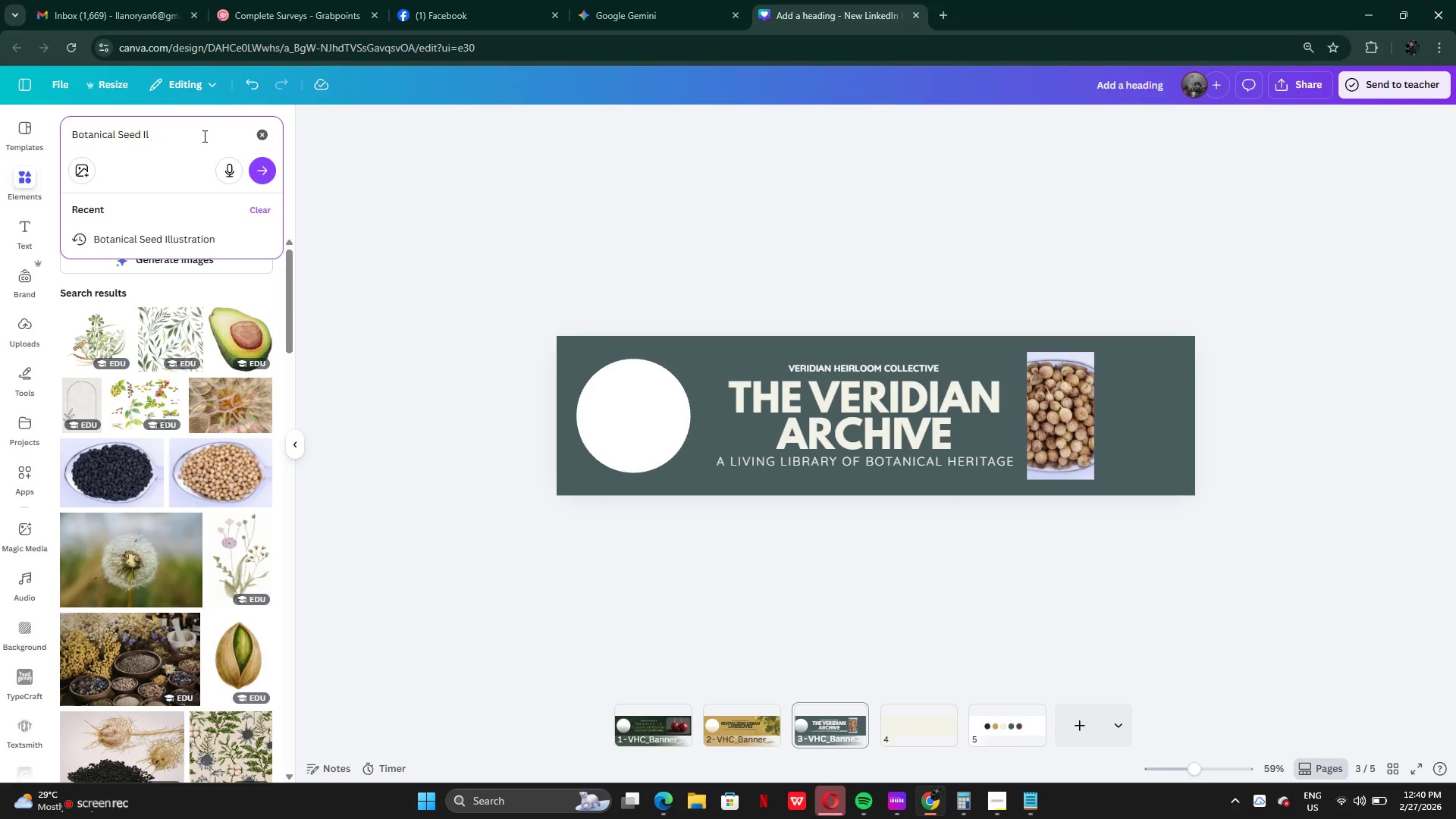 
key(Backspace)
 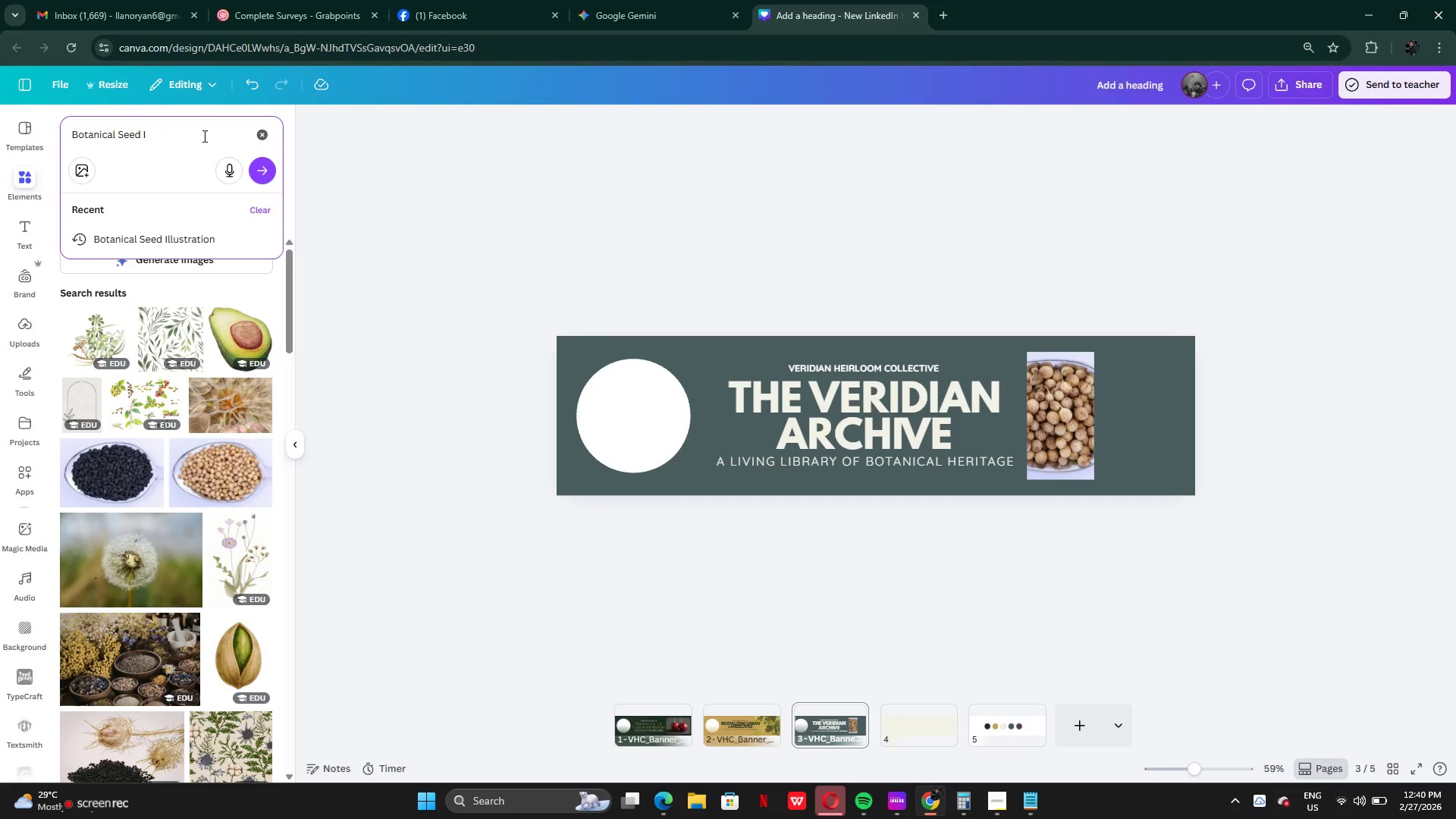 
key(Backspace)
 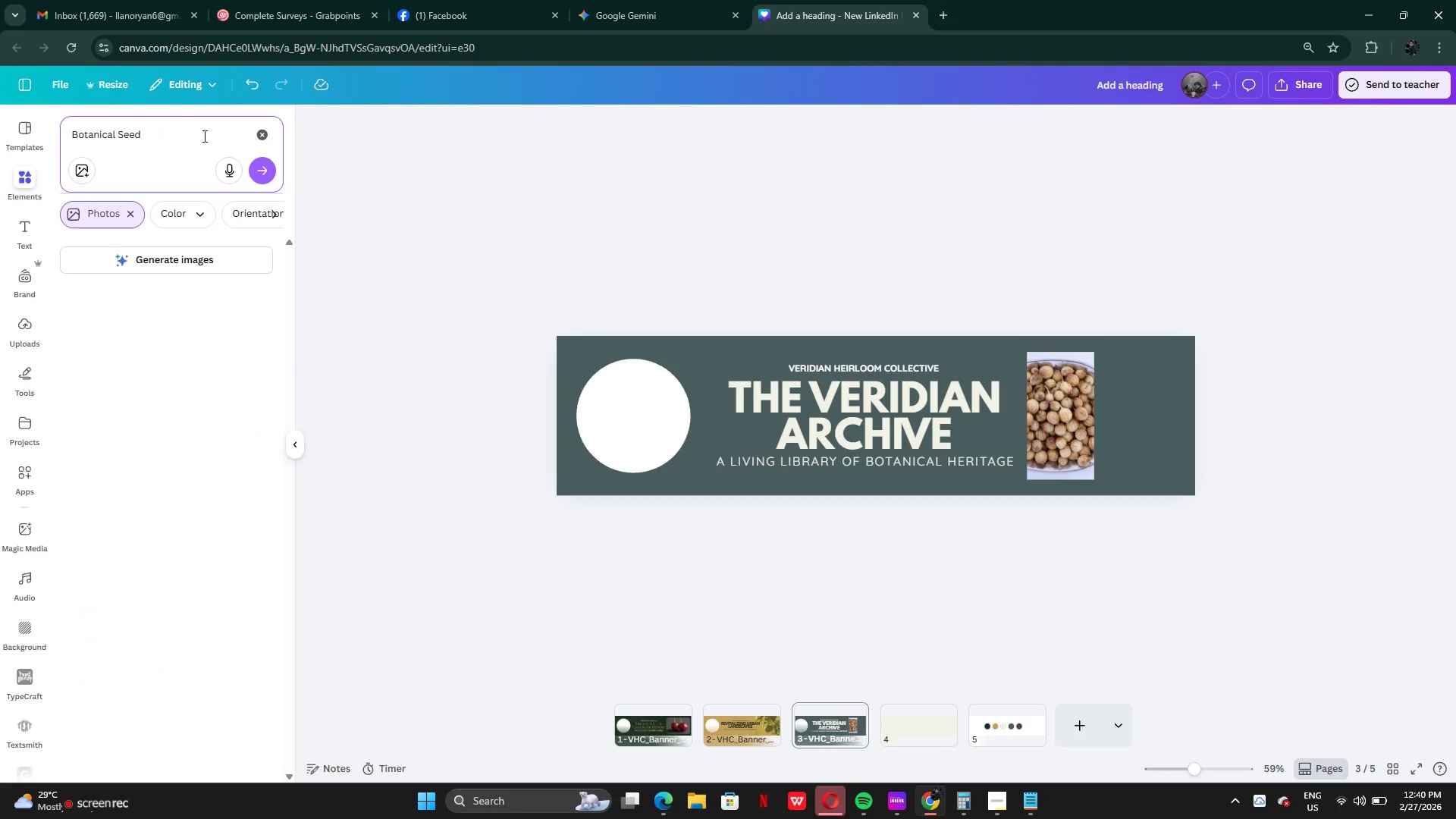 
key(Enter)
 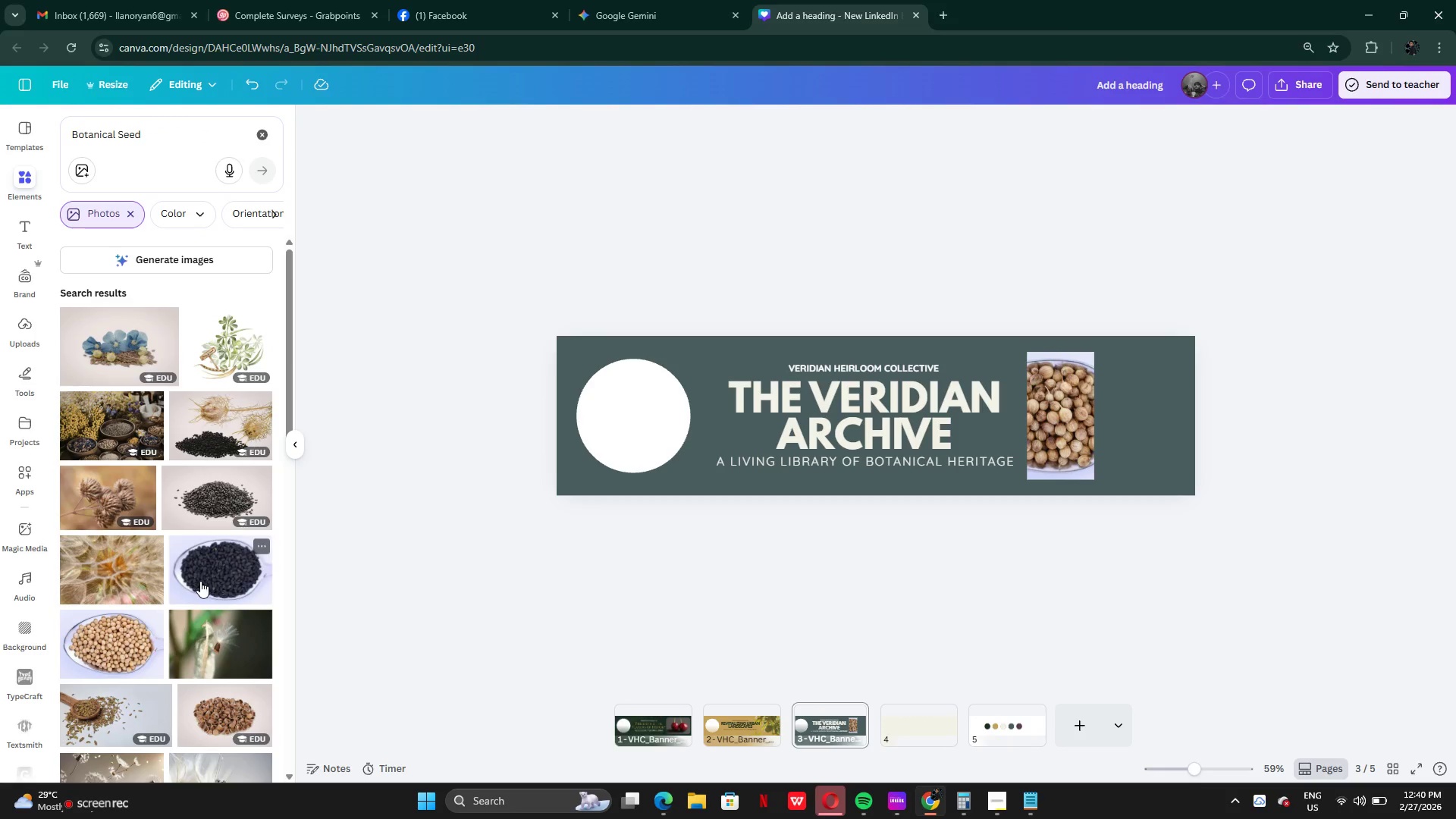 
wait(5.28)
 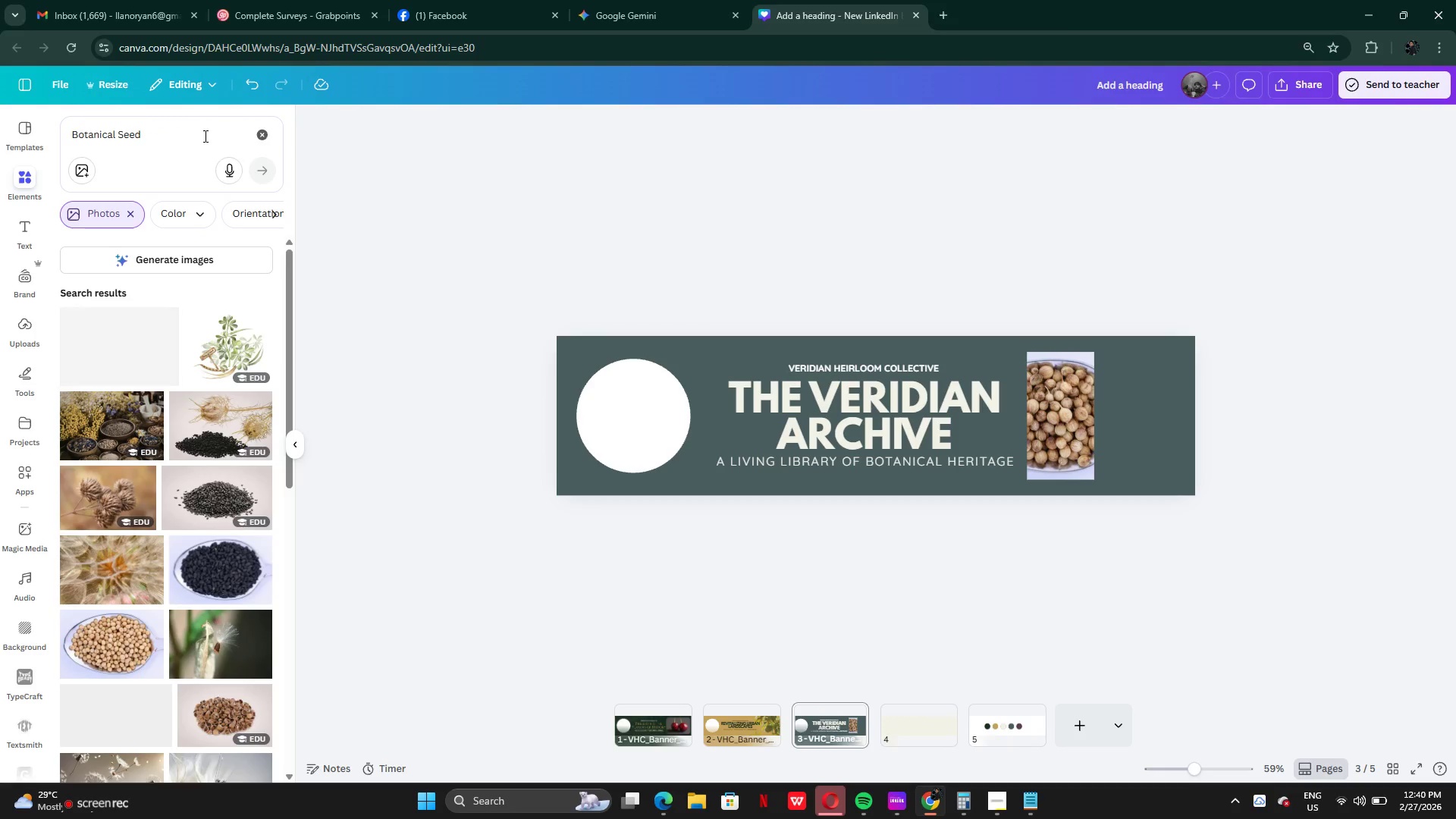 
left_click([205, 500])
 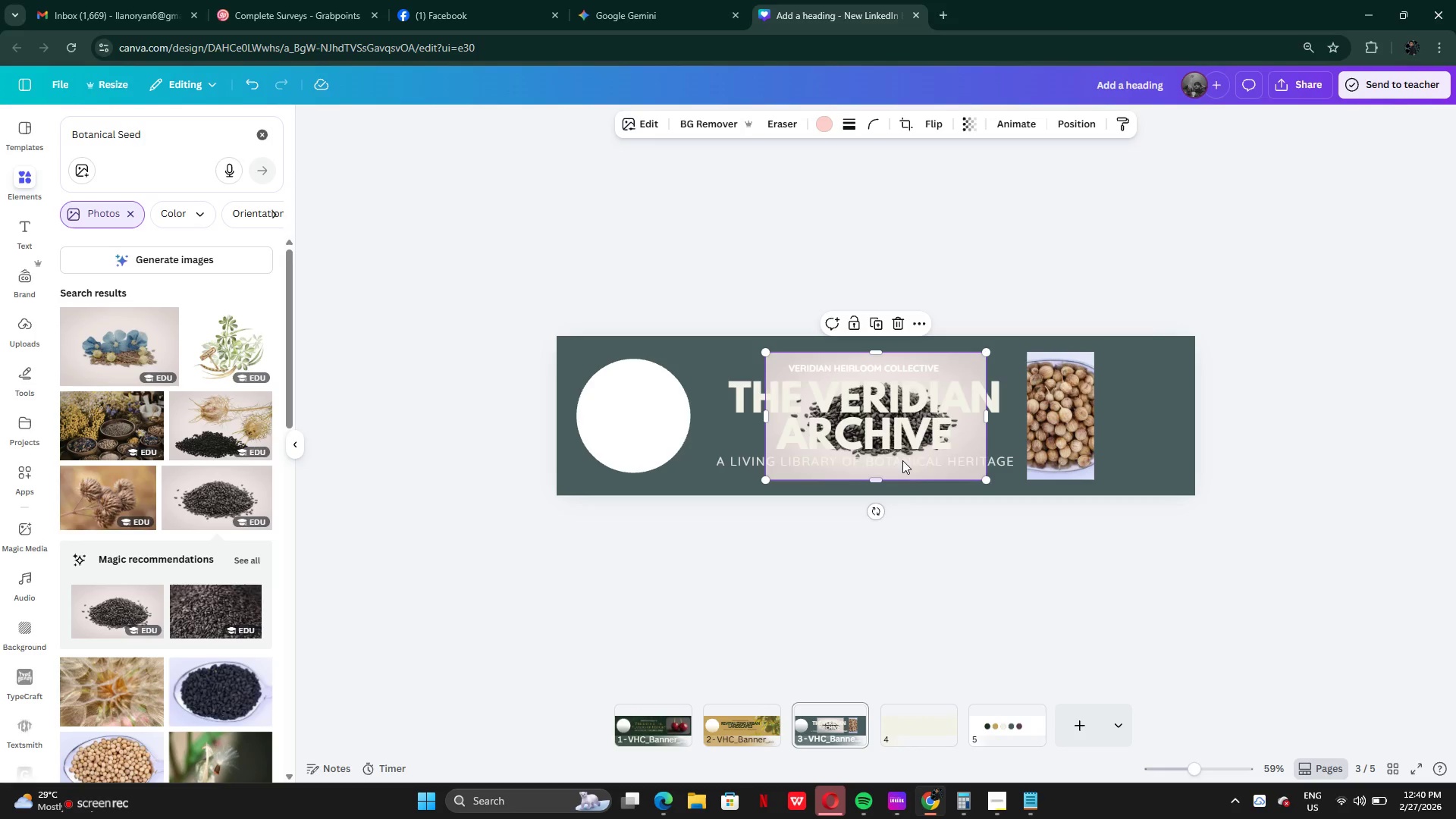 
left_click_drag(start_coordinate=[959, 359], to_coordinate=[1042, 374])
 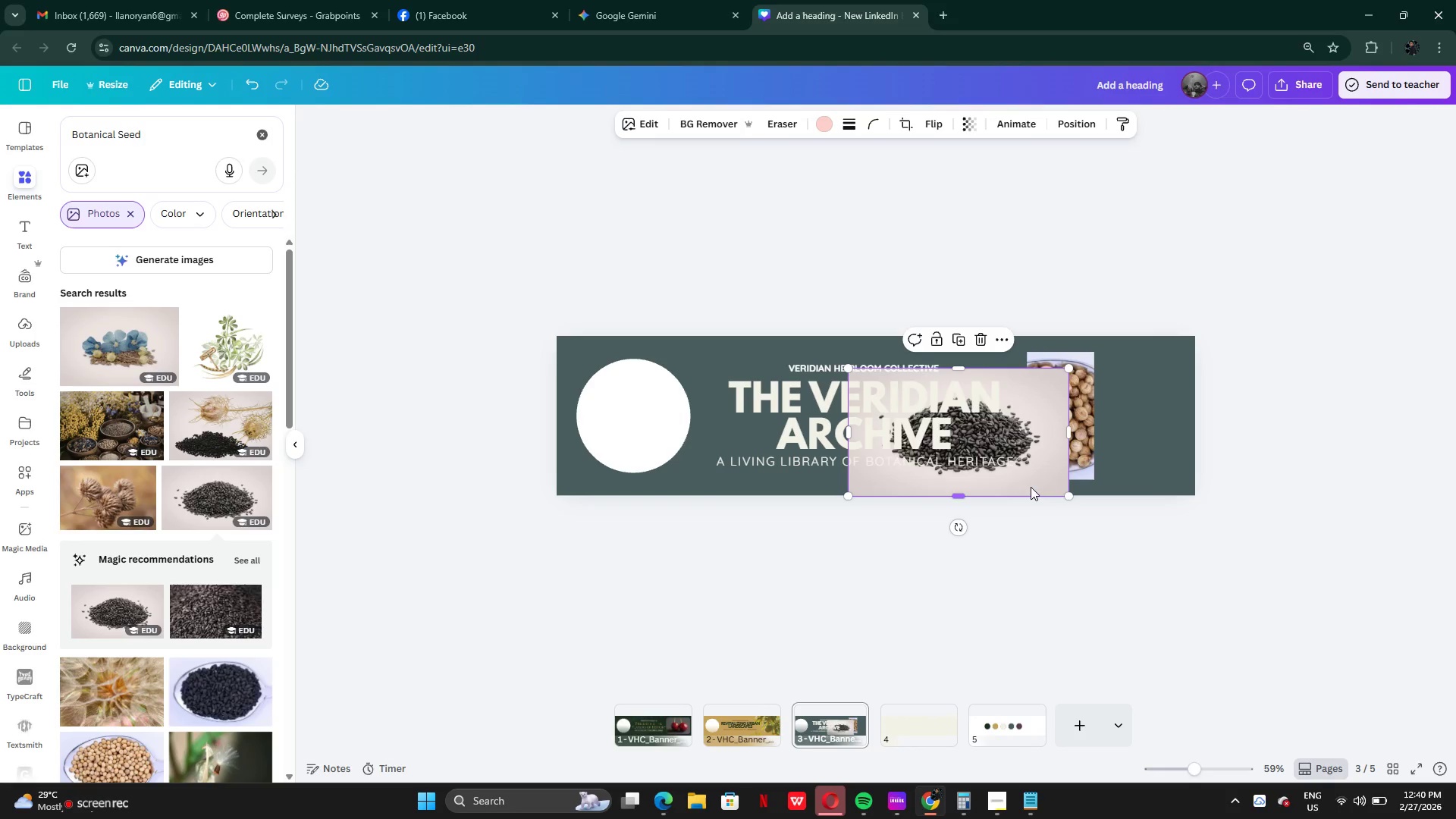 
left_click_drag(start_coordinate=[1034, 484], to_coordinate=[1213, 470])
 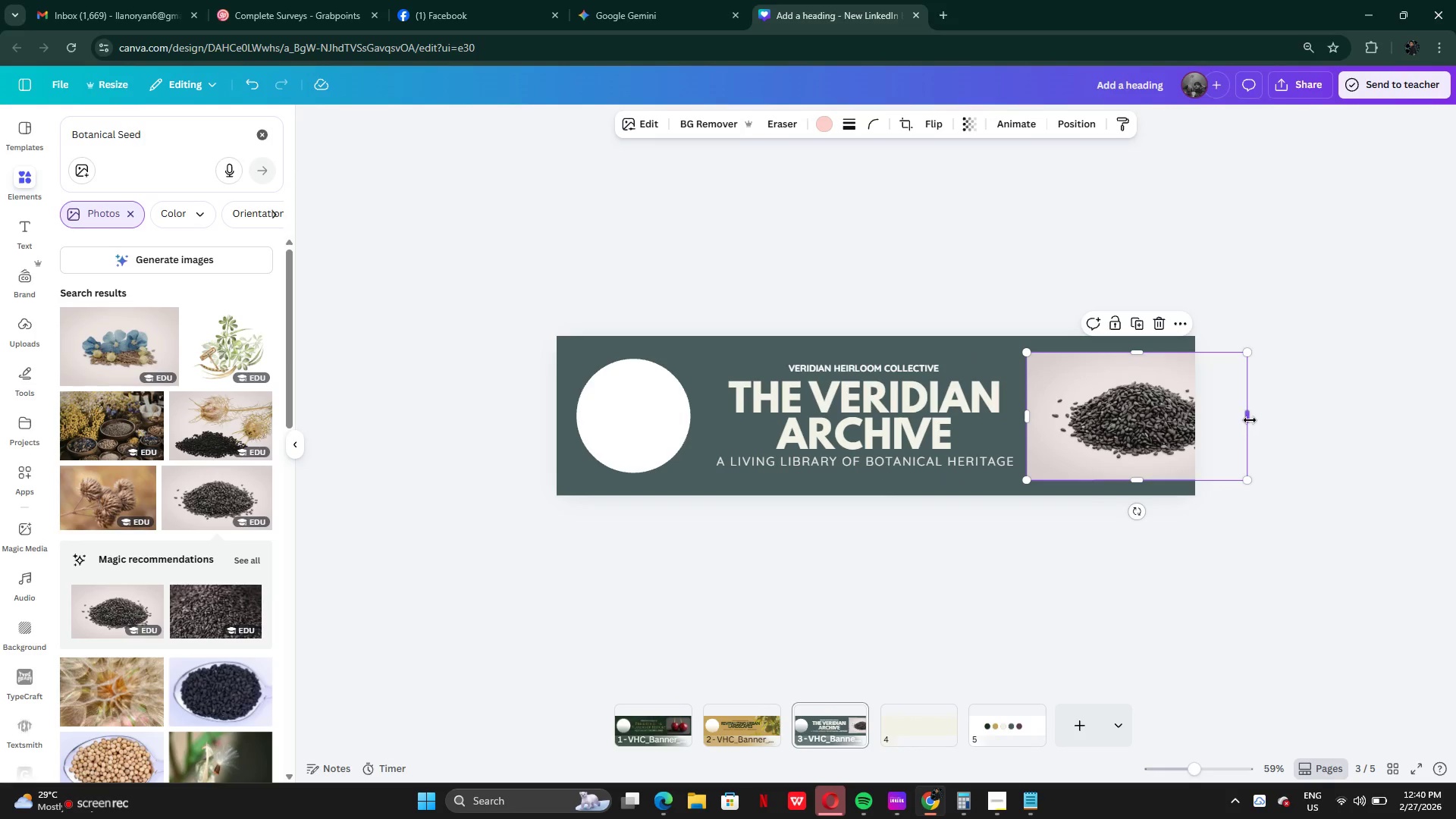 
left_click_drag(start_coordinate=[1250, 420], to_coordinate=[1097, 419])
 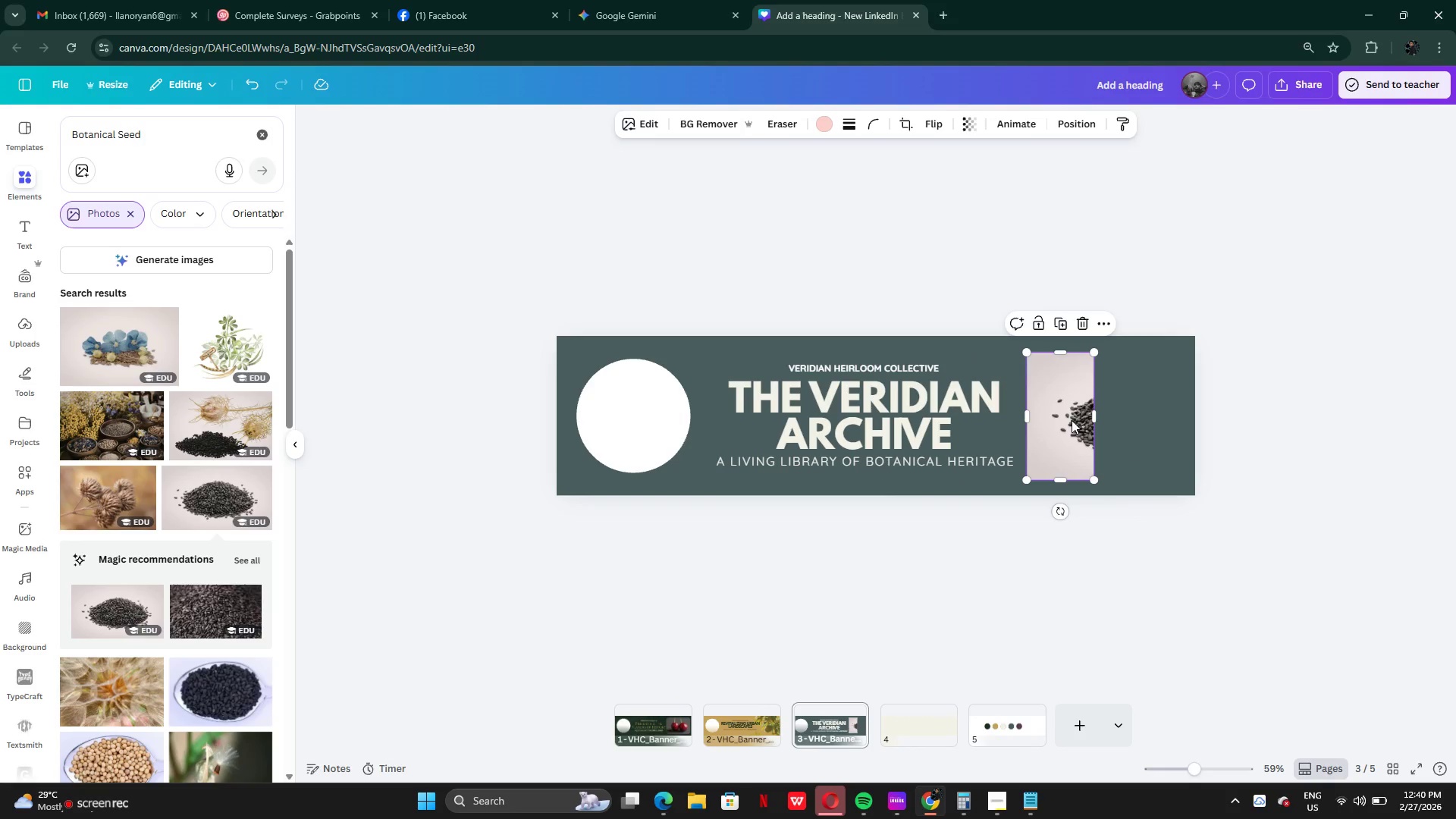 
double_click([1072, 420])
 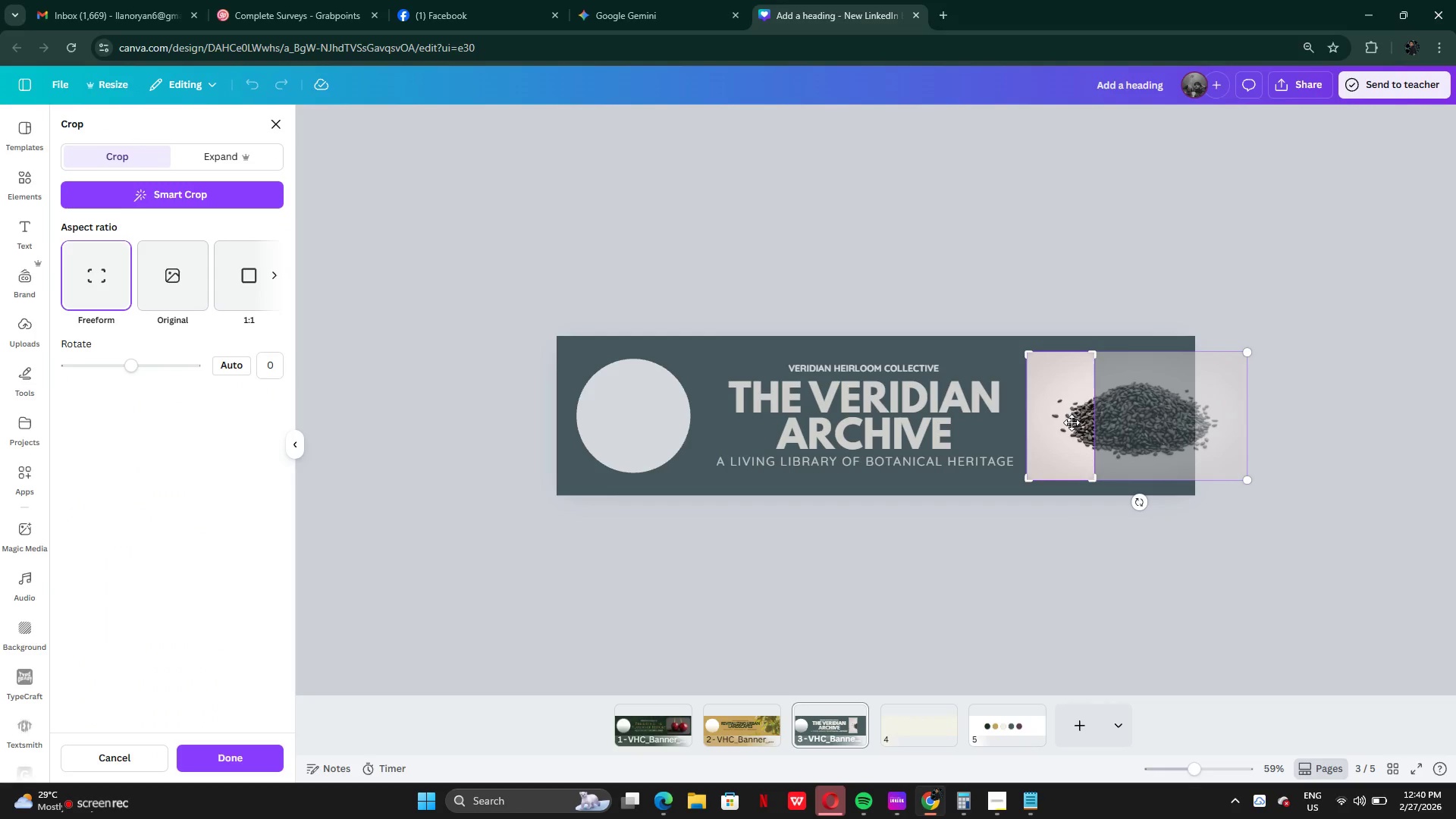 
left_click_drag(start_coordinate=[1072, 422], to_coordinate=[984, 424])
 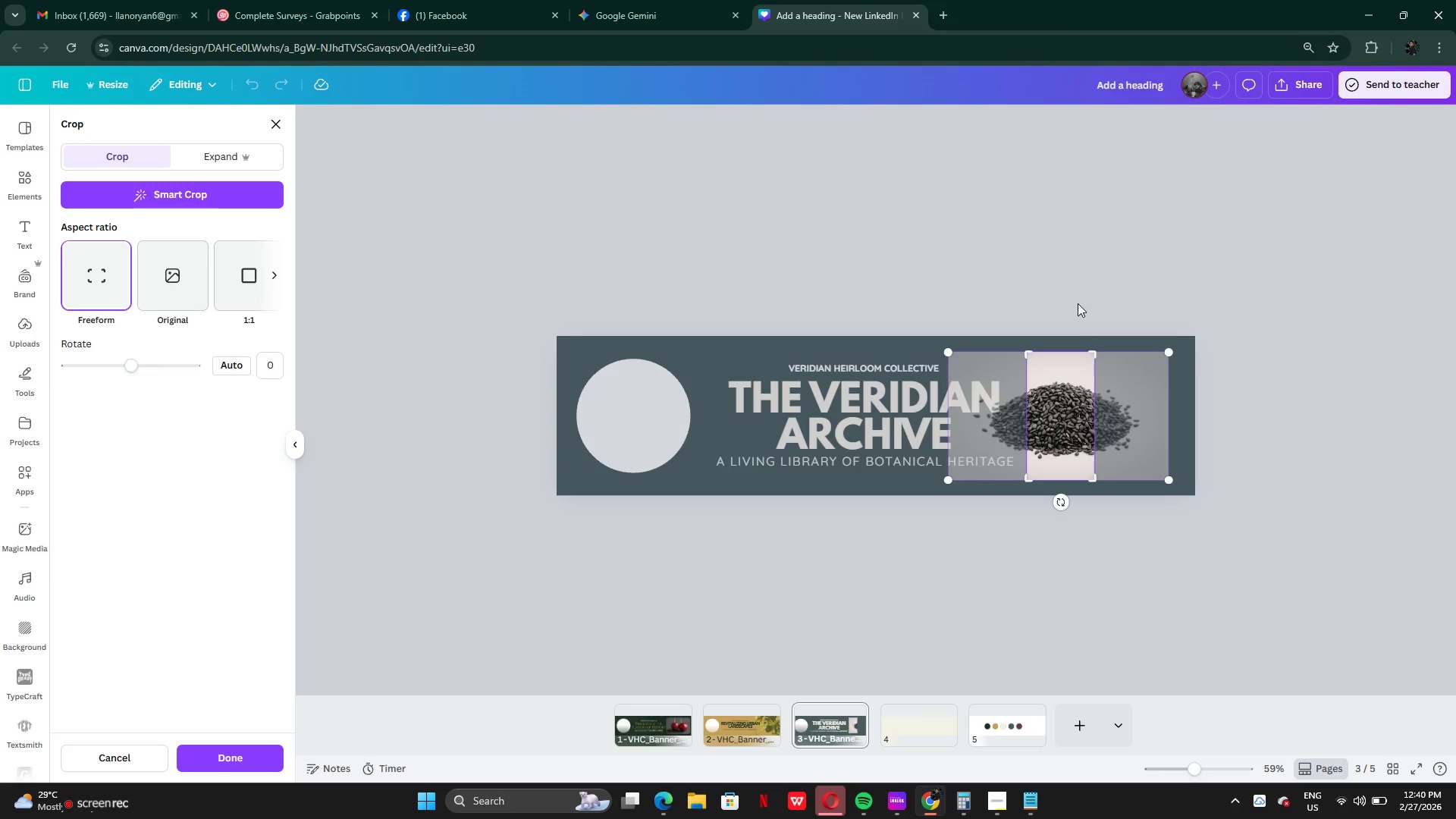 
left_click([1078, 303])
 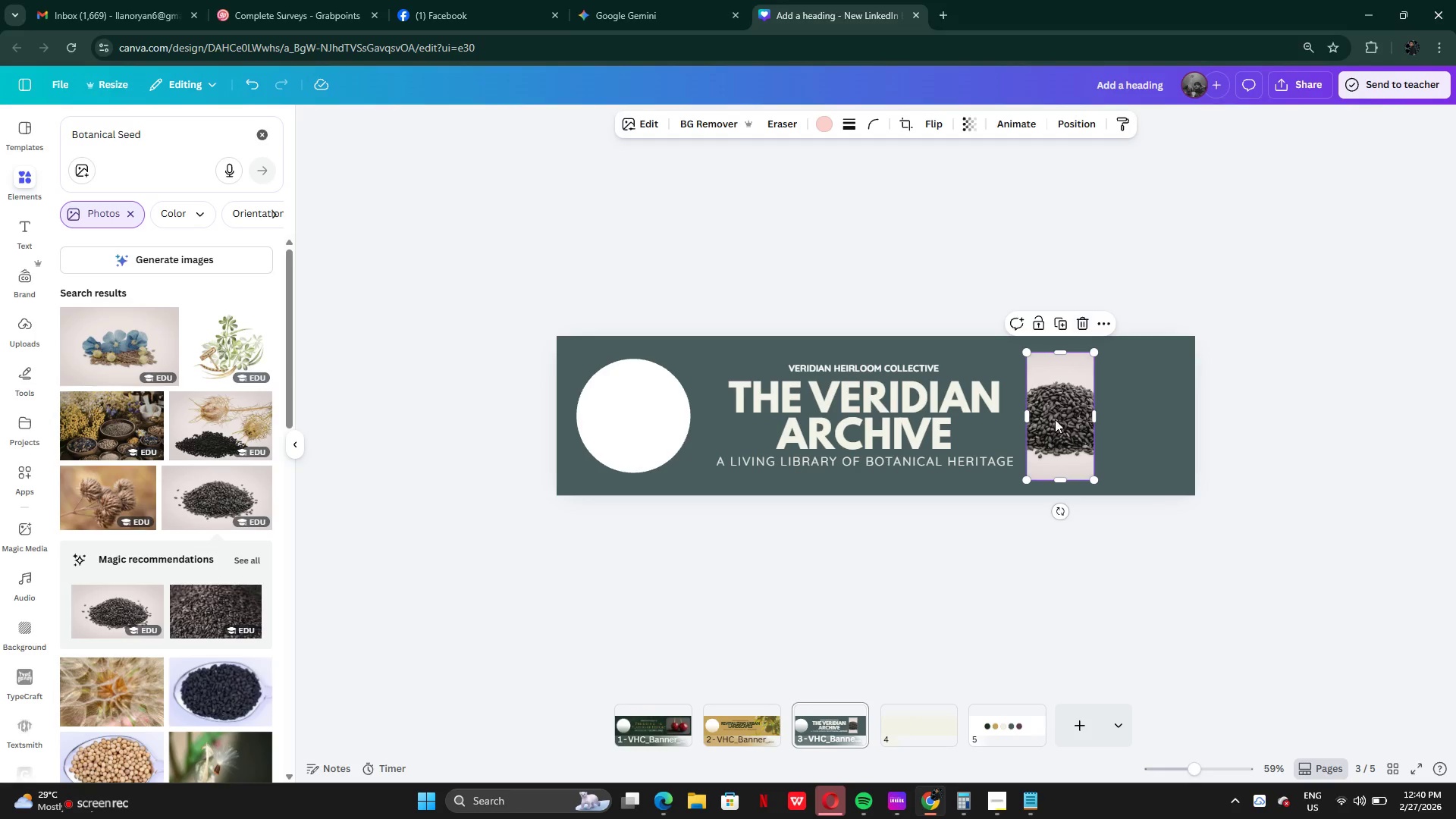 
left_click_drag(start_coordinate=[1055, 421], to_coordinate=[1127, 419])
 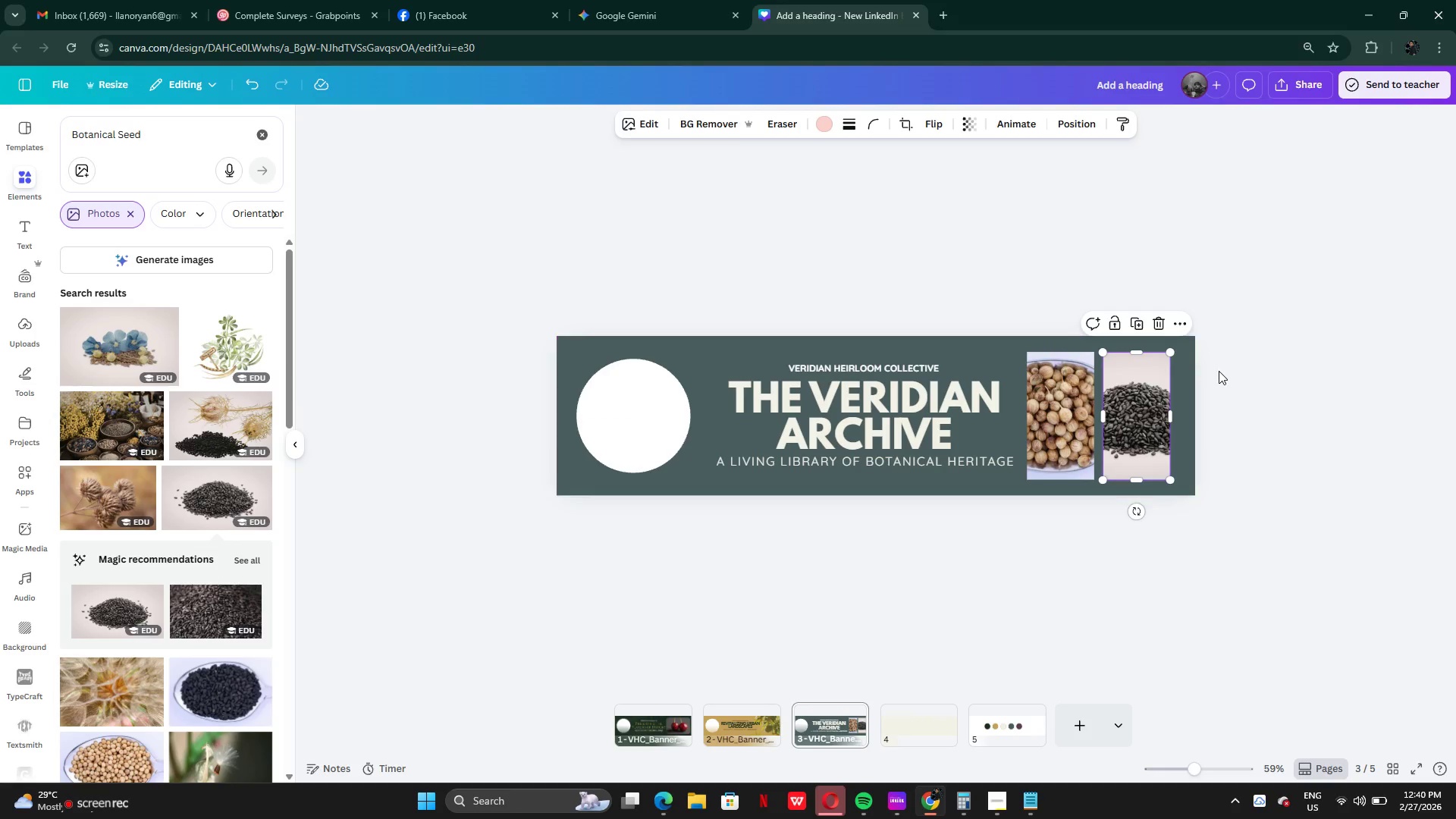 
left_click([1219, 372])
 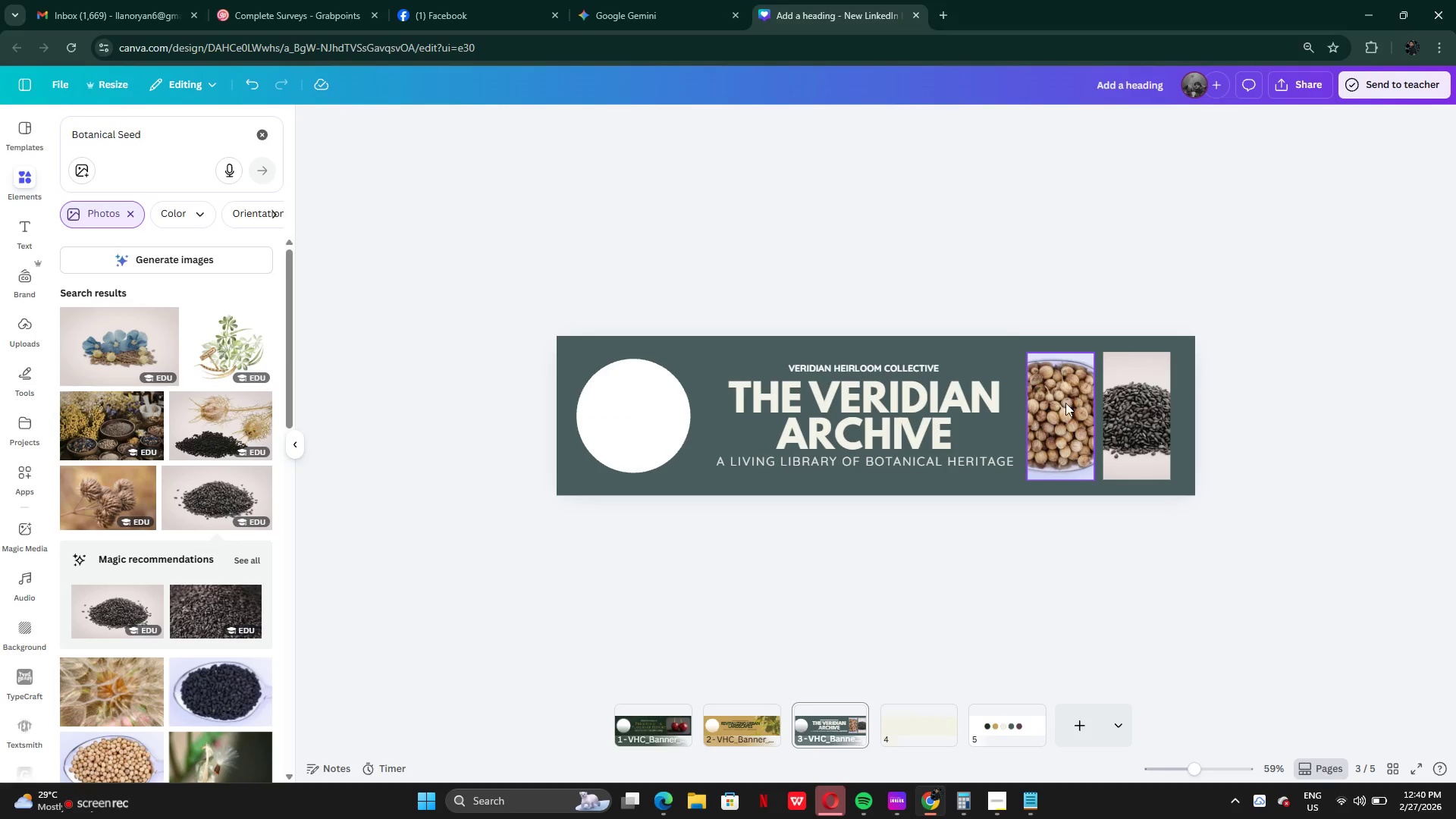 
left_click([1062, 405])
 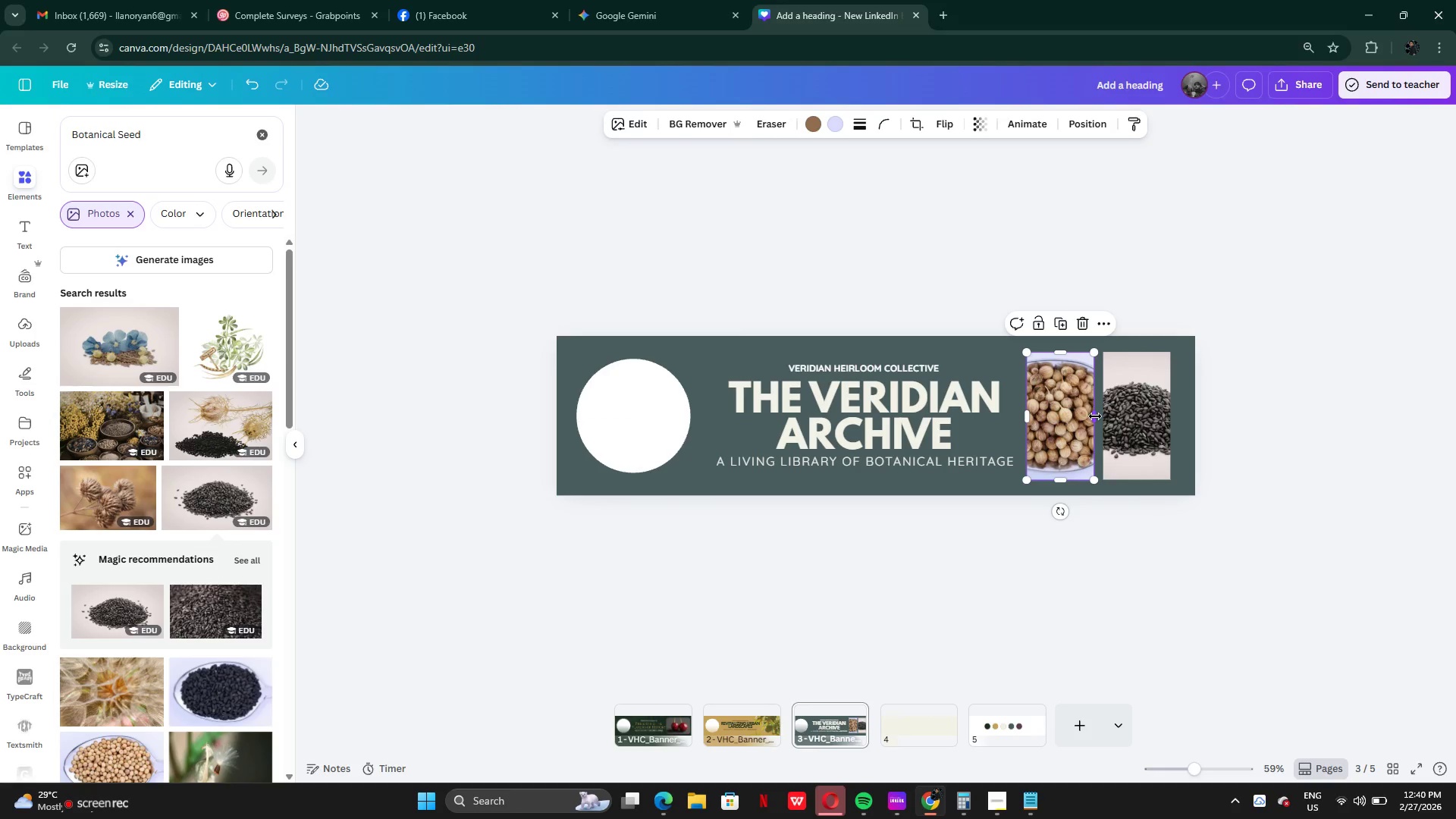 
left_click_drag(start_coordinate=[1095, 416], to_coordinate=[1070, 414])
 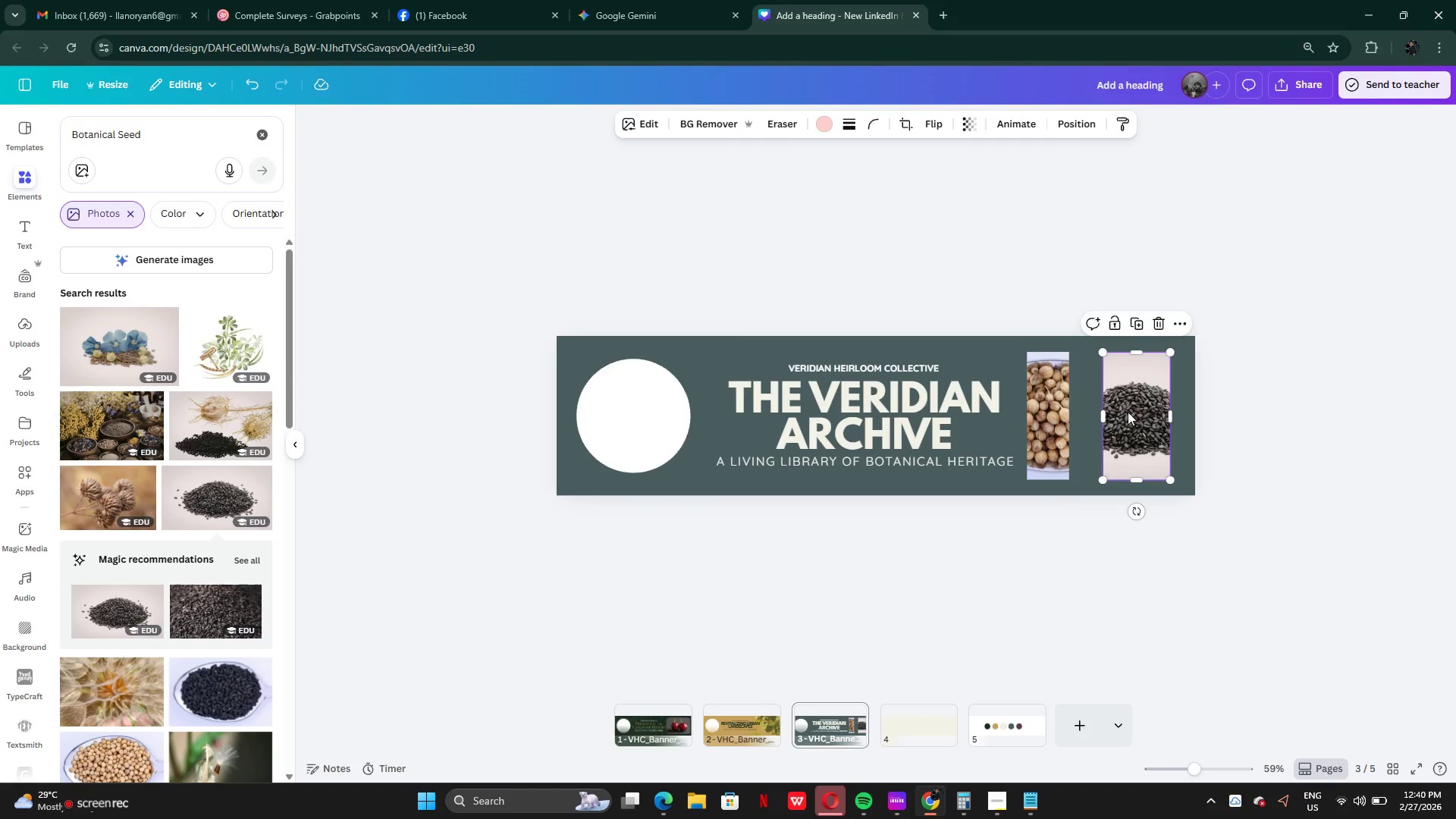 
left_click([1128, 412])
 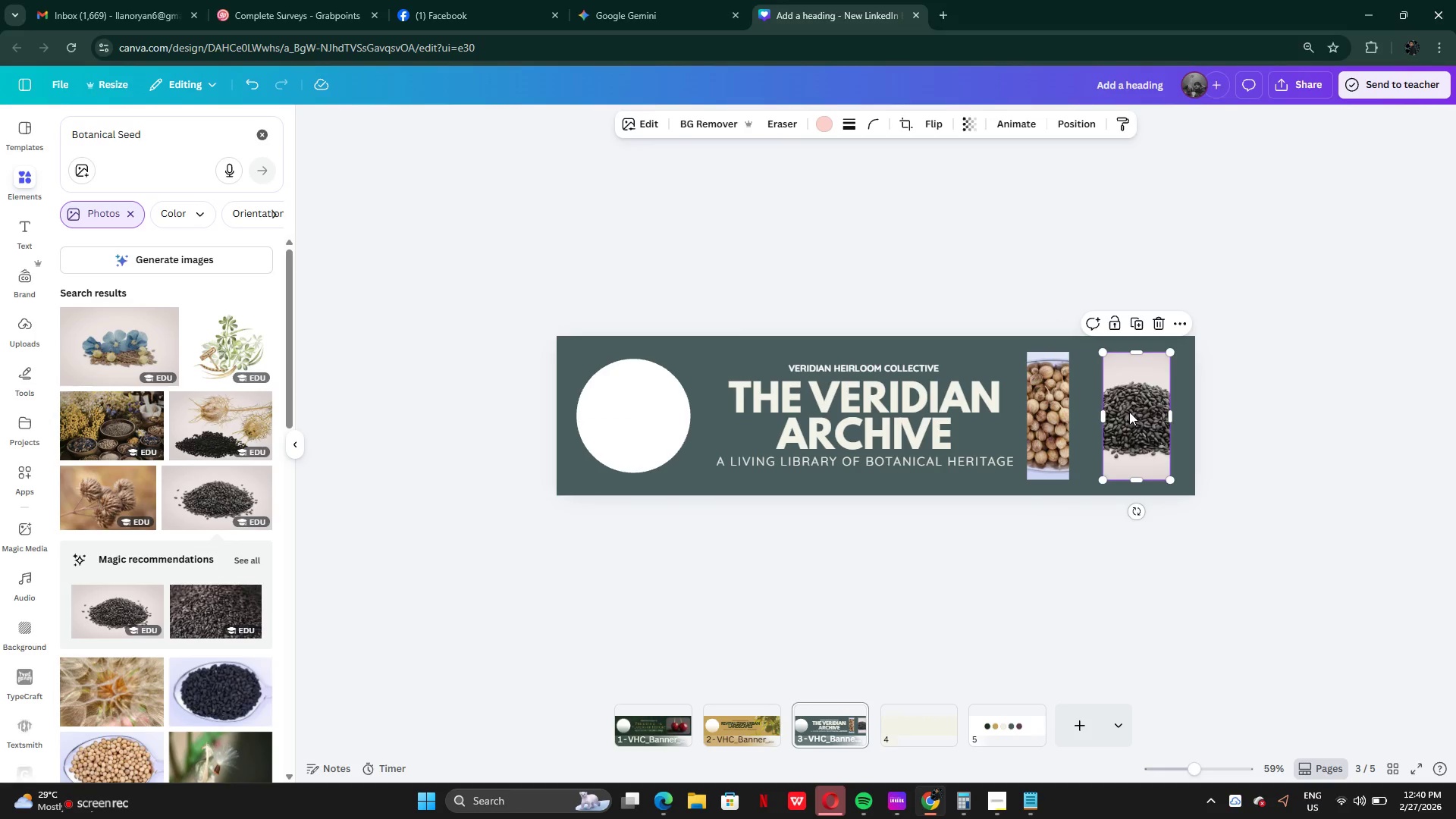 
left_click_drag(start_coordinate=[1131, 412], to_coordinate=[1057, 412])
 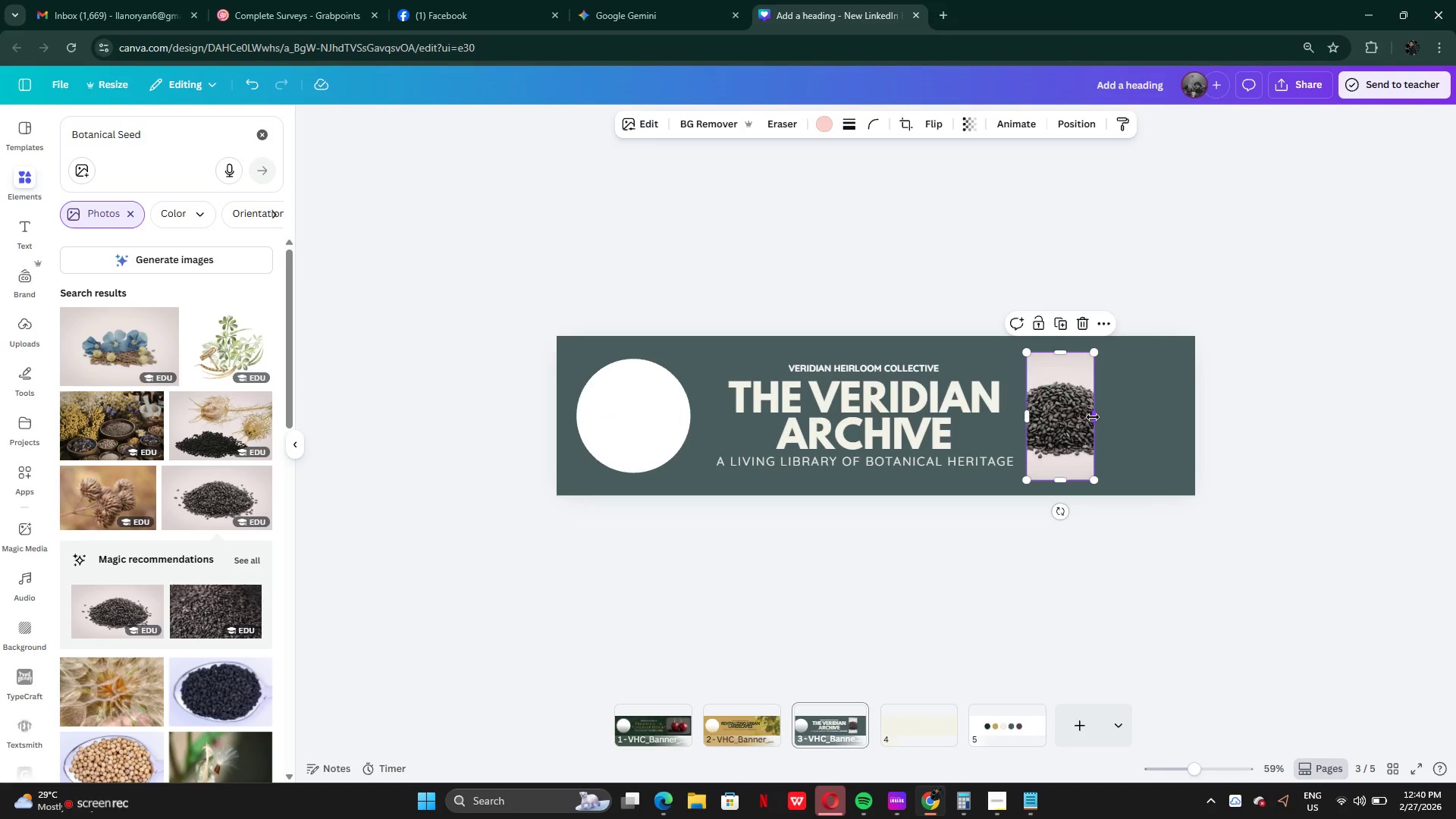 
left_click_drag(start_coordinate=[1093, 417], to_coordinate=[1069, 415])
 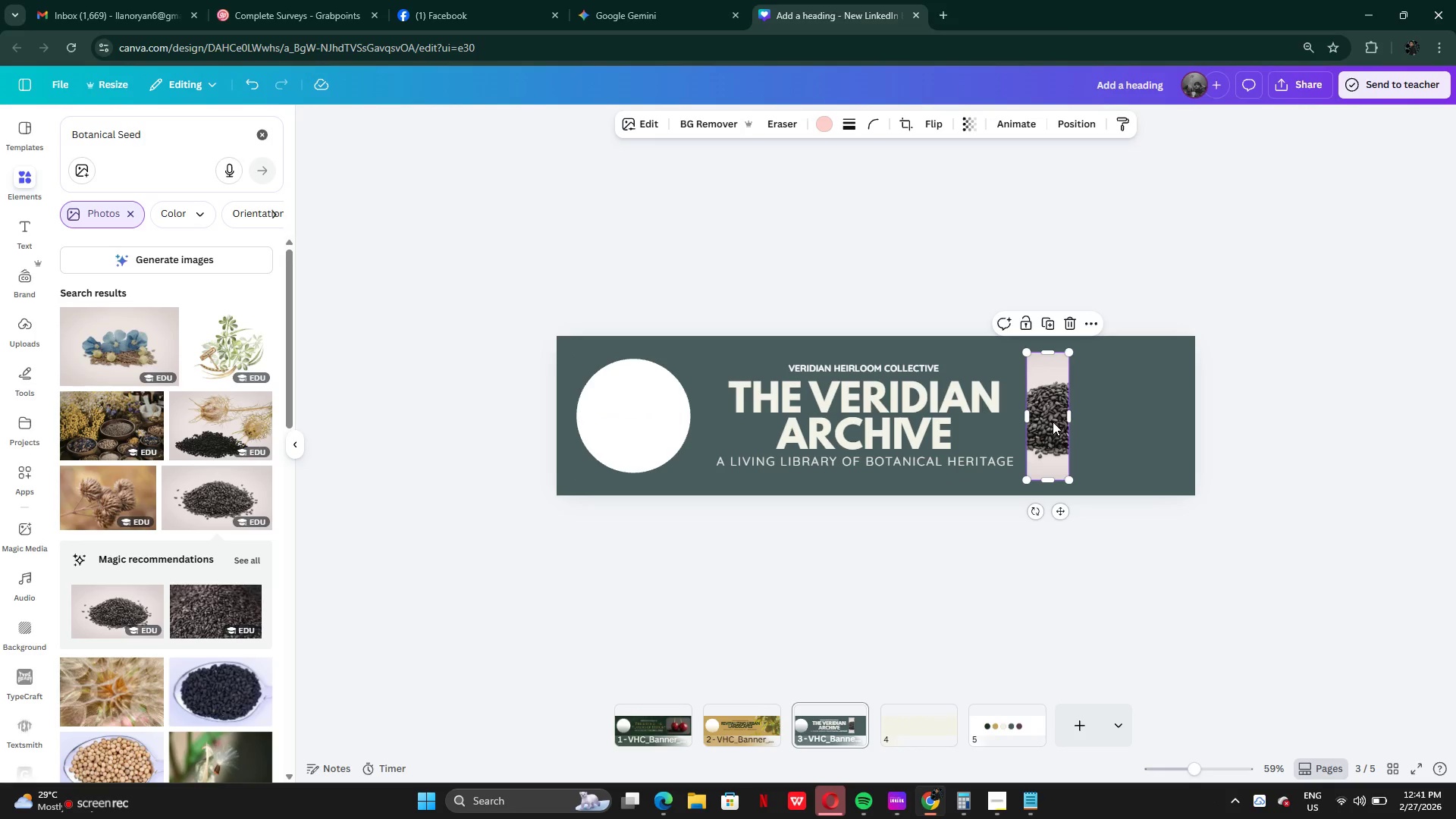 
left_click_drag(start_coordinate=[1050, 422], to_coordinate=[1102, 422])
 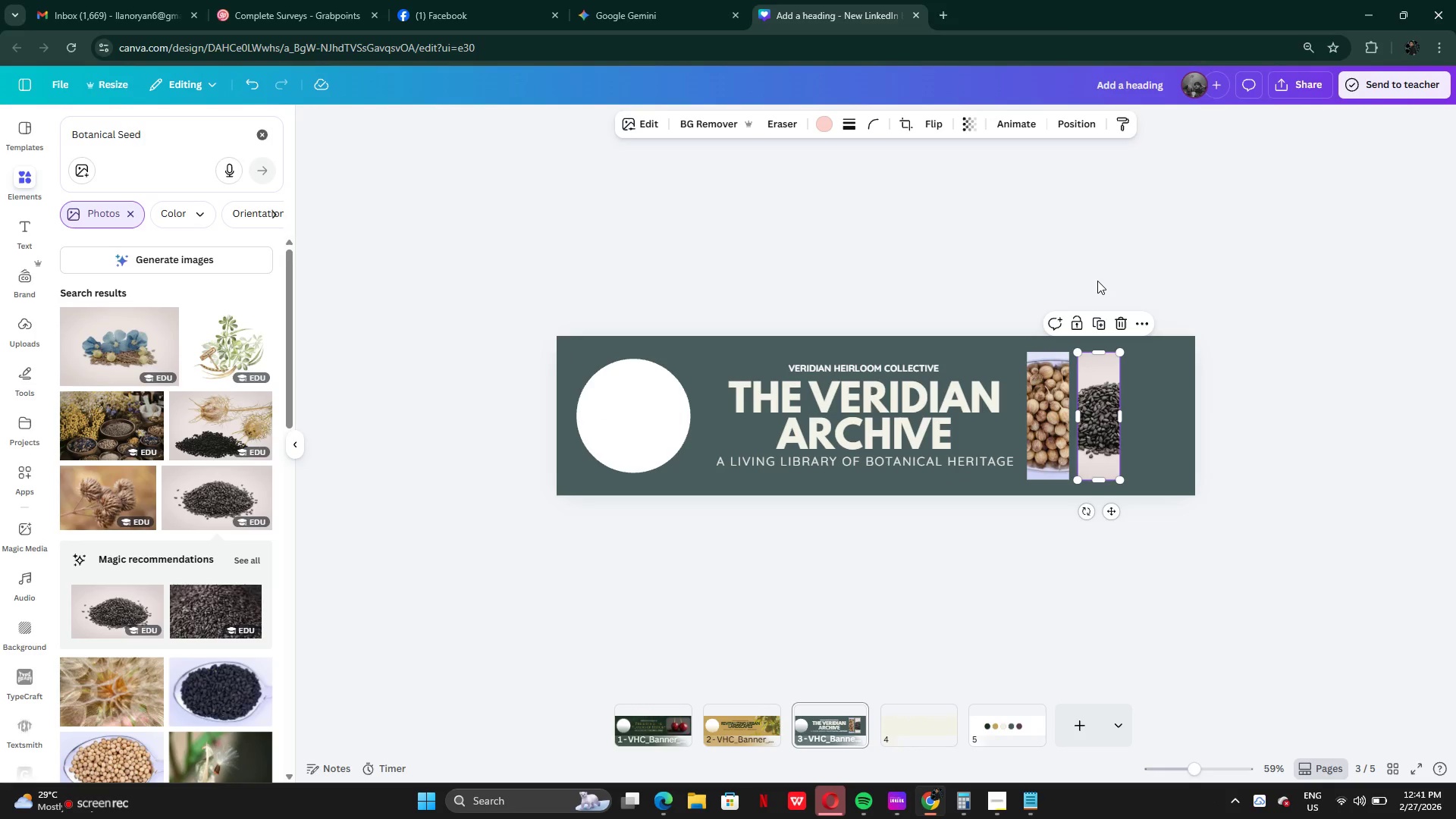 
left_click([1097, 281])
 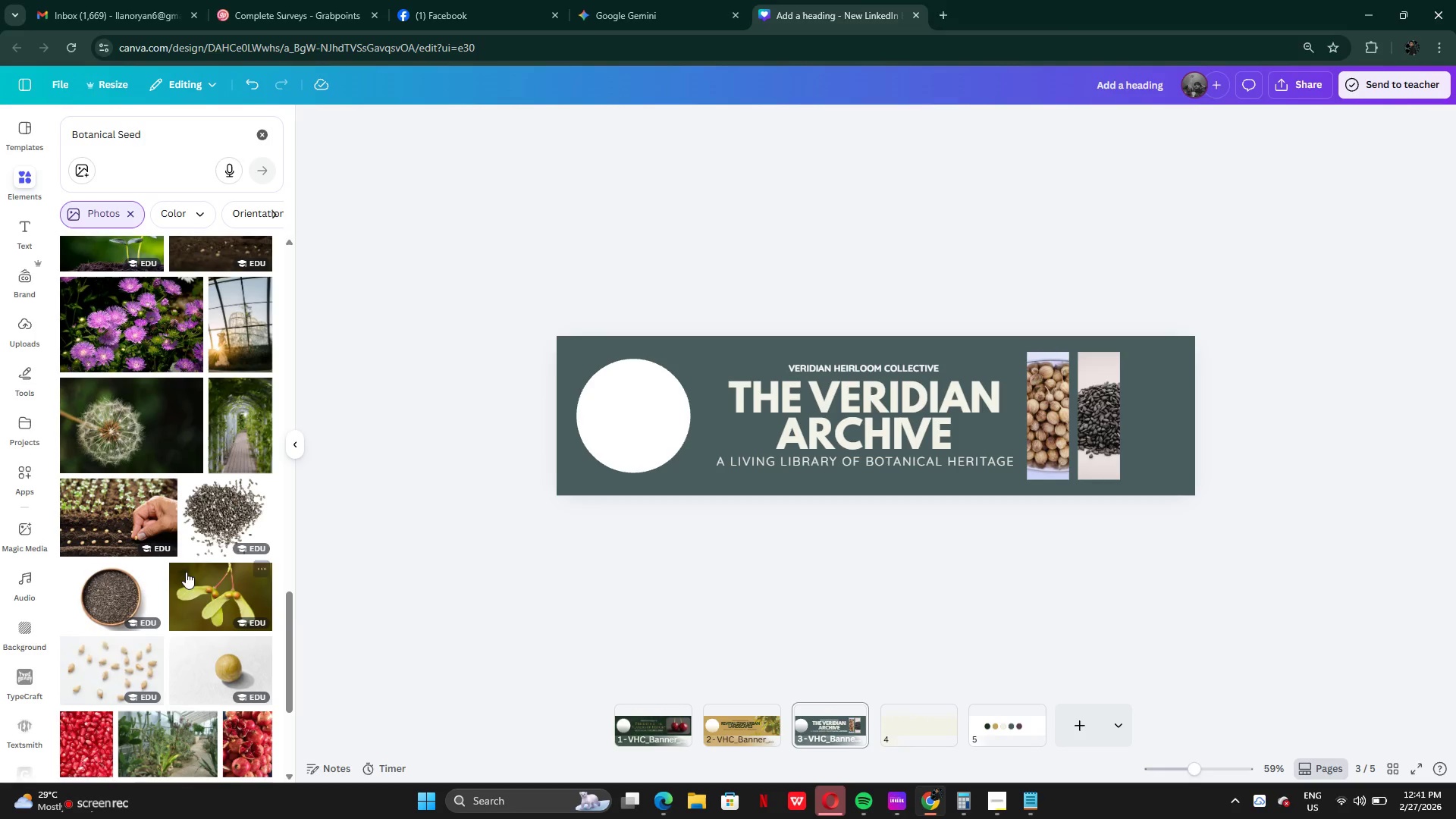 
wait(20.98)
 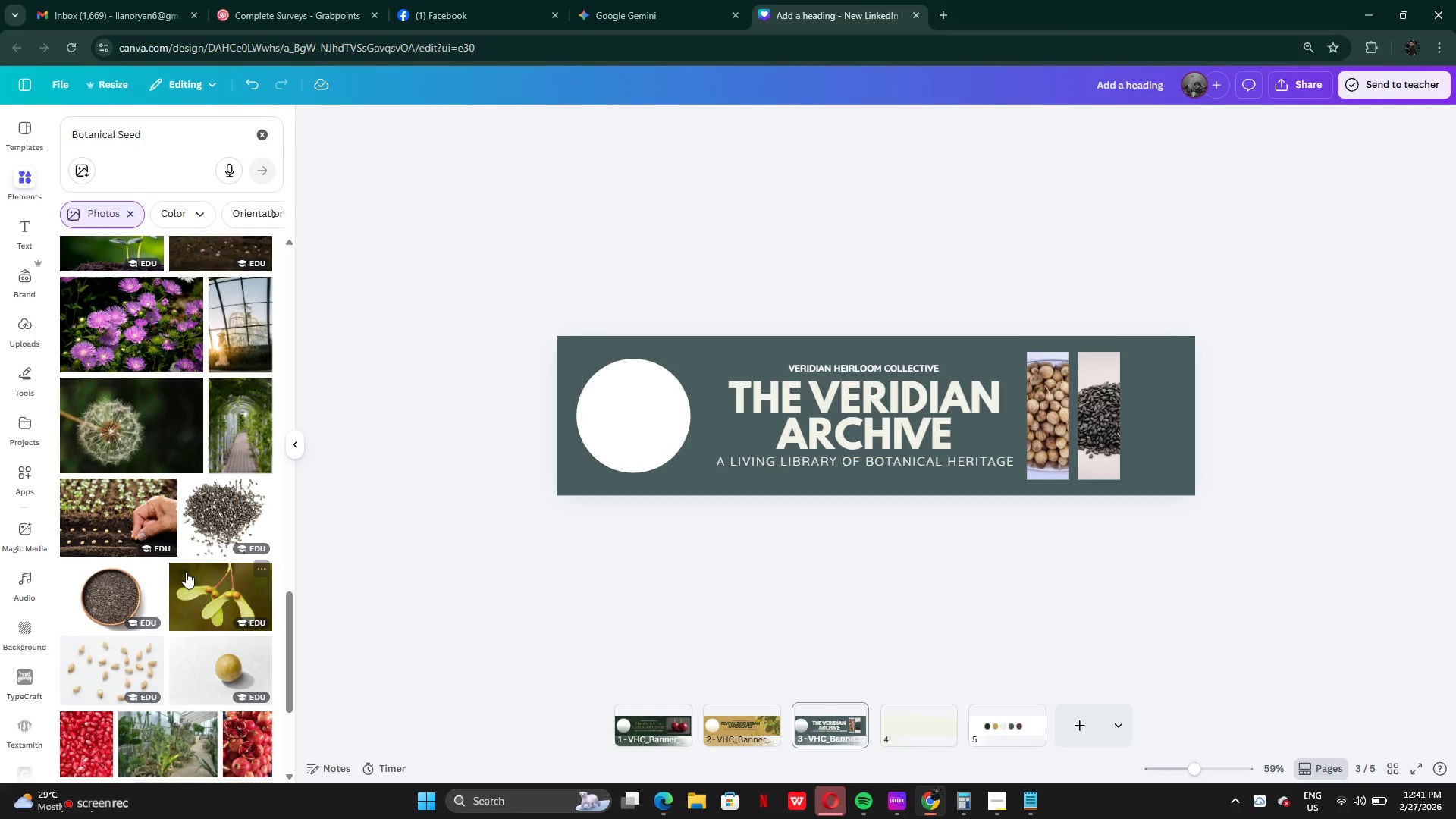 
left_click([99, 603])
 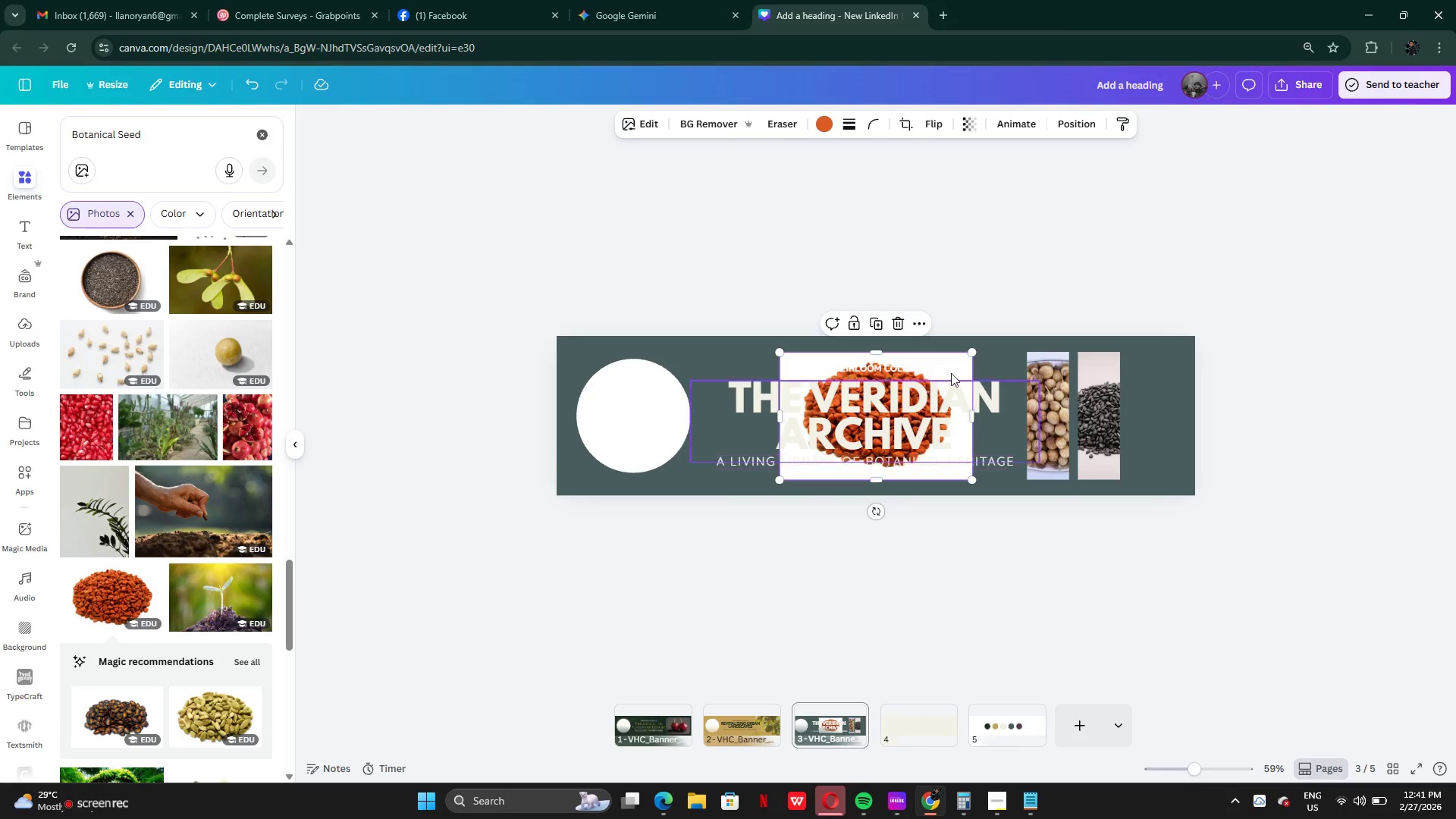 
left_click_drag(start_coordinate=[957, 369], to_coordinate=[1203, 366])
 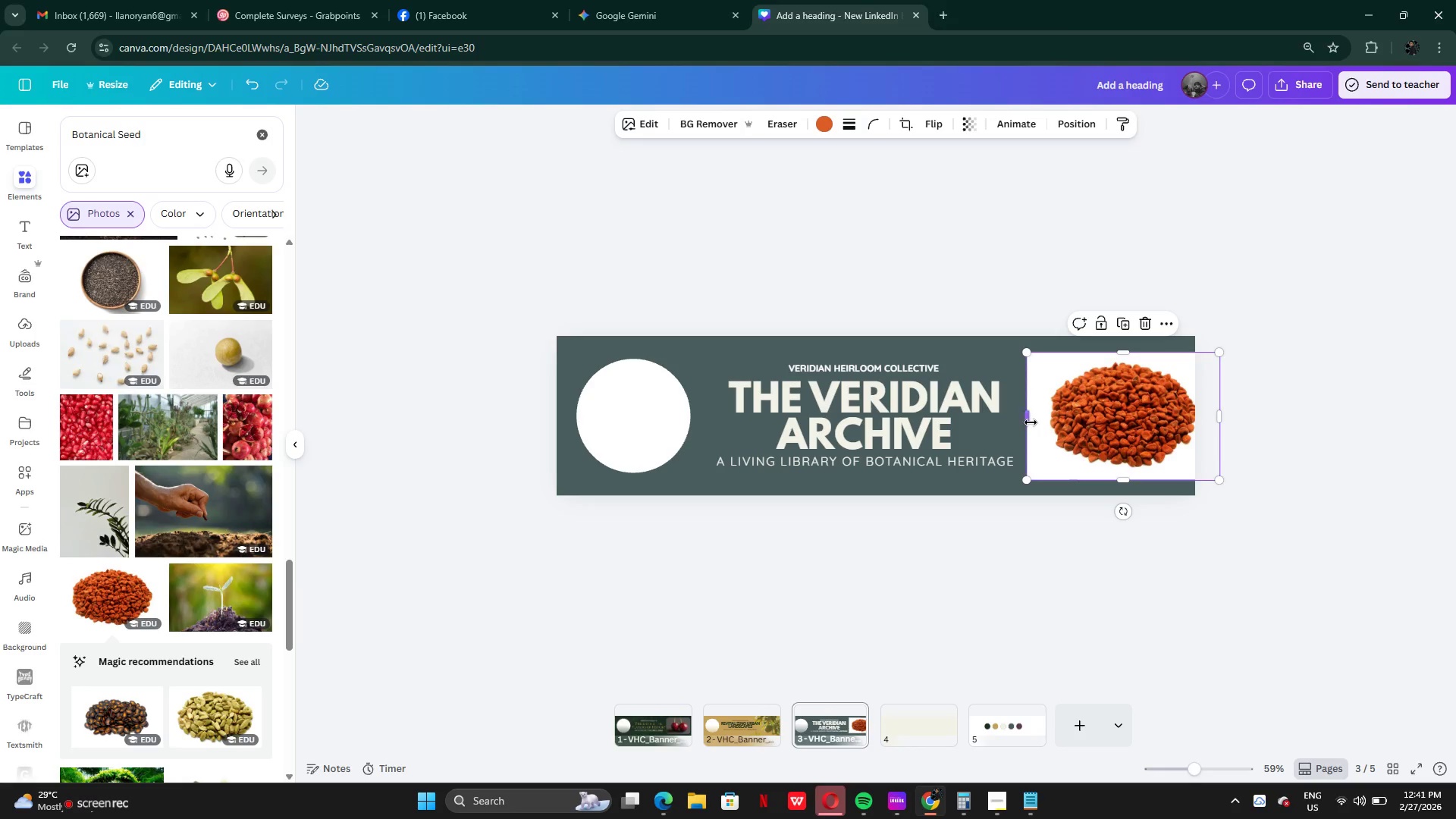 
left_click_drag(start_coordinate=[1030, 422], to_coordinate=[1080, 426])
 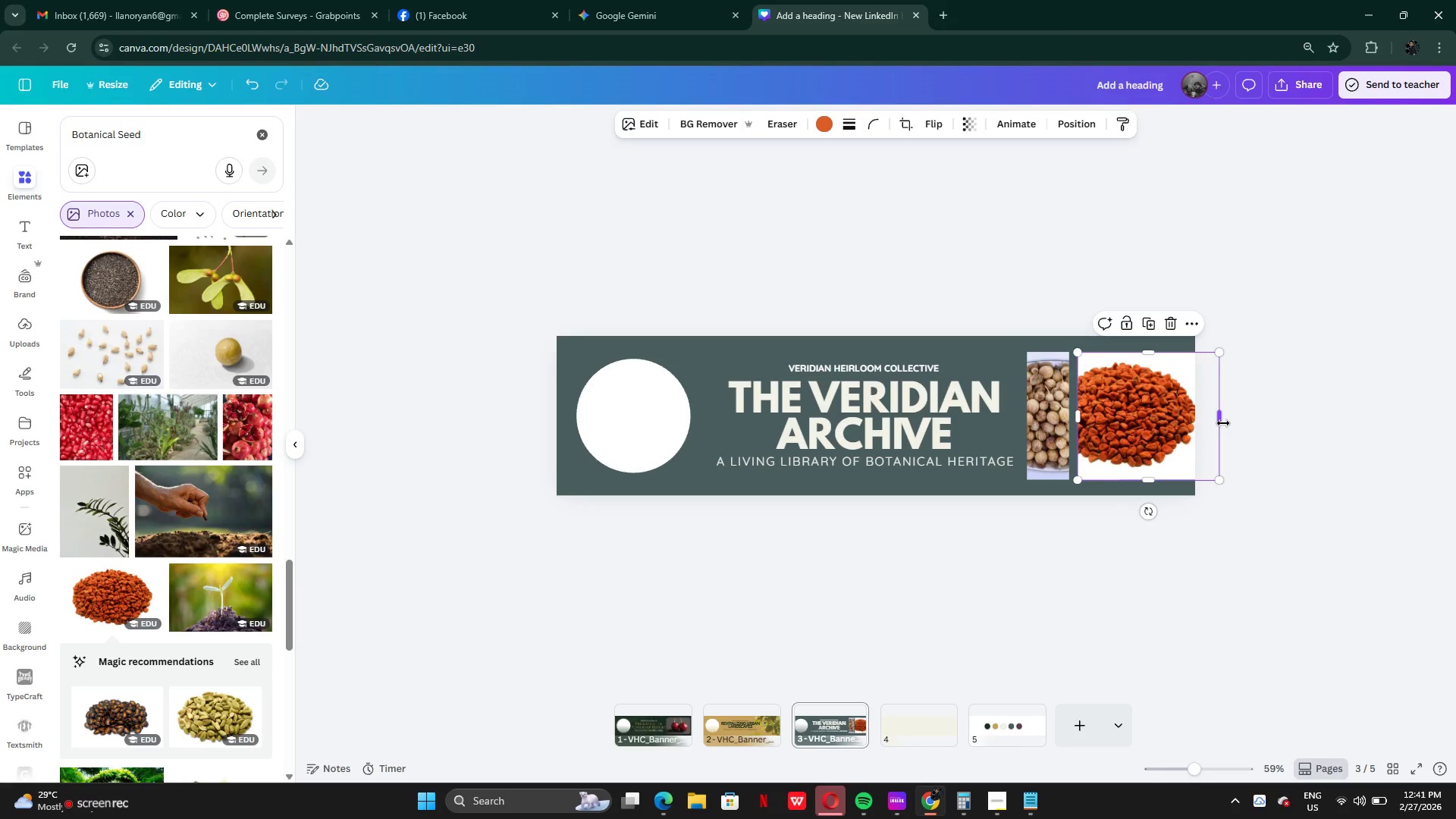 
left_click_drag(start_coordinate=[1223, 422], to_coordinate=[1122, 416])
 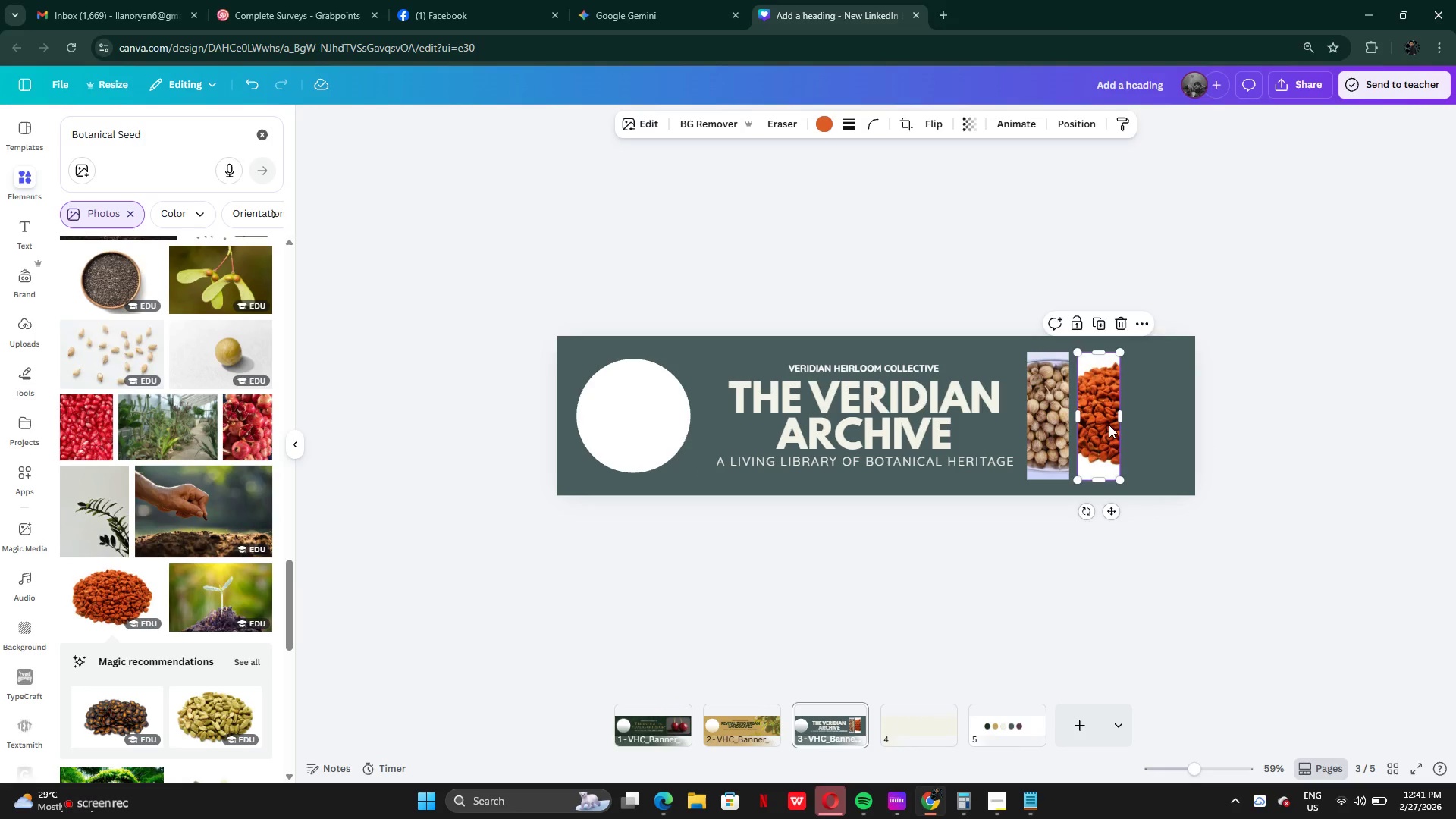 
left_click_drag(start_coordinate=[1094, 424], to_coordinate=[1146, 425])
 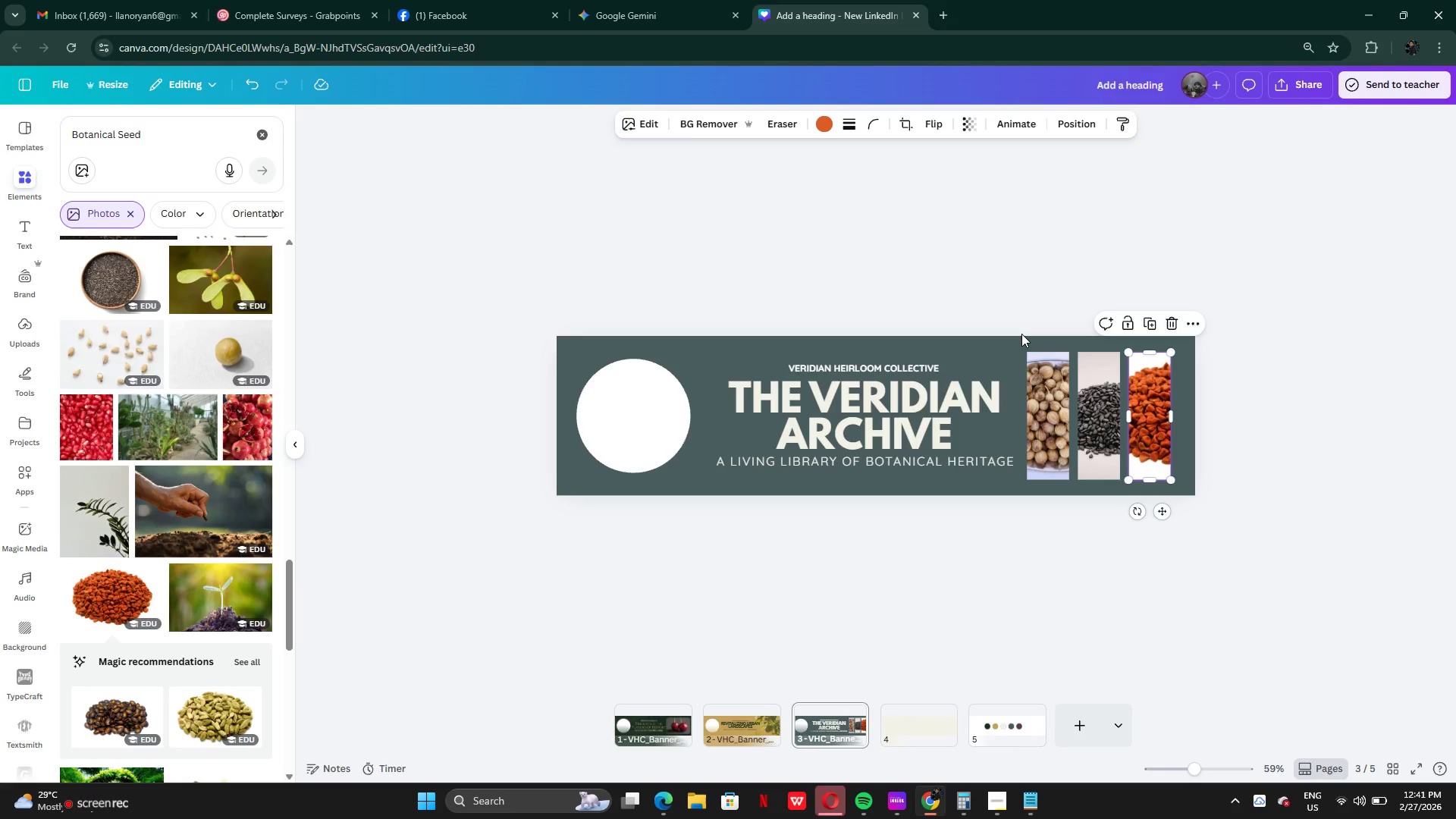 
left_click_drag(start_coordinate=[1021, 334], to_coordinate=[1159, 403])
 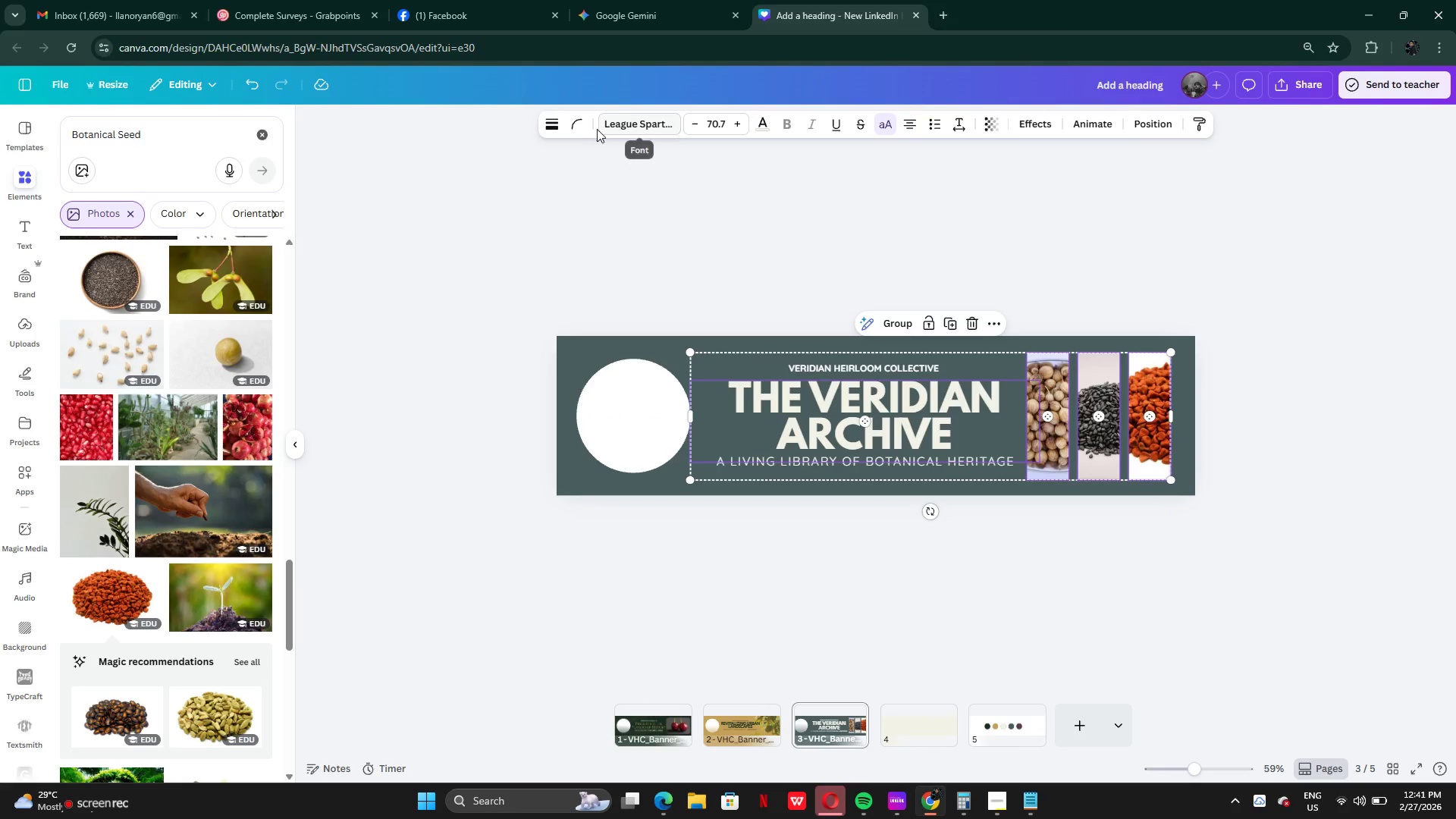 
left_click([578, 128])
 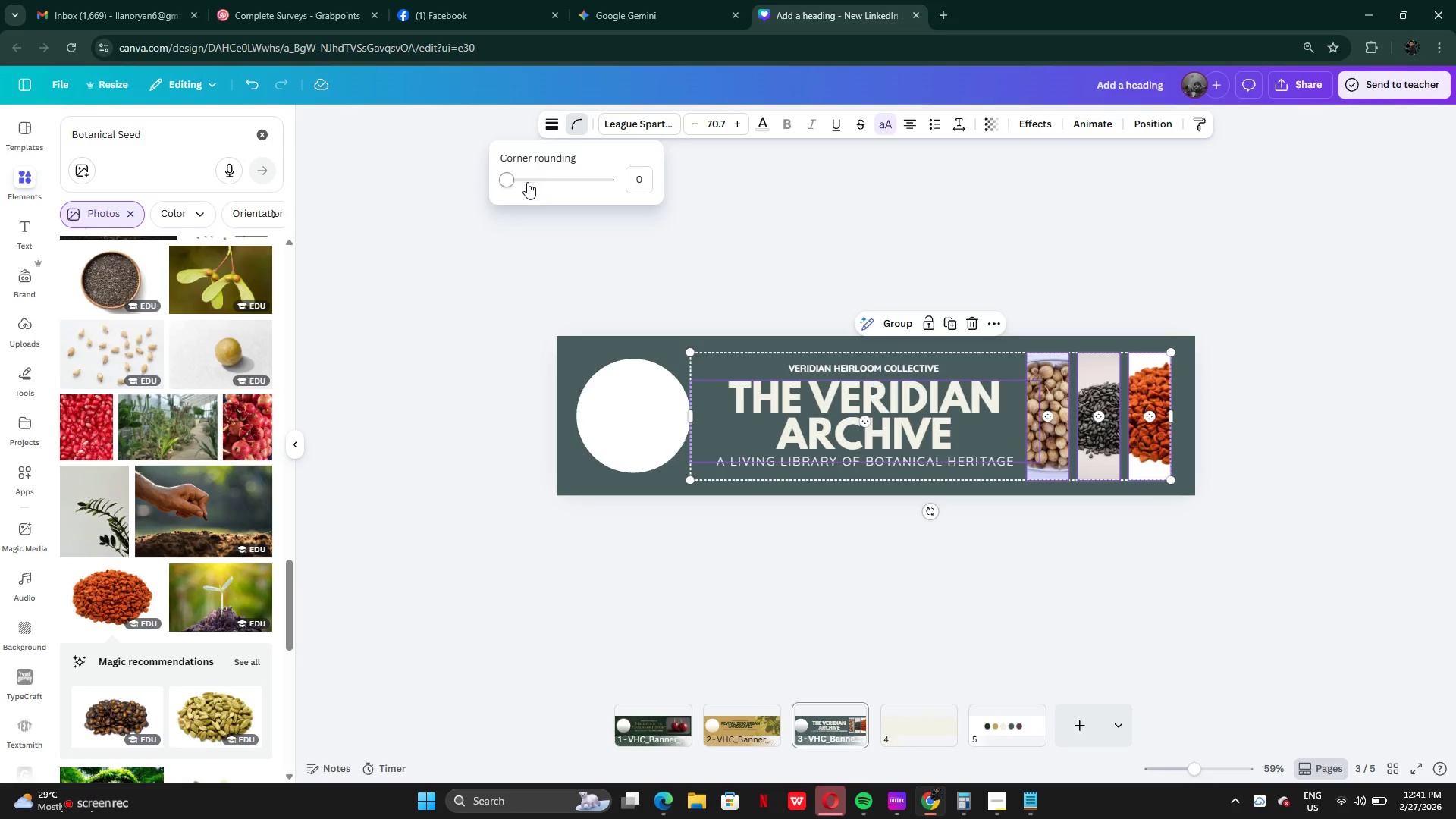 
left_click_drag(start_coordinate=[514, 184], to_coordinate=[523, 179])
 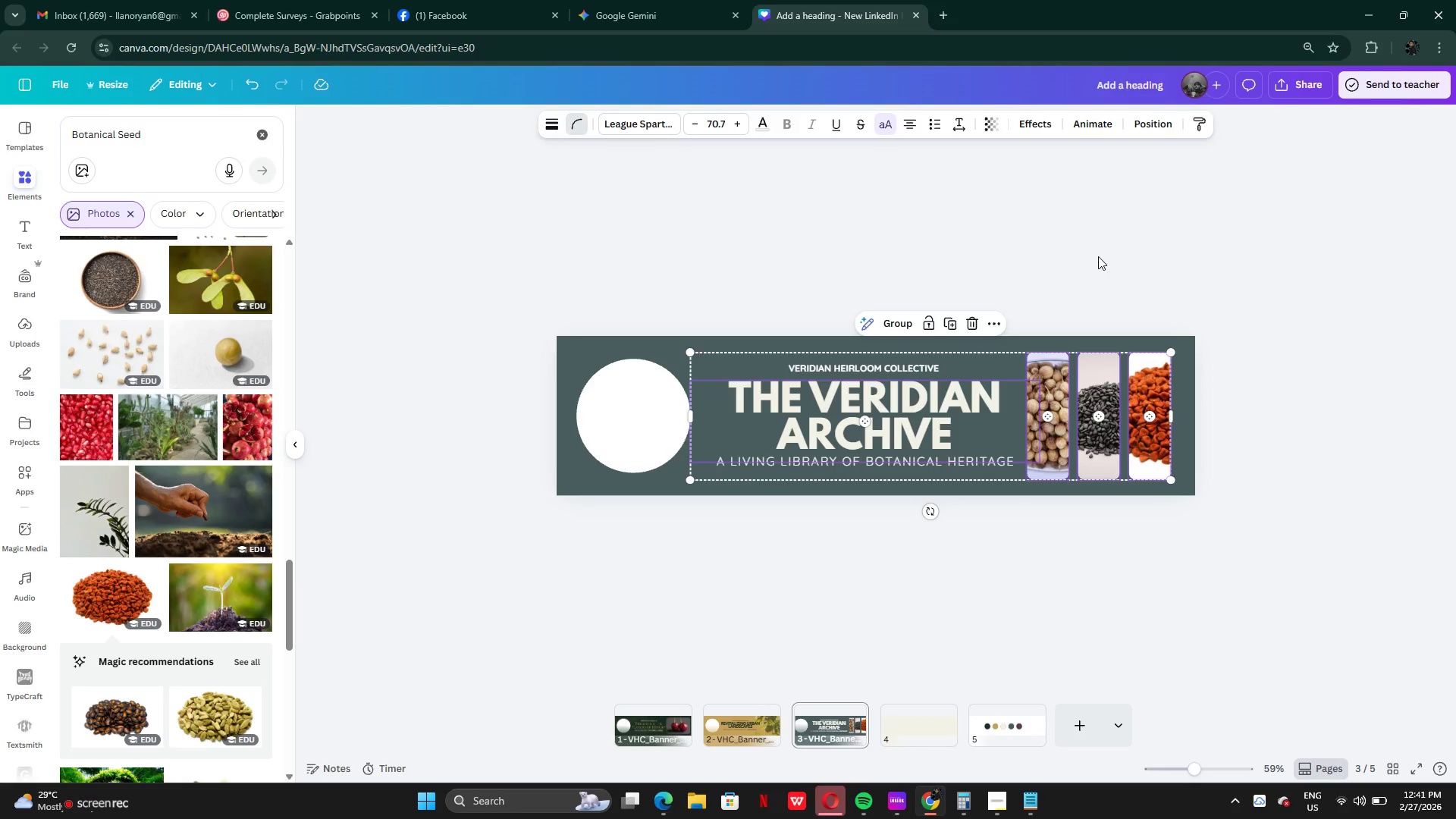 
double_click([1098, 255])
 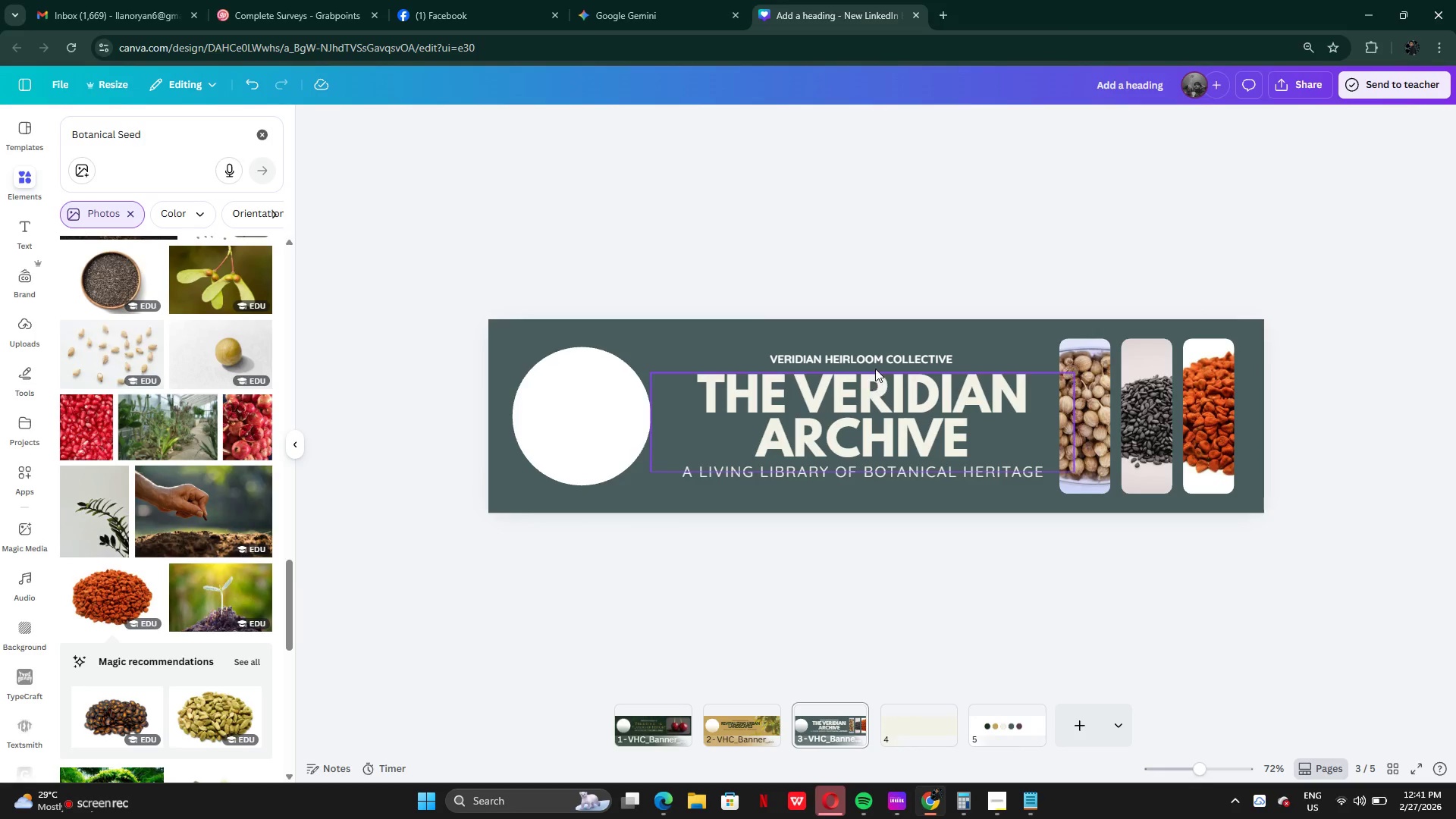 
wait(11.06)
 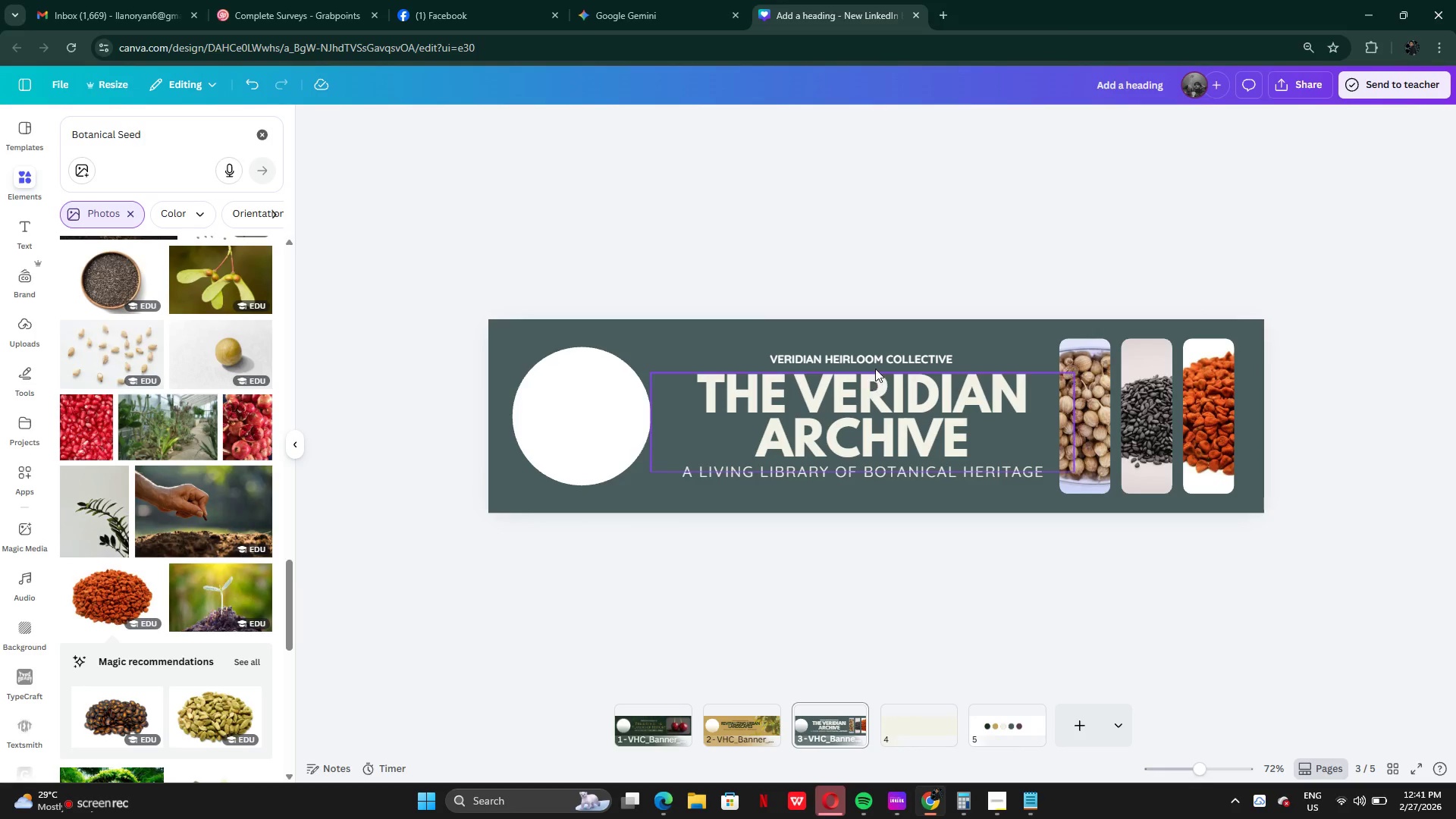 
left_click([666, 271])
 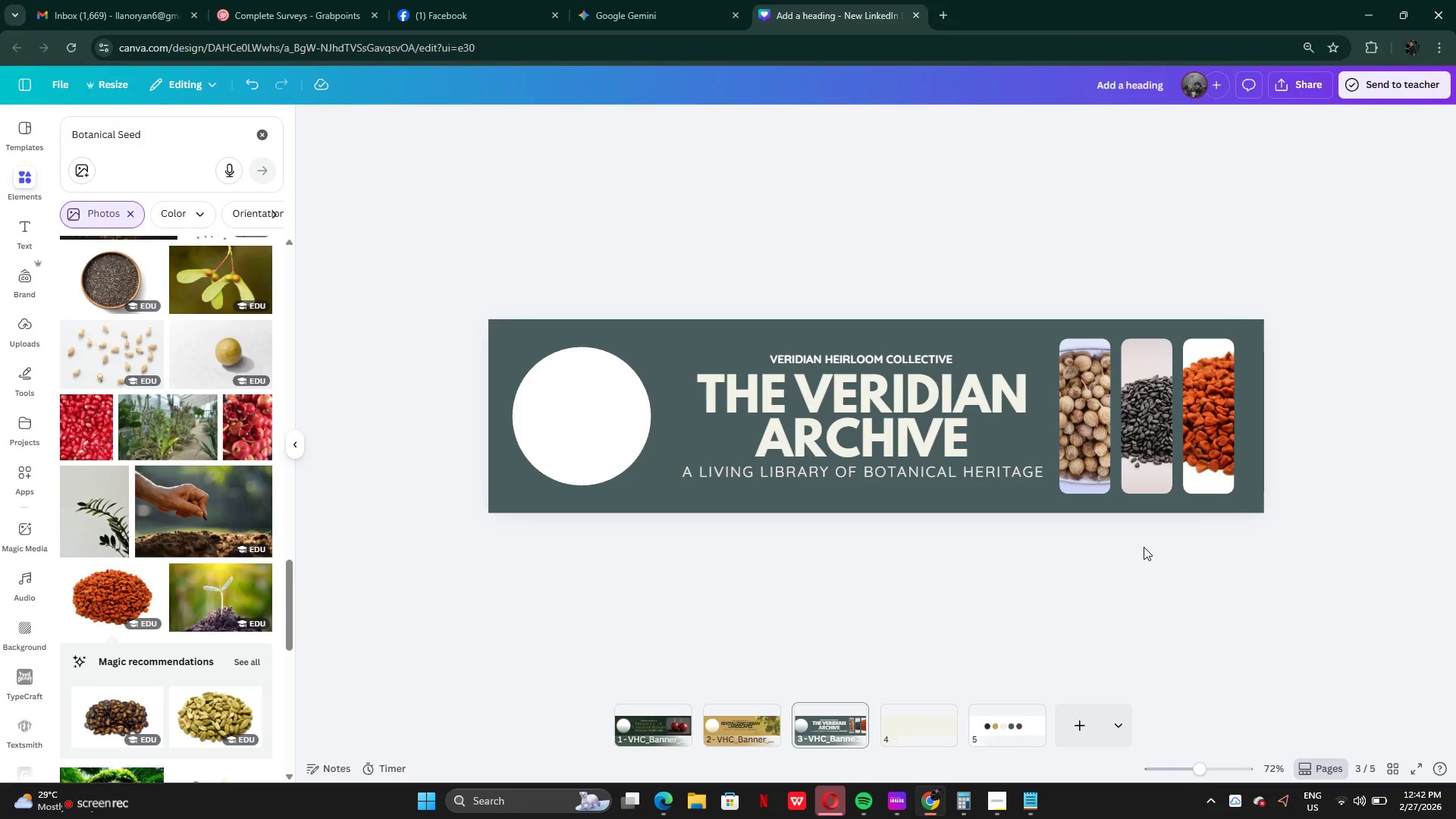 
wait(6.2)
 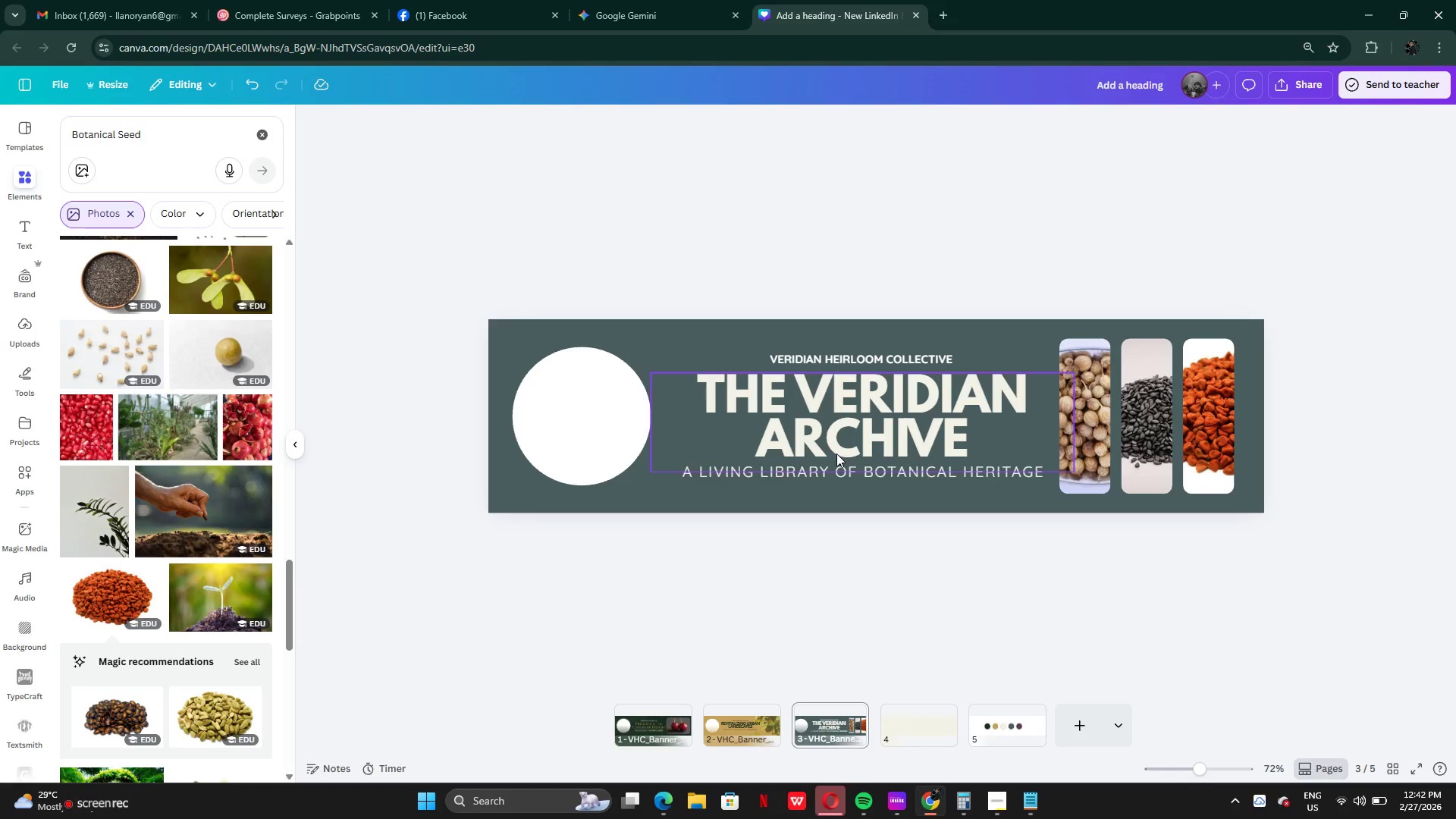 
left_click_drag(start_coordinate=[1039, 302], to_coordinate=[1209, 440])
 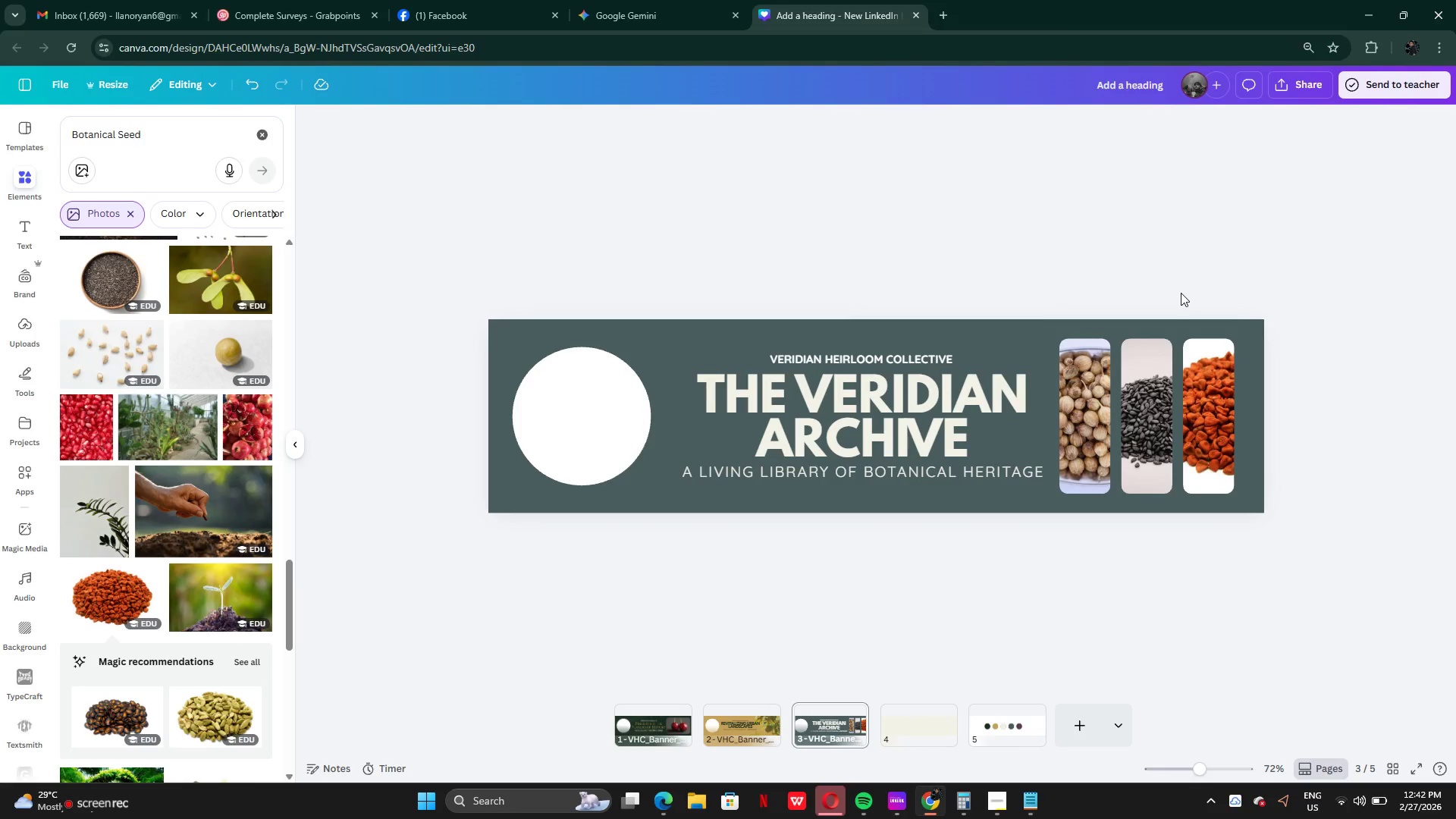 
key(Control+Z)
 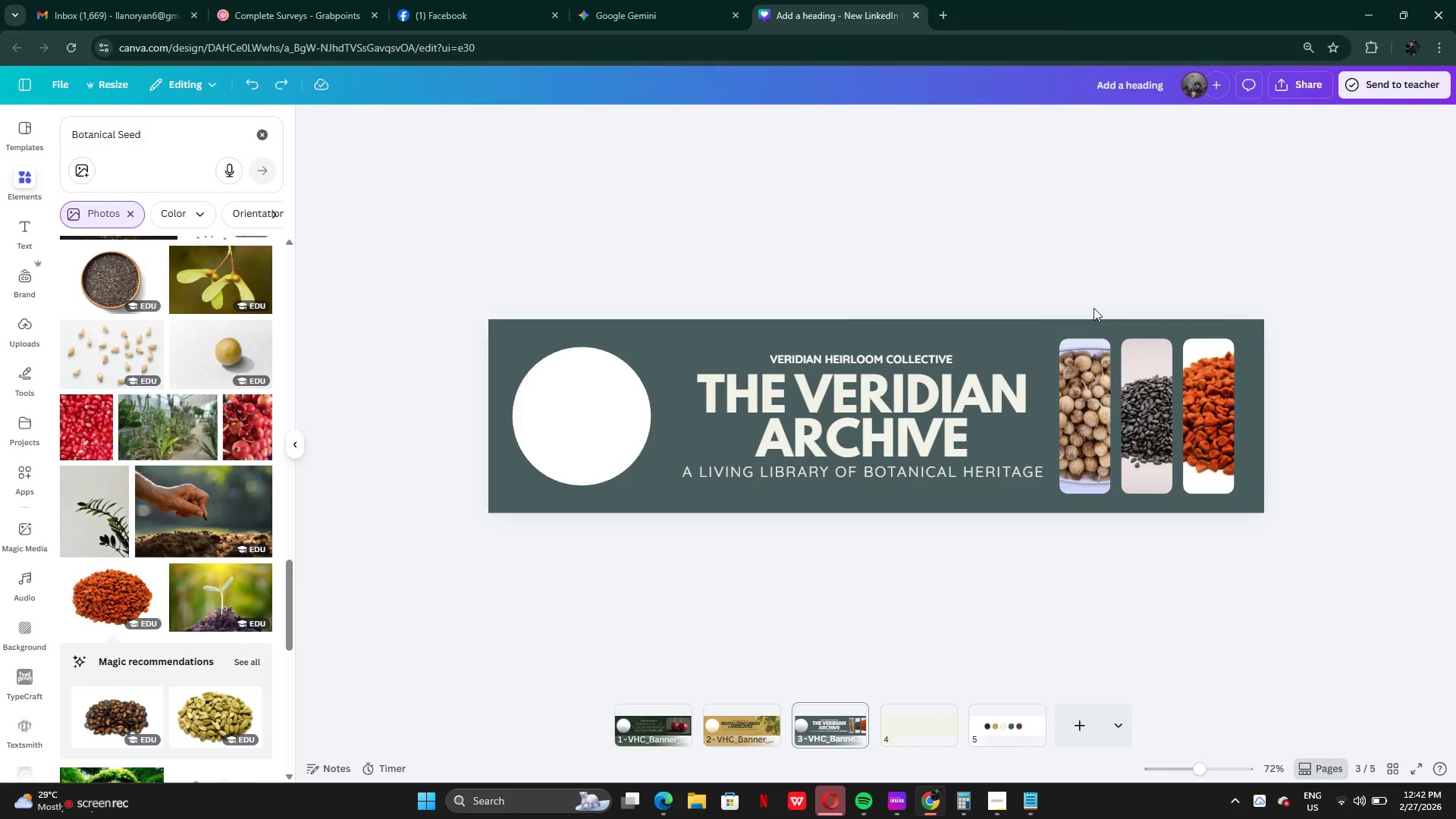 
left_click([1094, 308])
 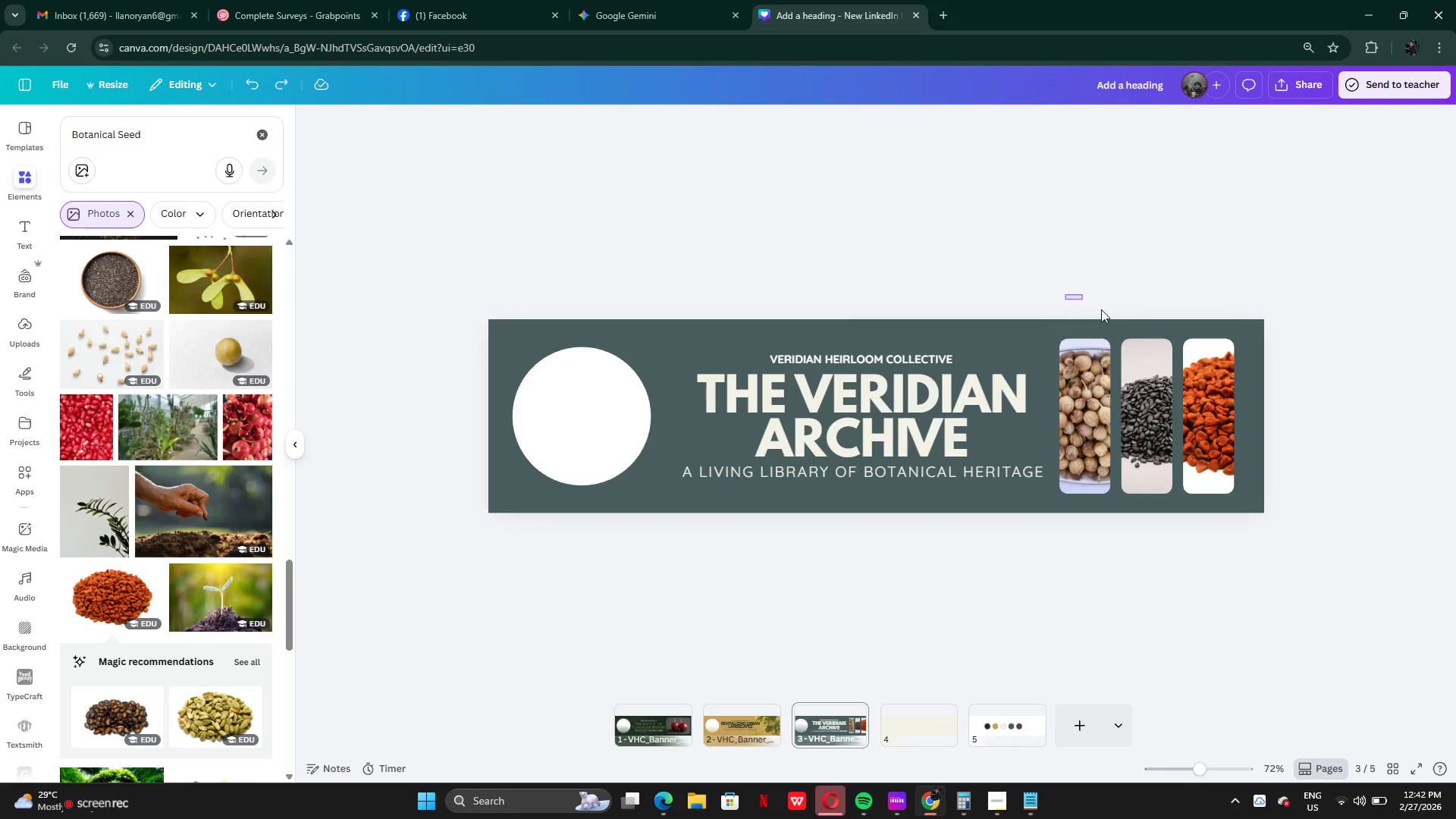 
left_click_drag(start_coordinate=[1065, 295], to_coordinate=[1202, 385])
 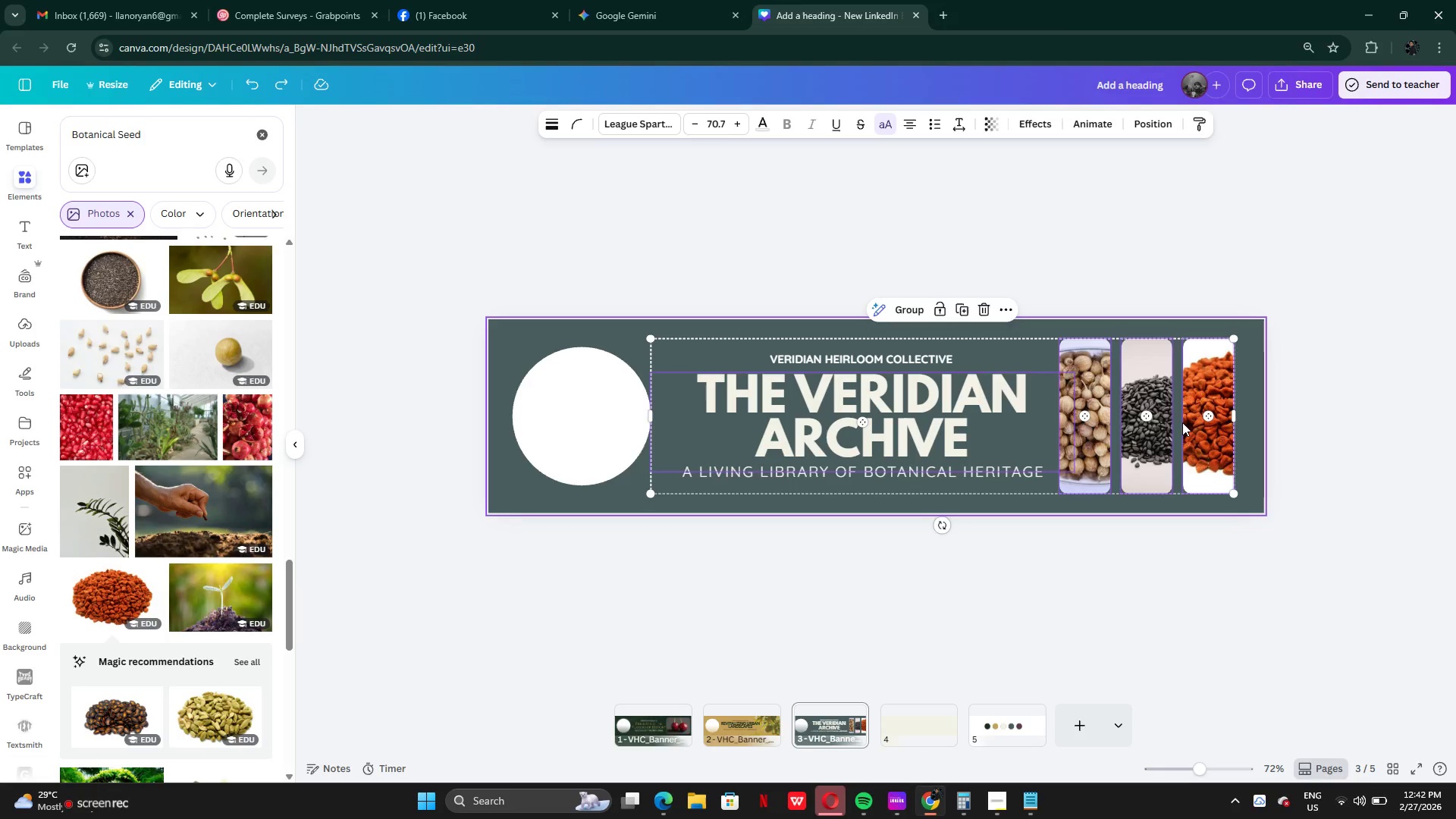 
left_click_drag(start_coordinate=[1182, 422], to_coordinate=[1188, 424])
 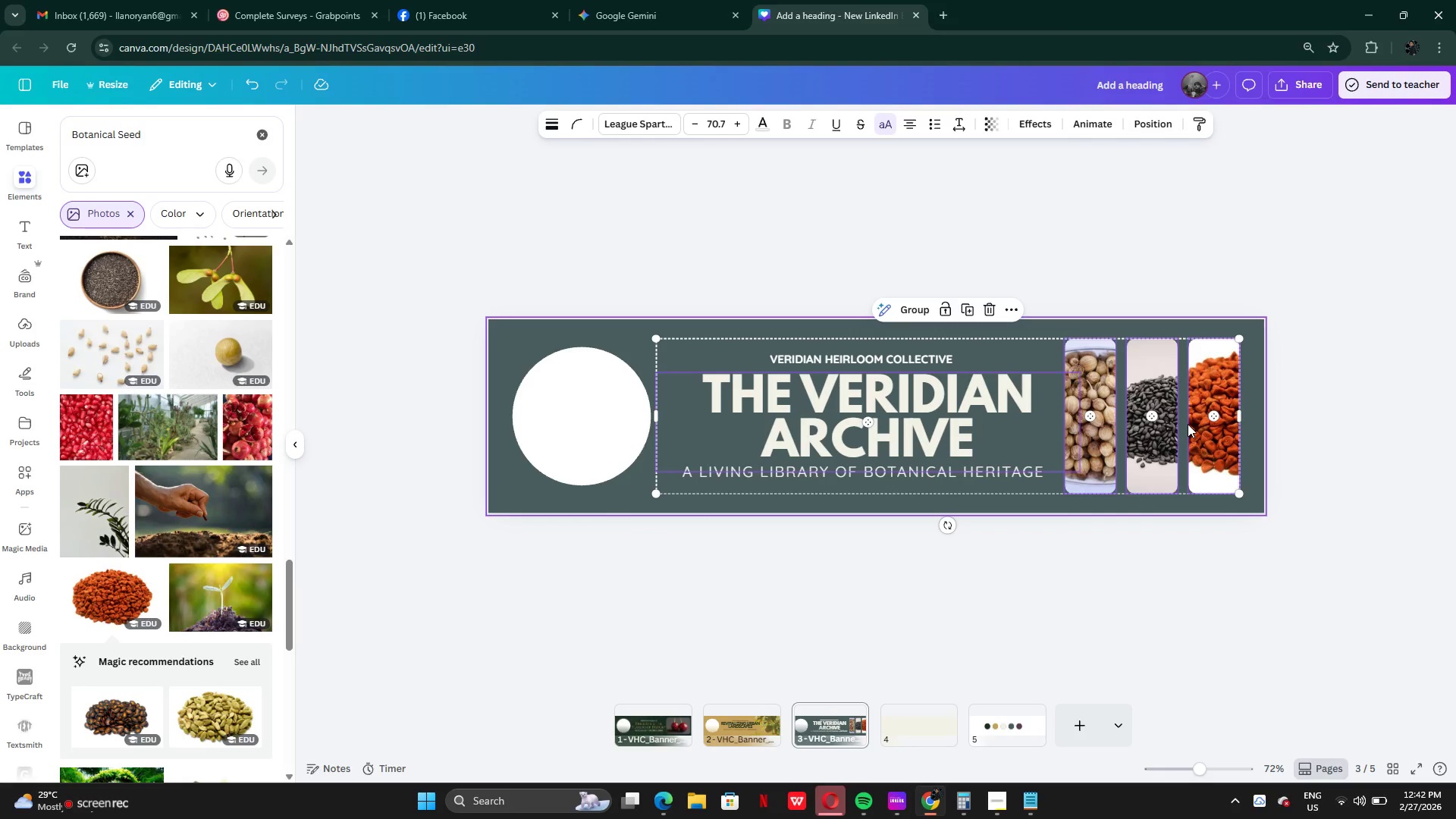 
key(Control+Z)
 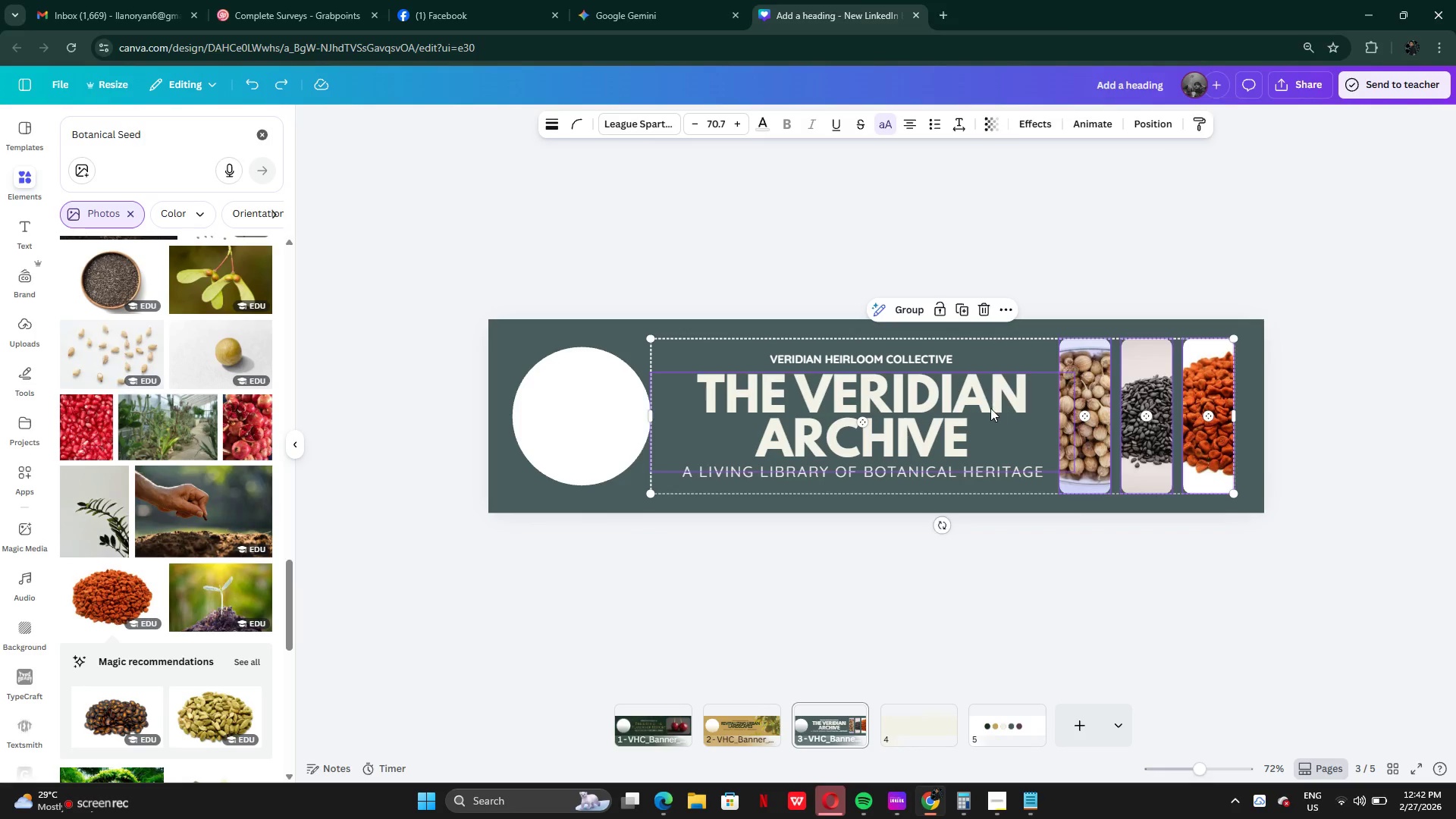 
left_click([990, 408])
 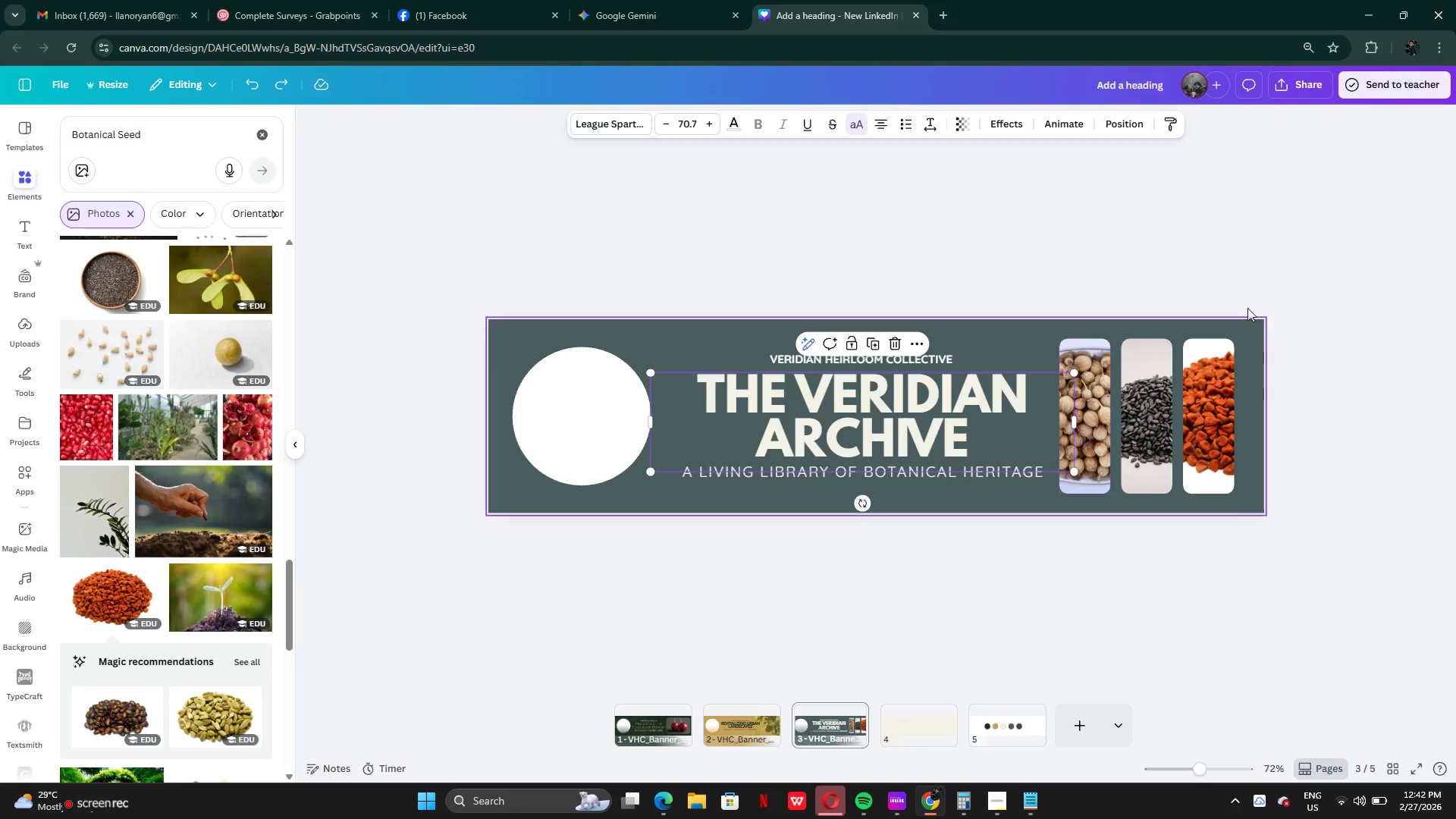 
left_click([1298, 306])
 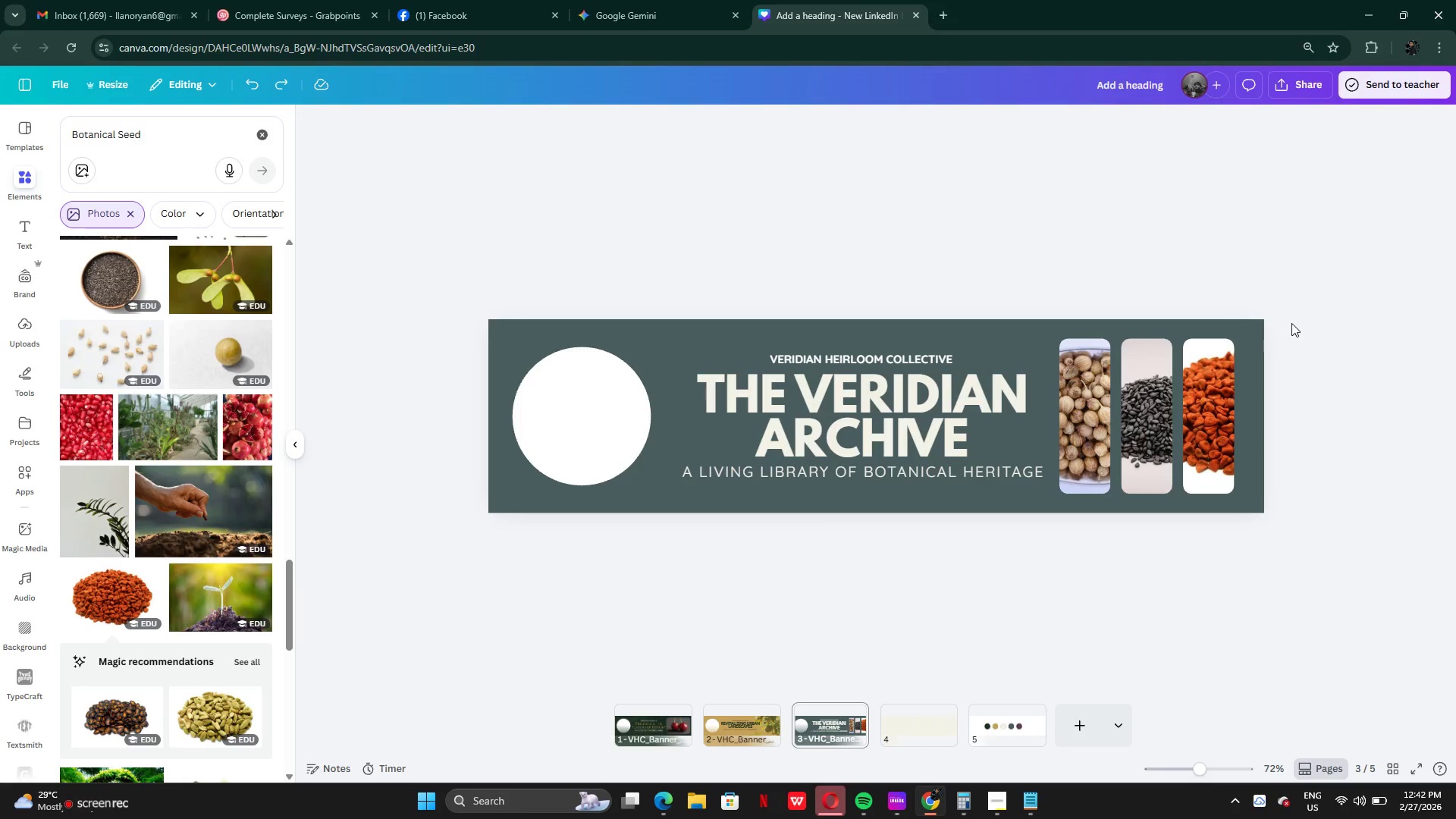 
left_click_drag(start_coordinate=[1291, 323], to_coordinate=[1099, 339])
 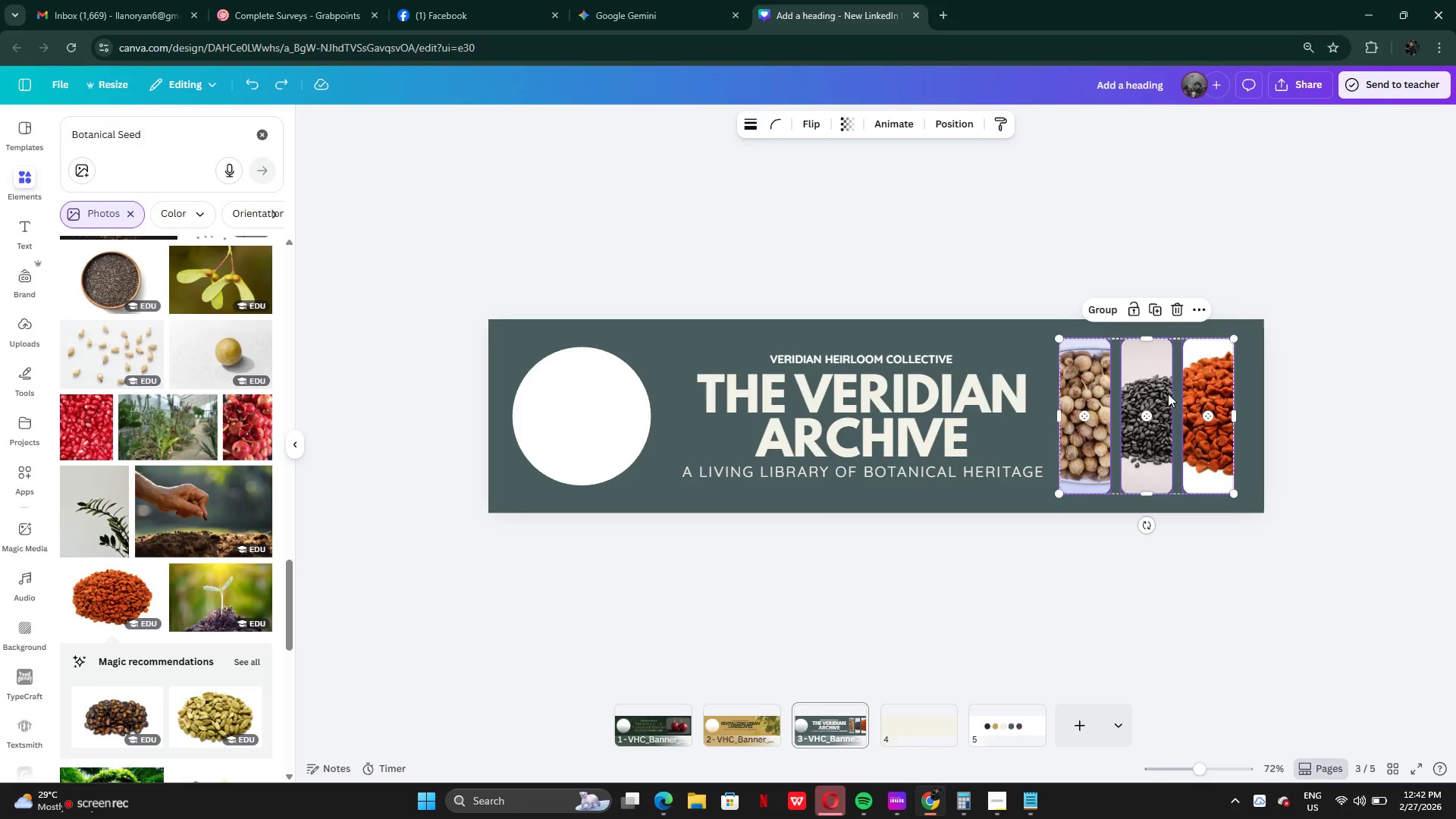 
left_click_drag(start_coordinate=[1169, 394], to_coordinate=[1172, 392])
 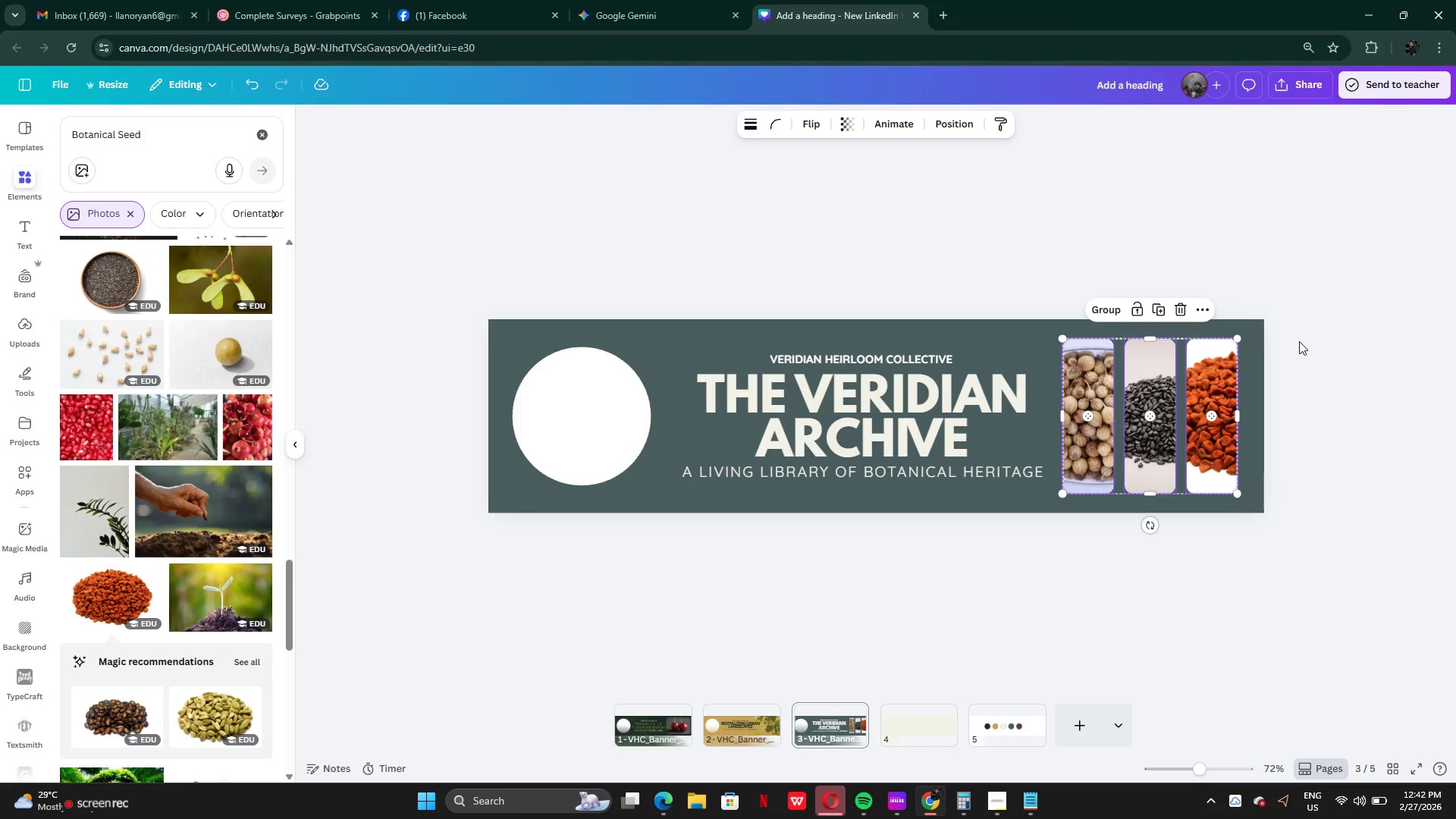 
left_click([1299, 341])
 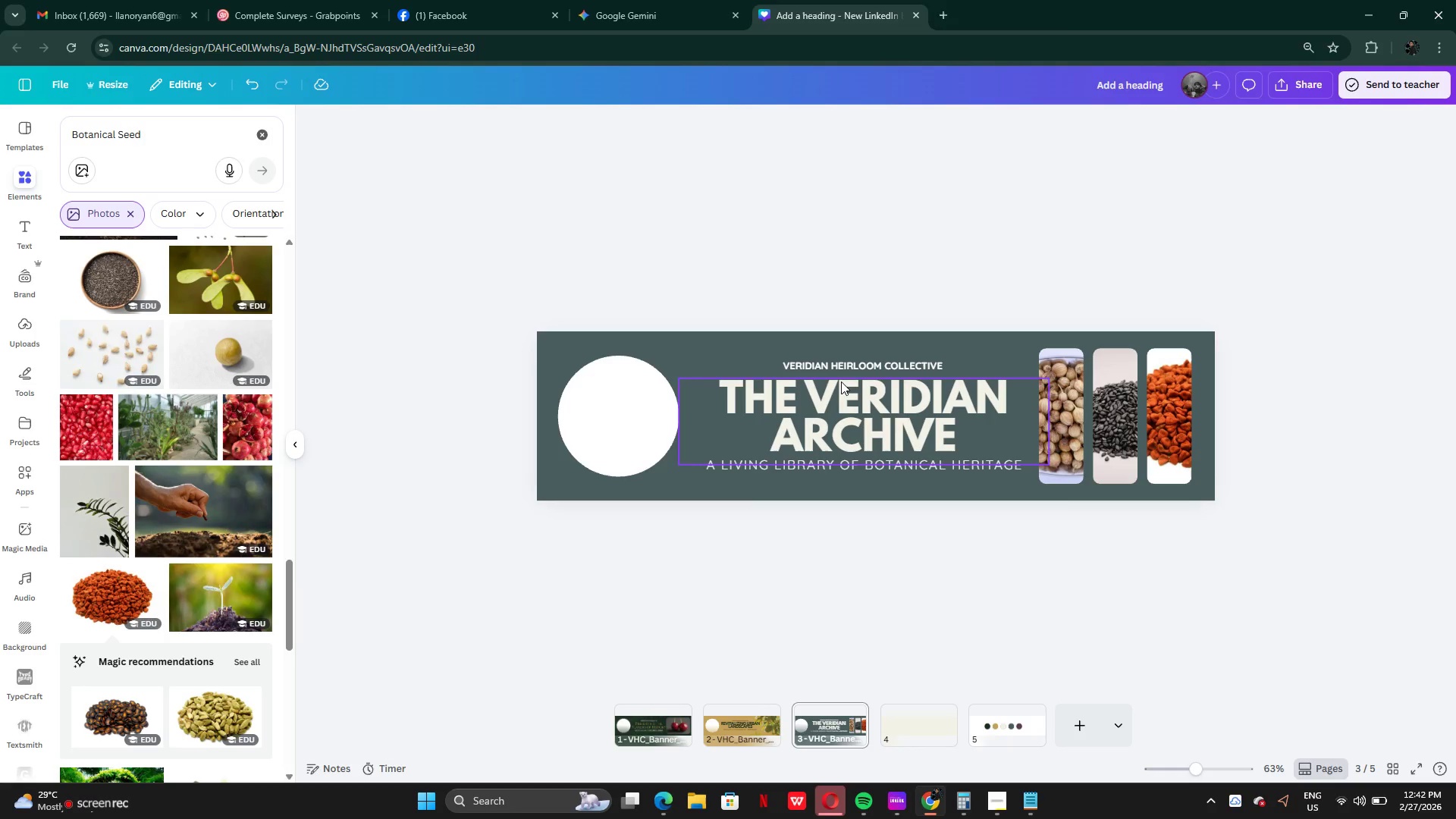 
left_click_drag(start_coordinate=[848, 344], to_coordinate=[843, 483])
 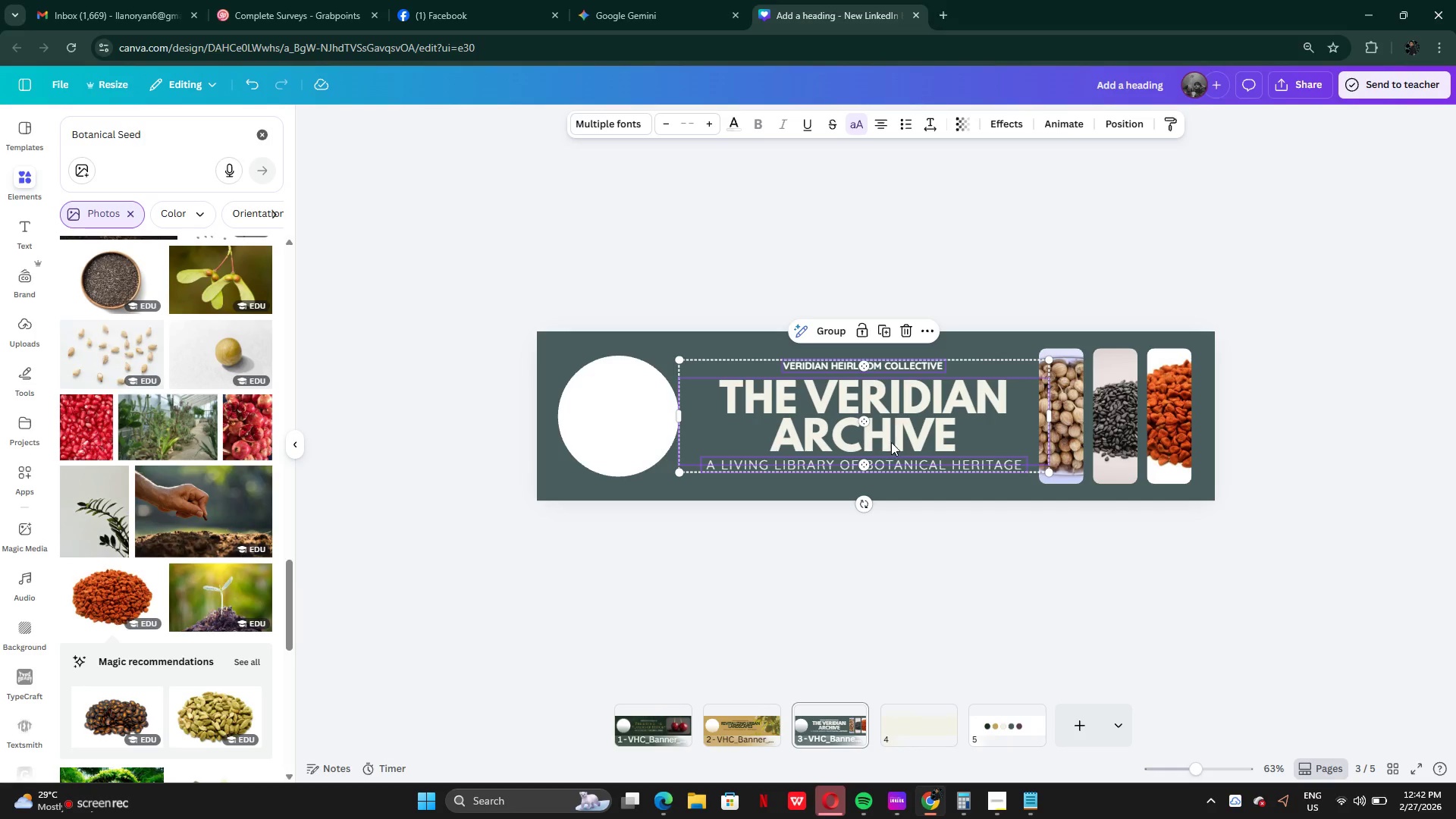 
left_click_drag(start_coordinate=[891, 442], to_coordinate=[882, 442])
 